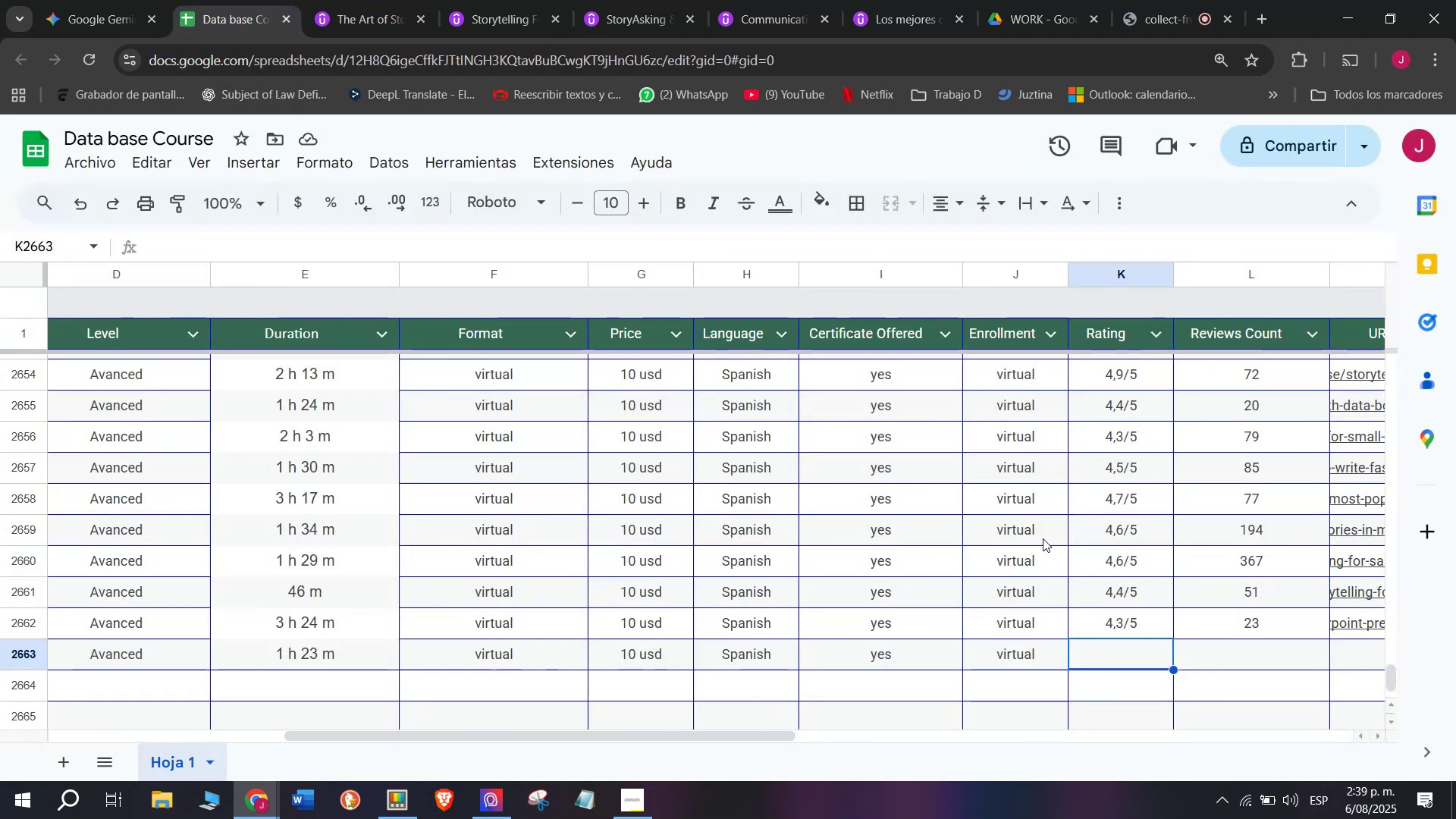 
left_click([324, 0])
 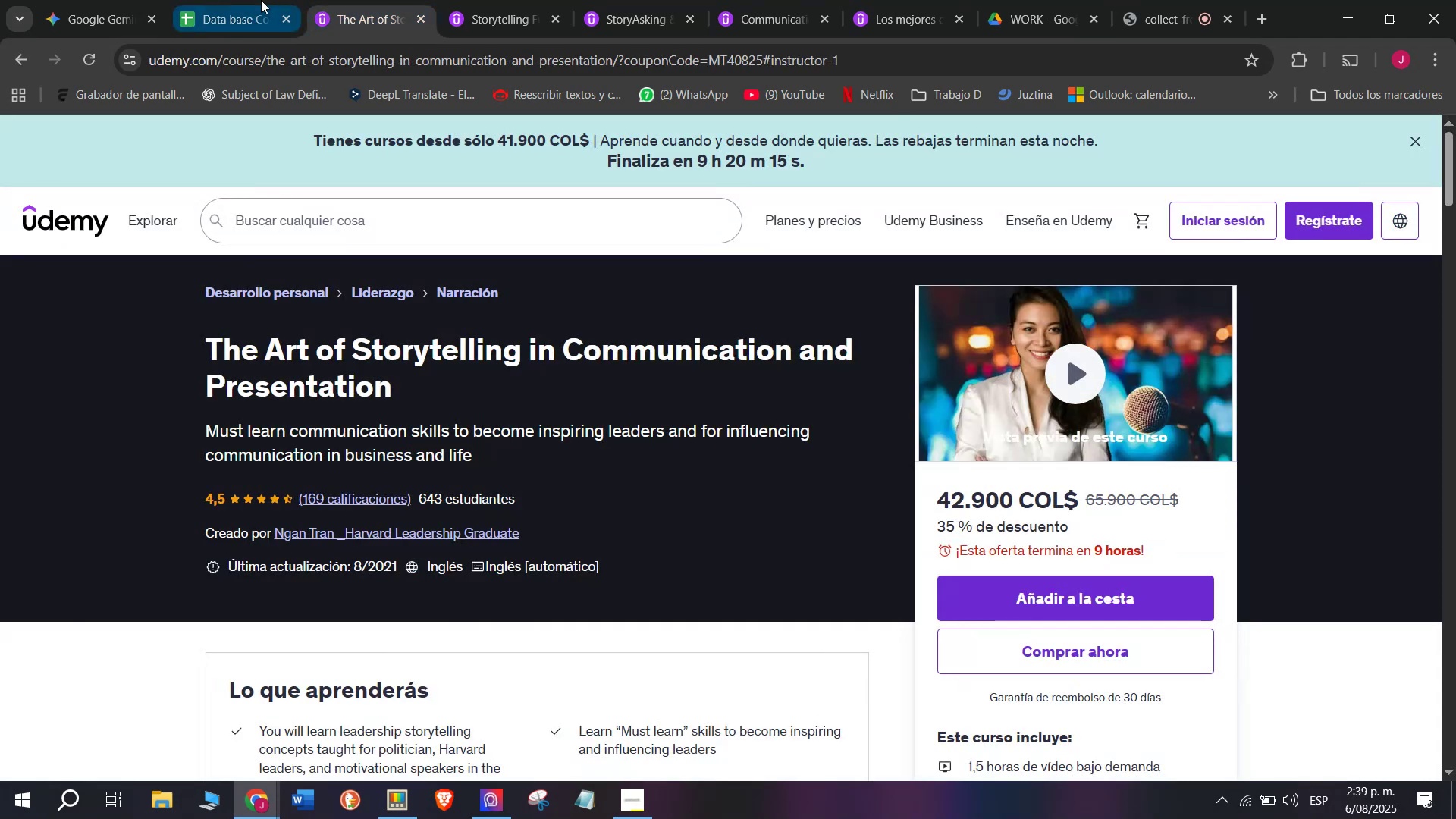 
left_click([259, 0])
 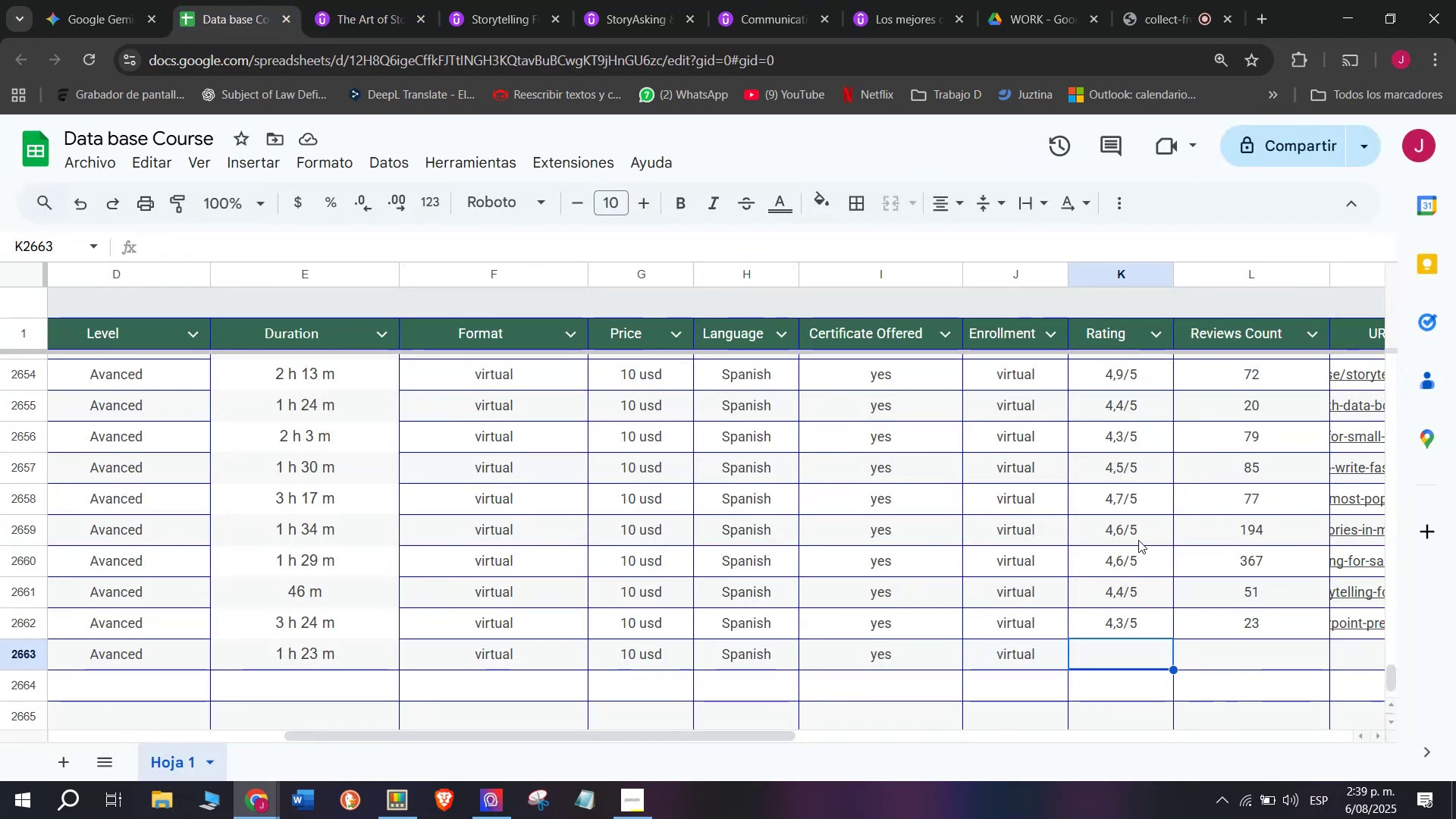 
left_click([1139, 459])
 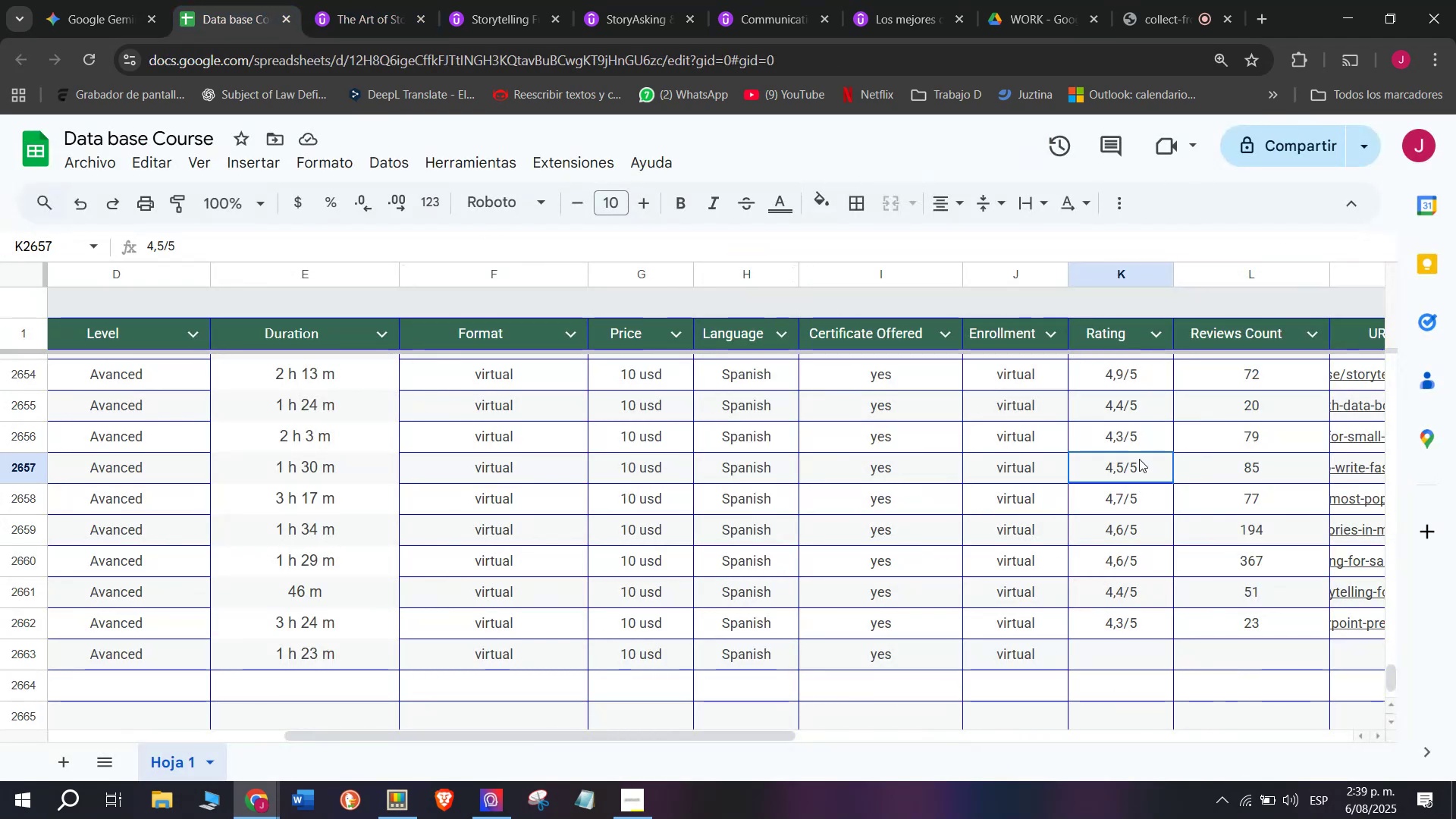 
key(Break)
 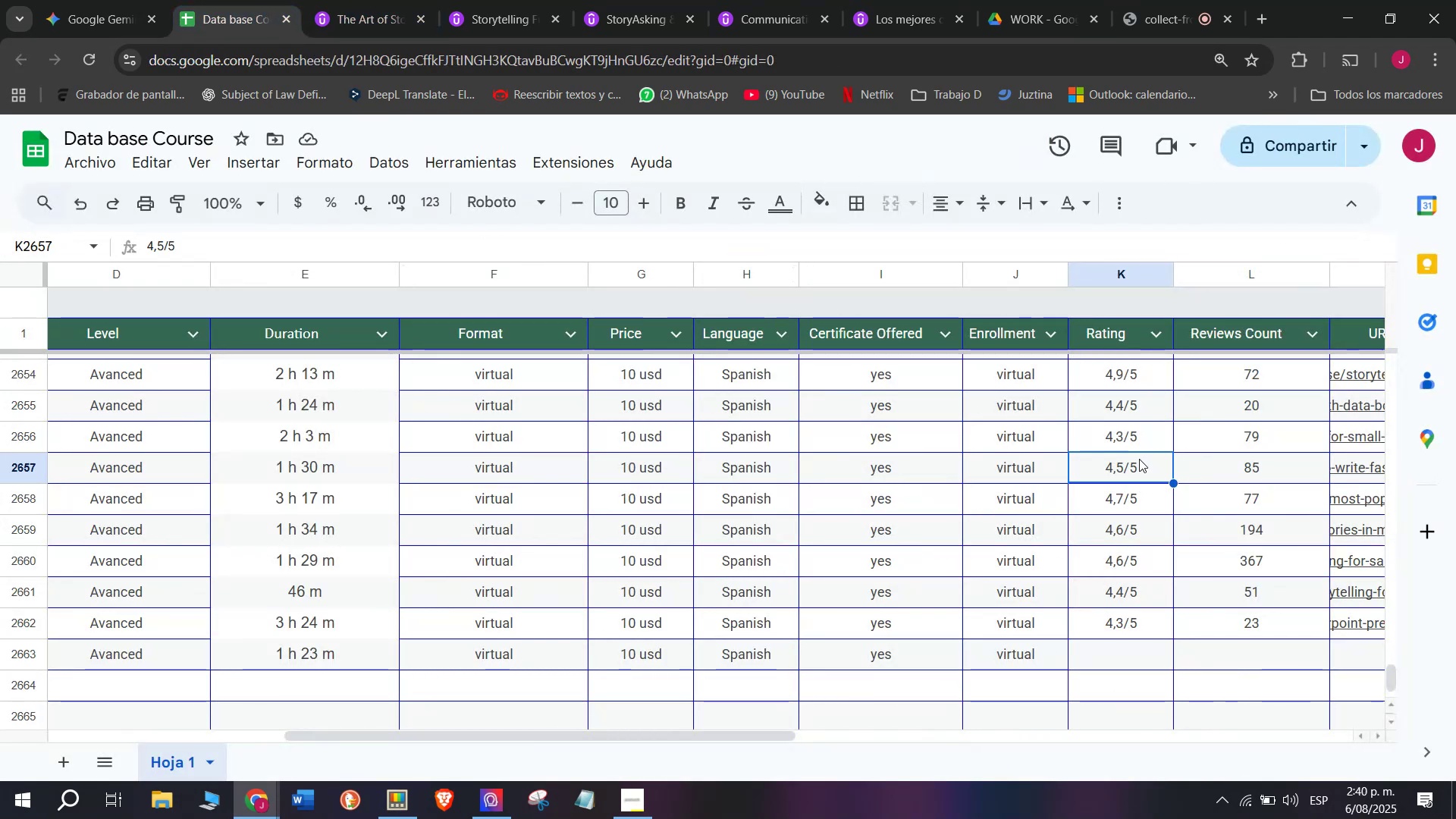 
key(Control+ControlLeft)
 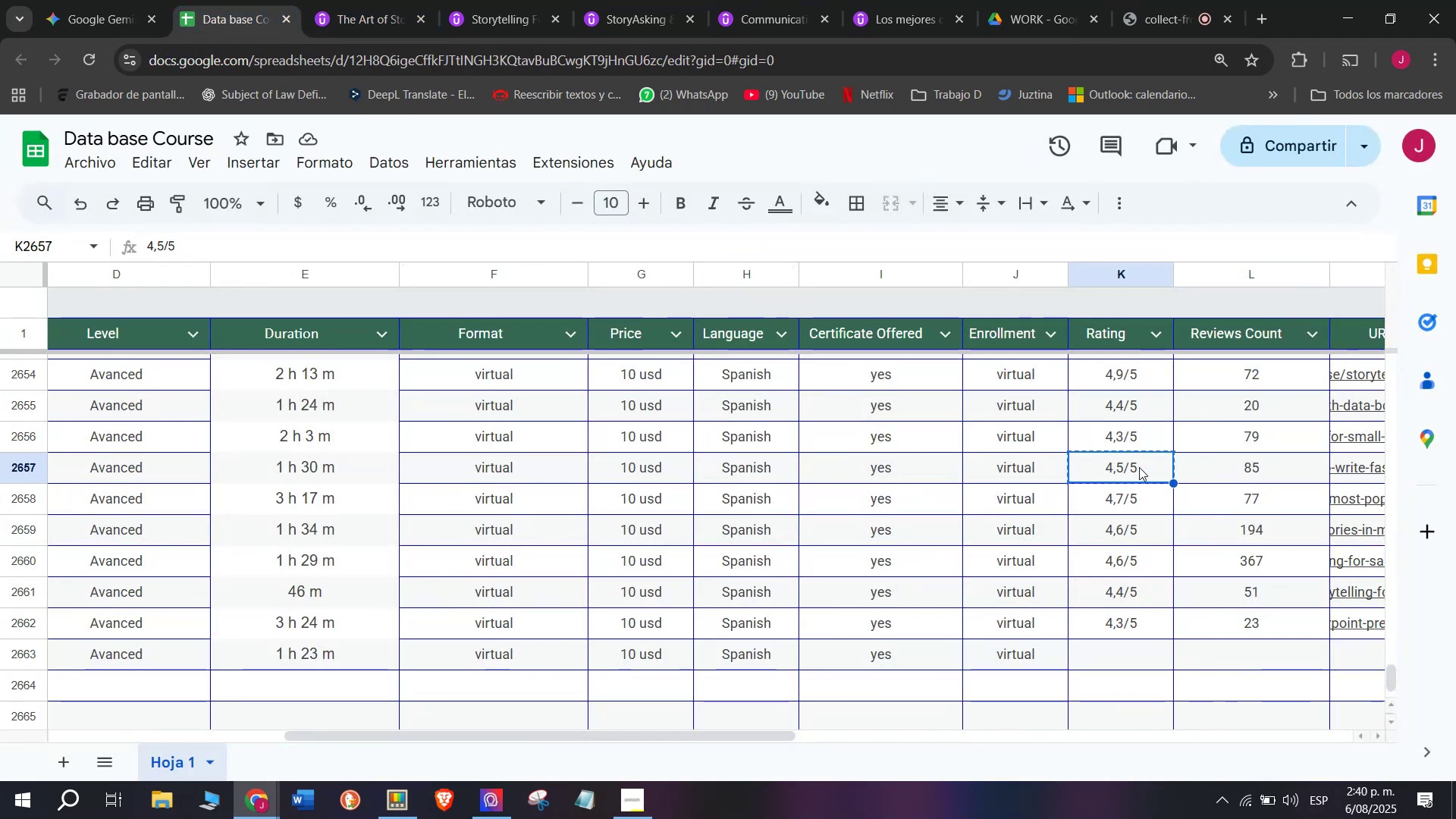 
key(Control+C)
 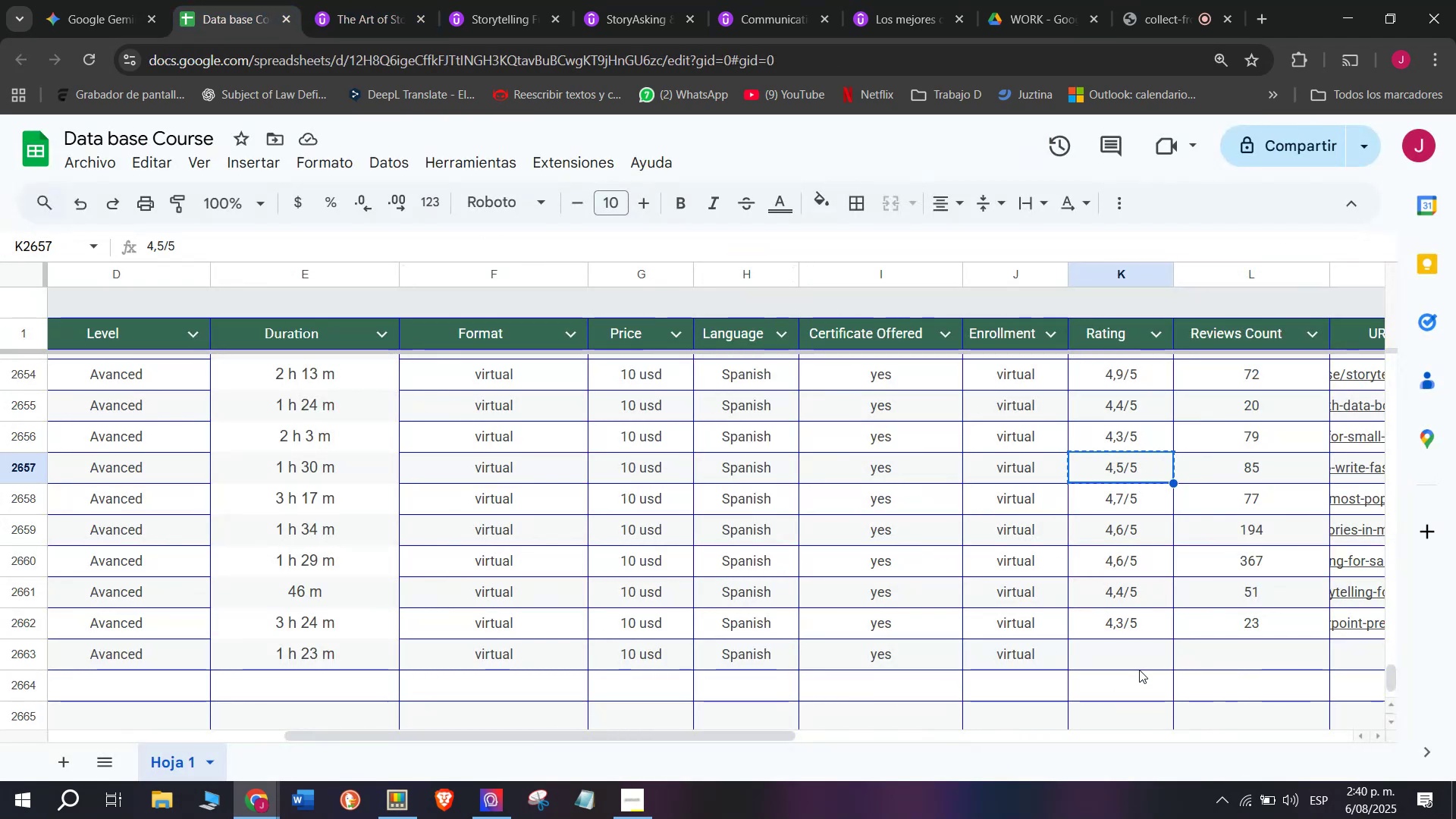 
left_click([1139, 670])
 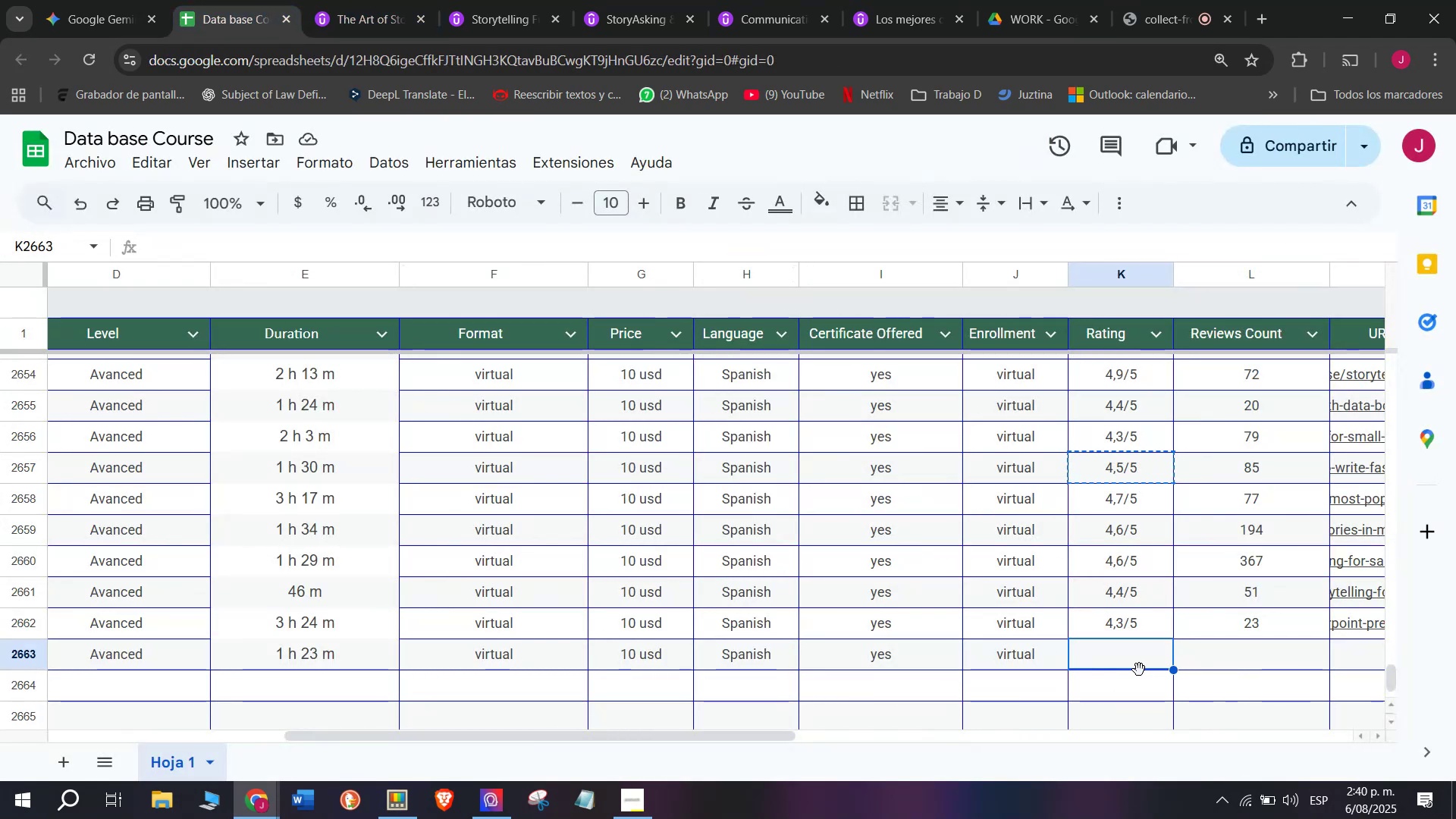 
key(Z)
 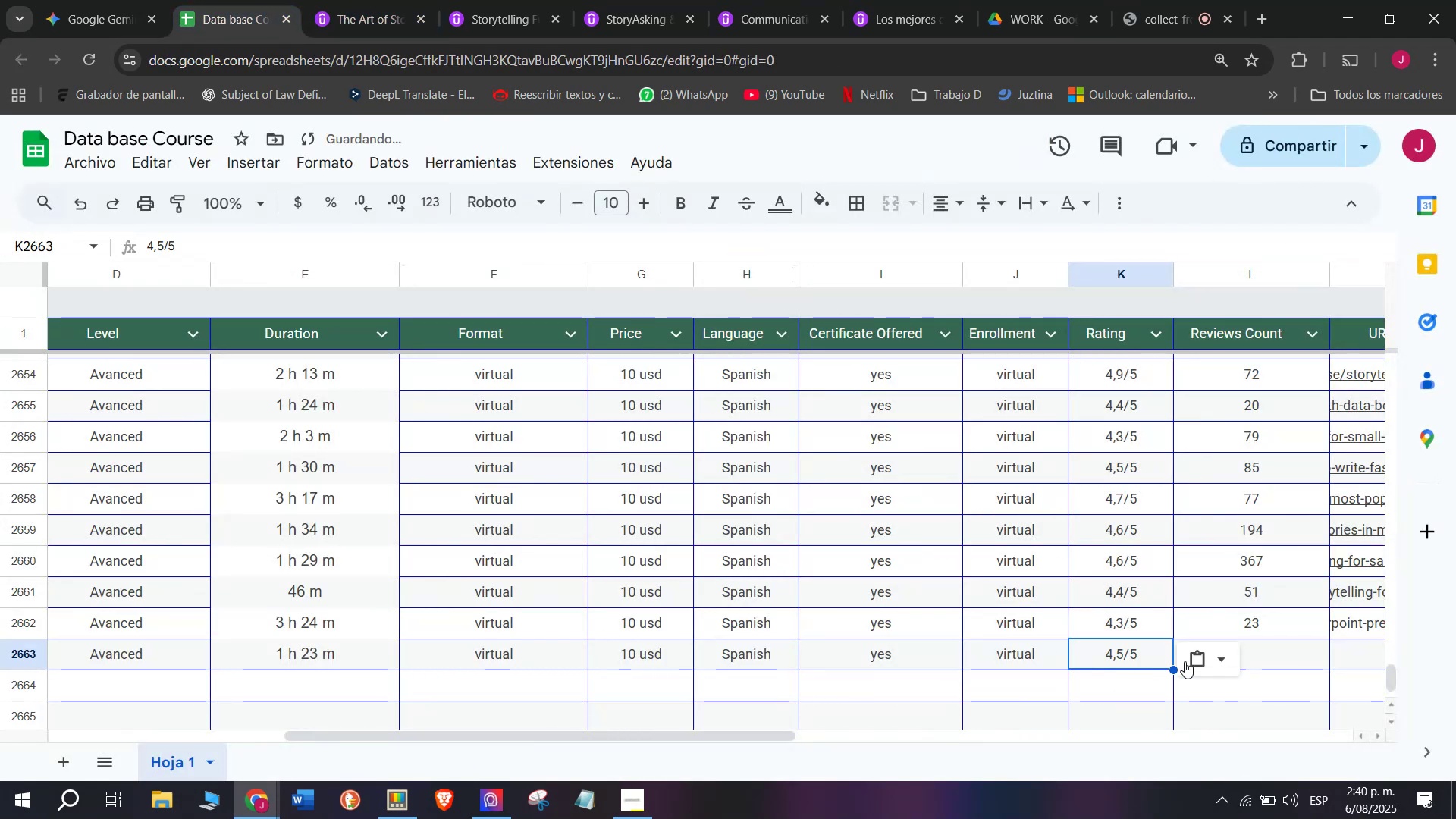 
key(Control+ControlLeft)
 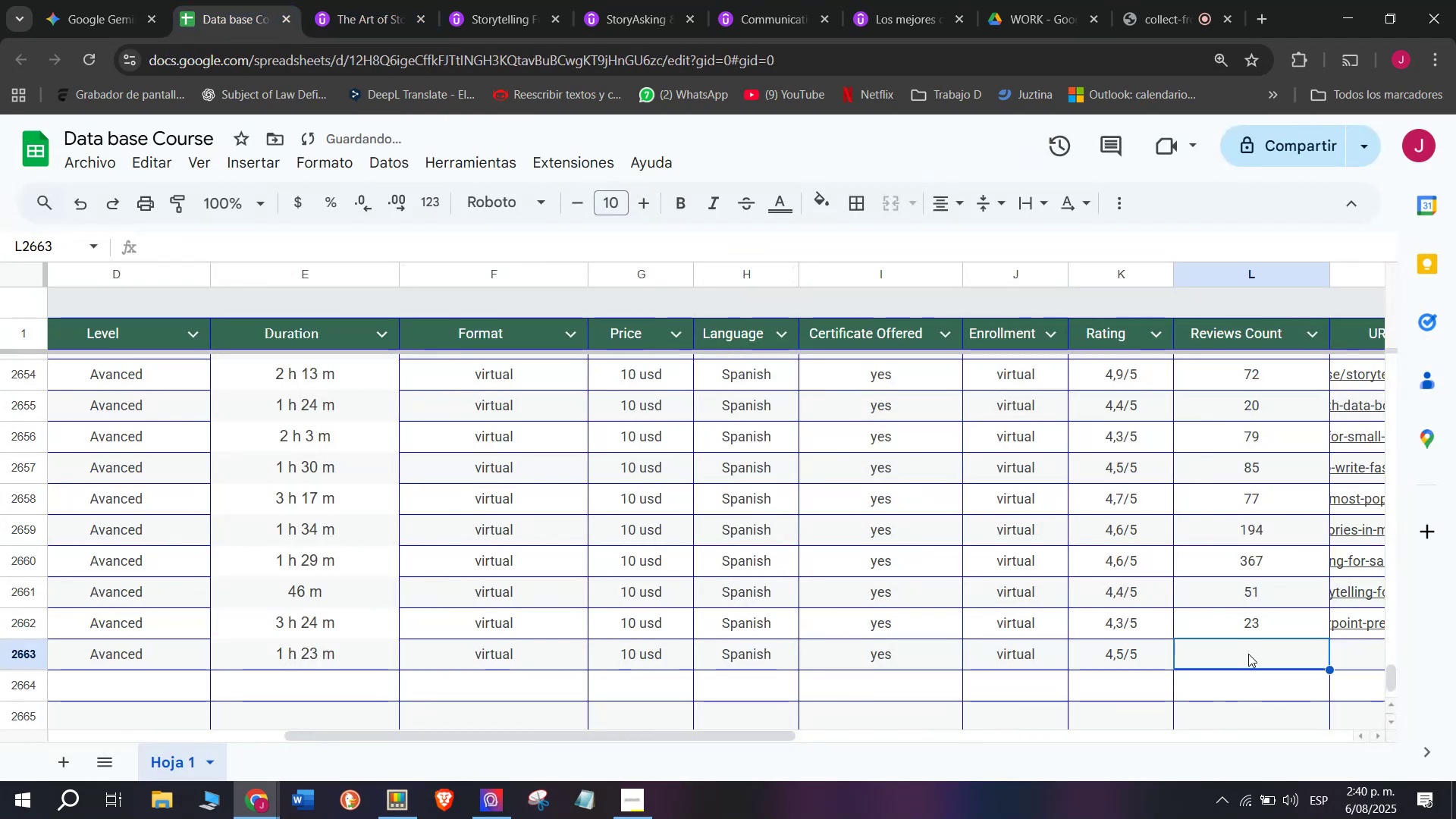 
key(Control+V)
 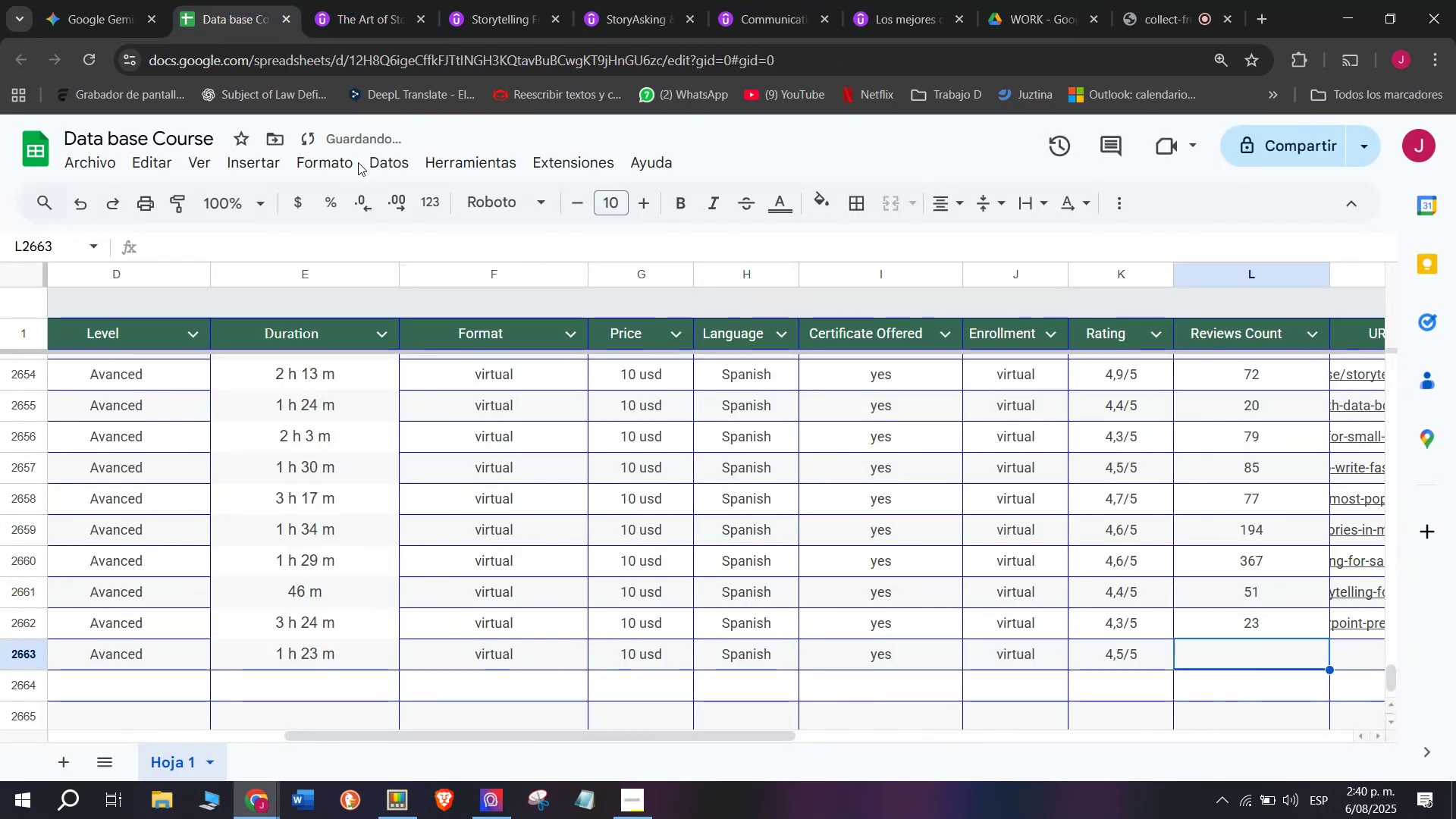 
left_click([353, 0])
 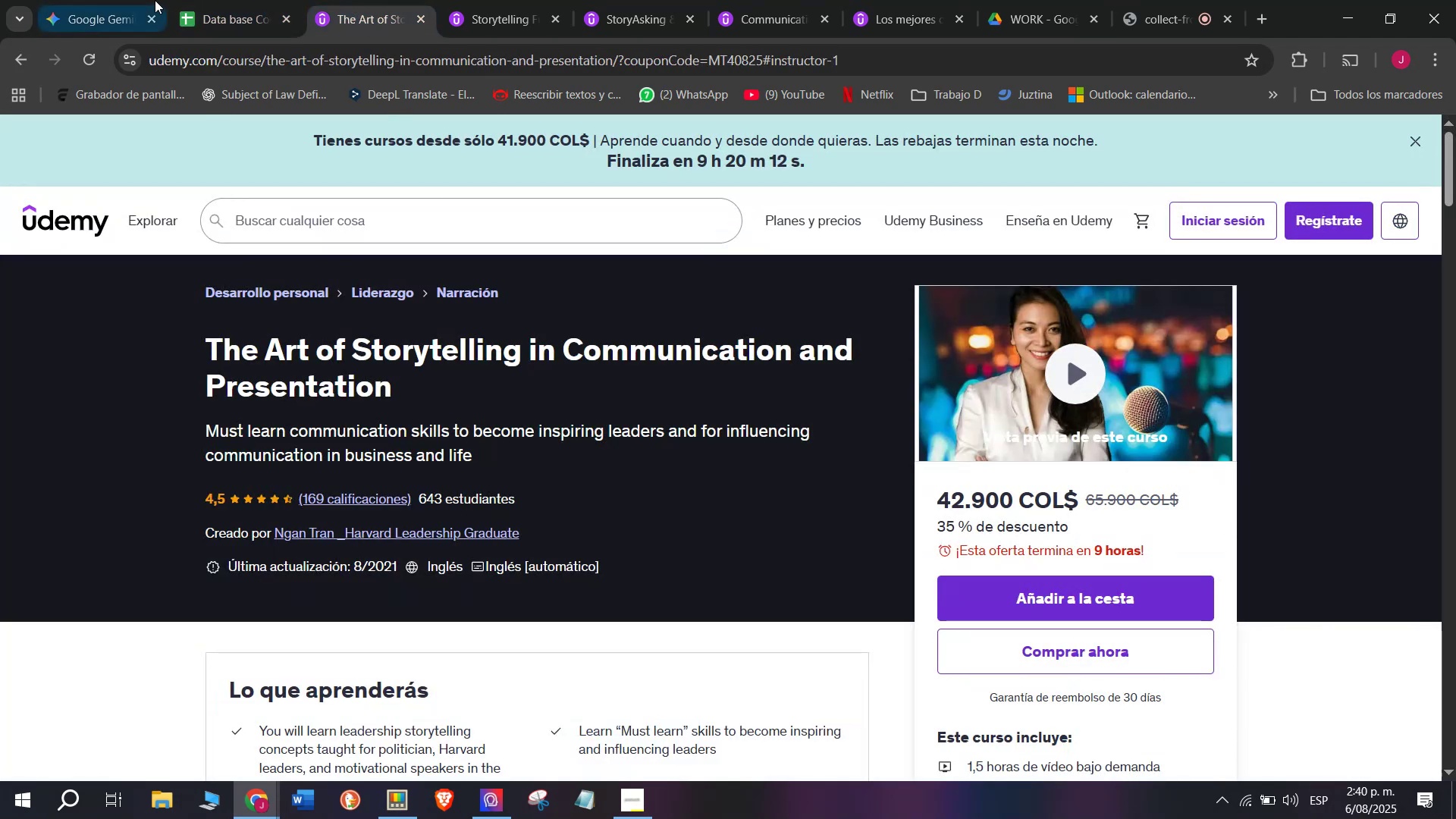 
left_click([212, 0])
 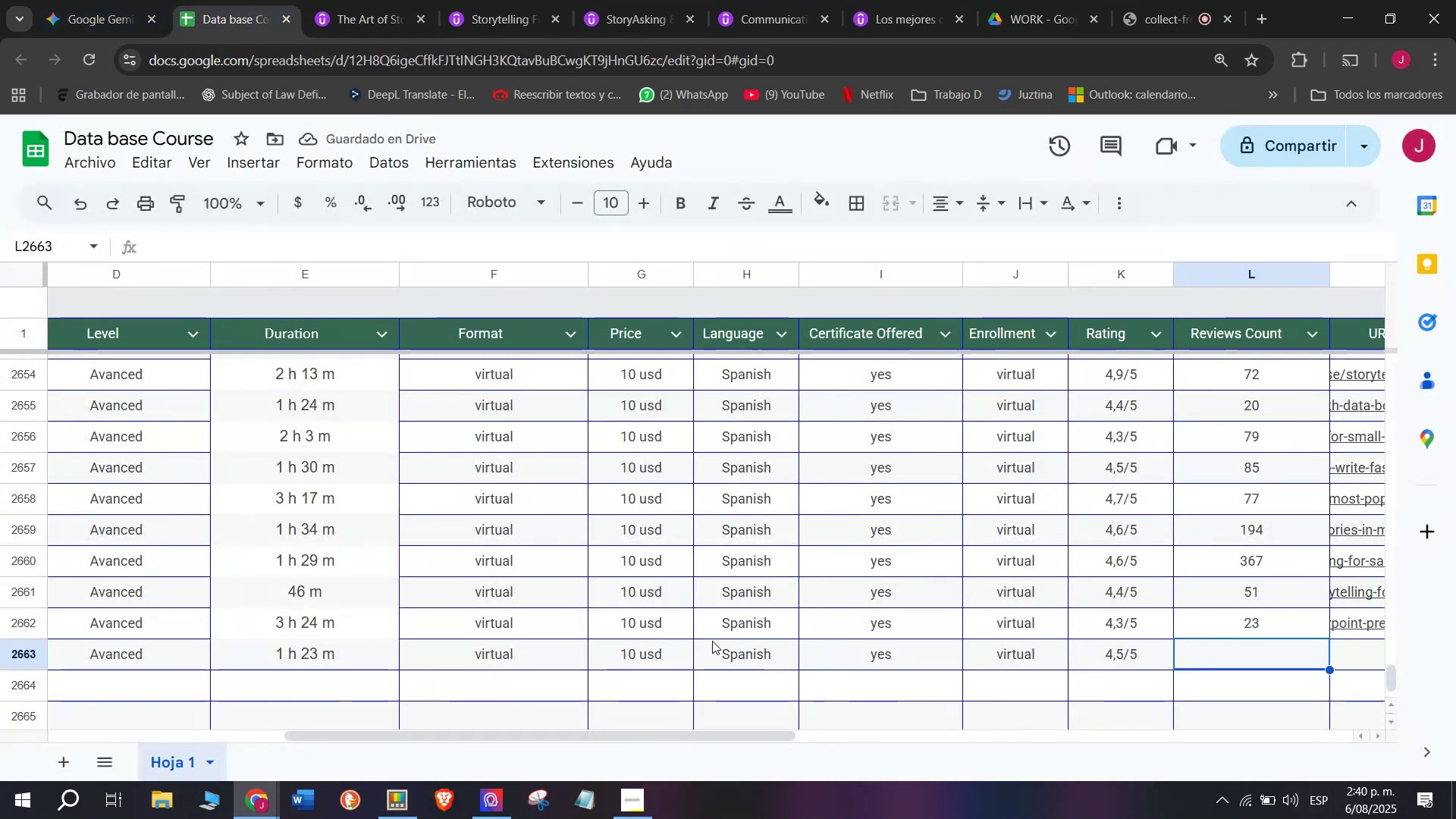 
type(169)
 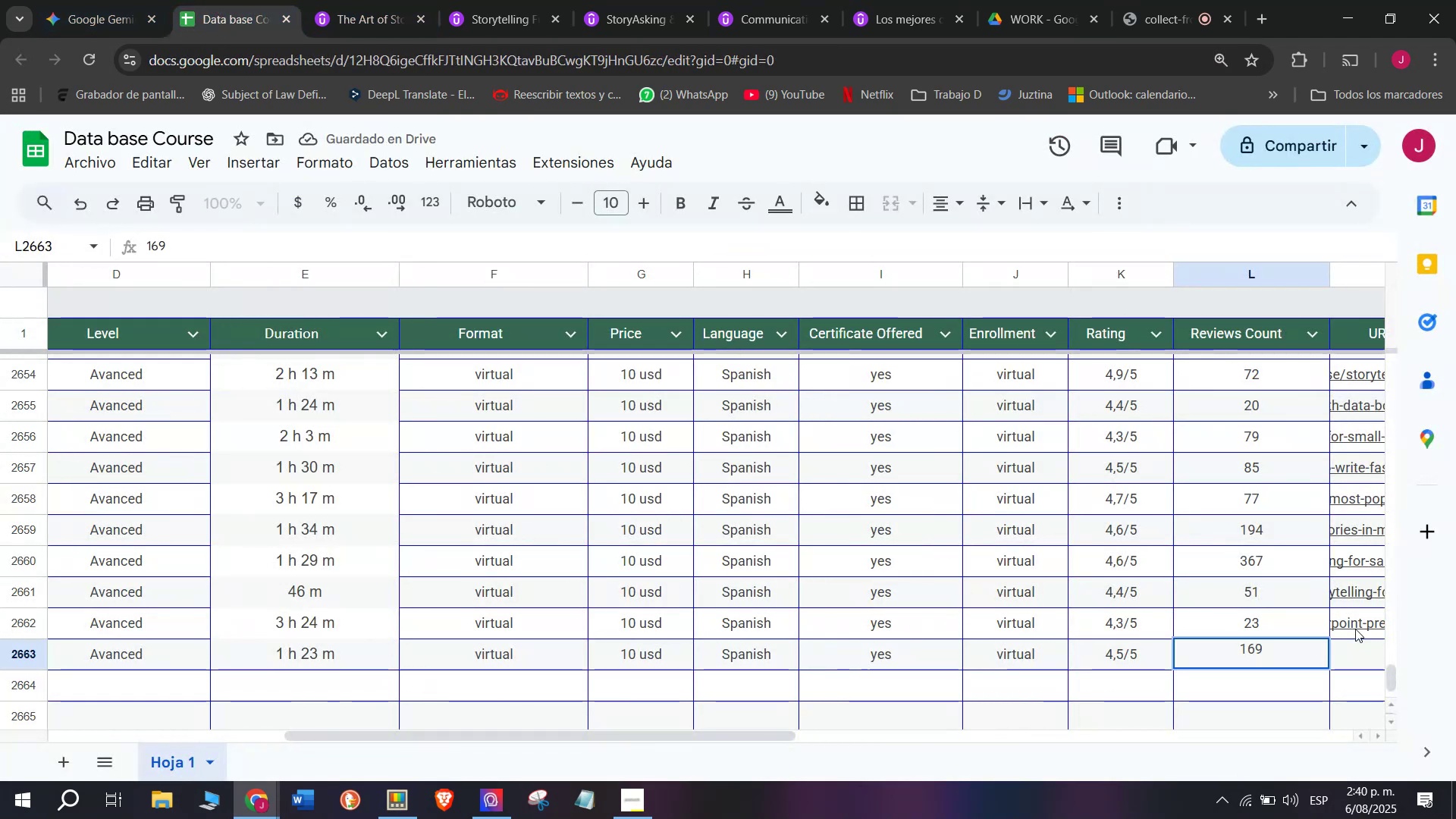 
left_click([1363, 657])
 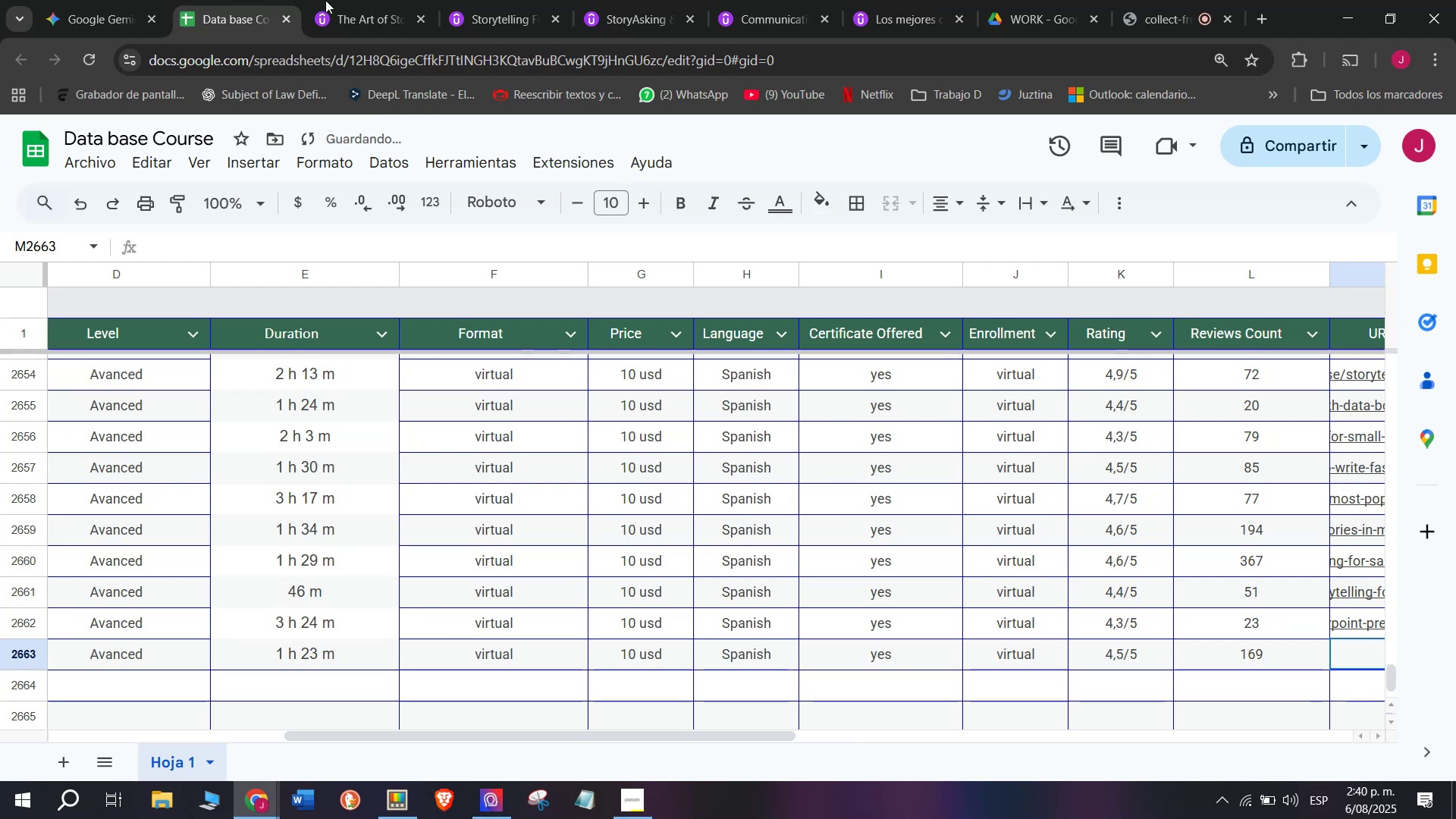 
left_click([421, 0])
 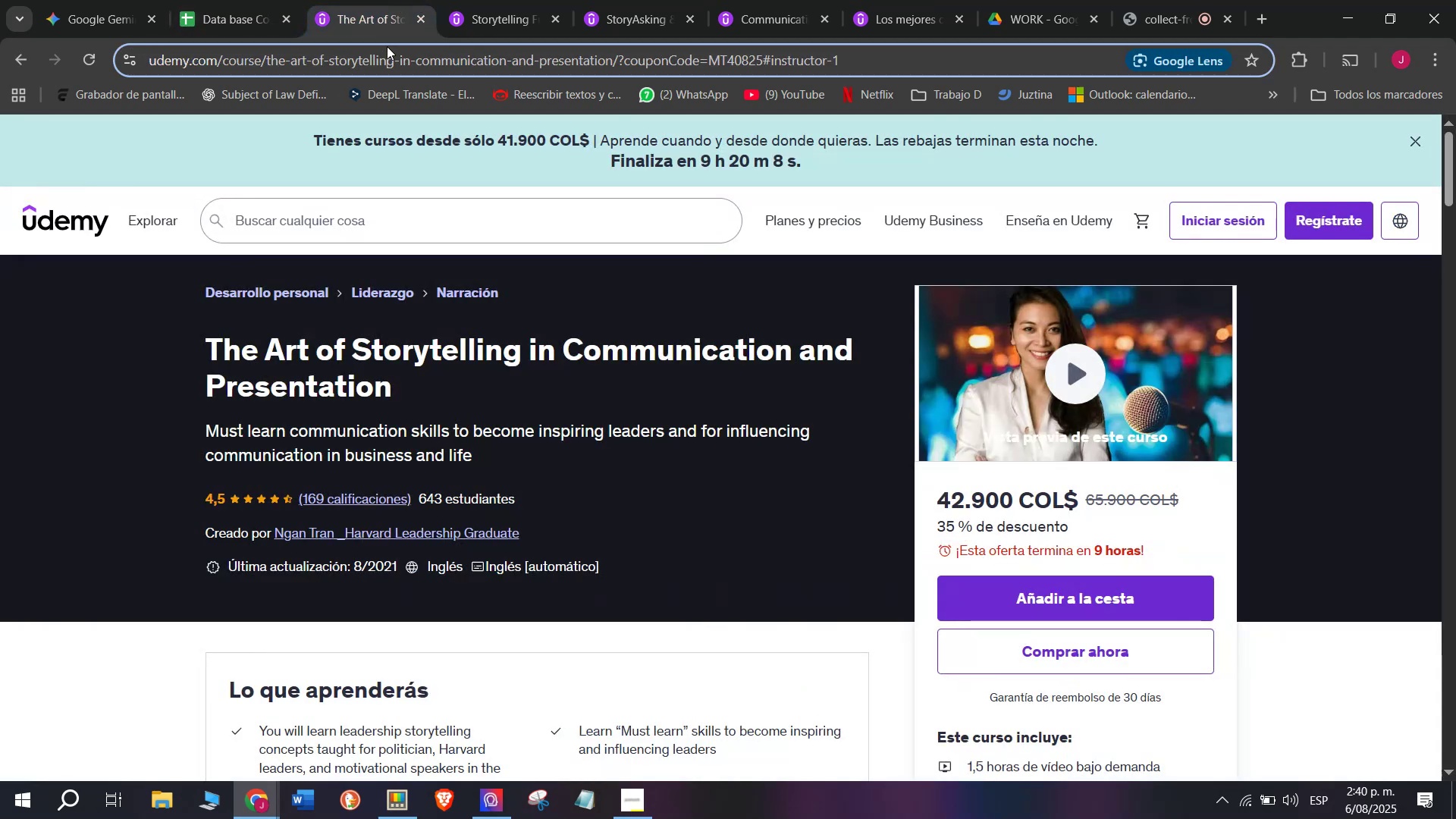 
double_click([387, 46])
 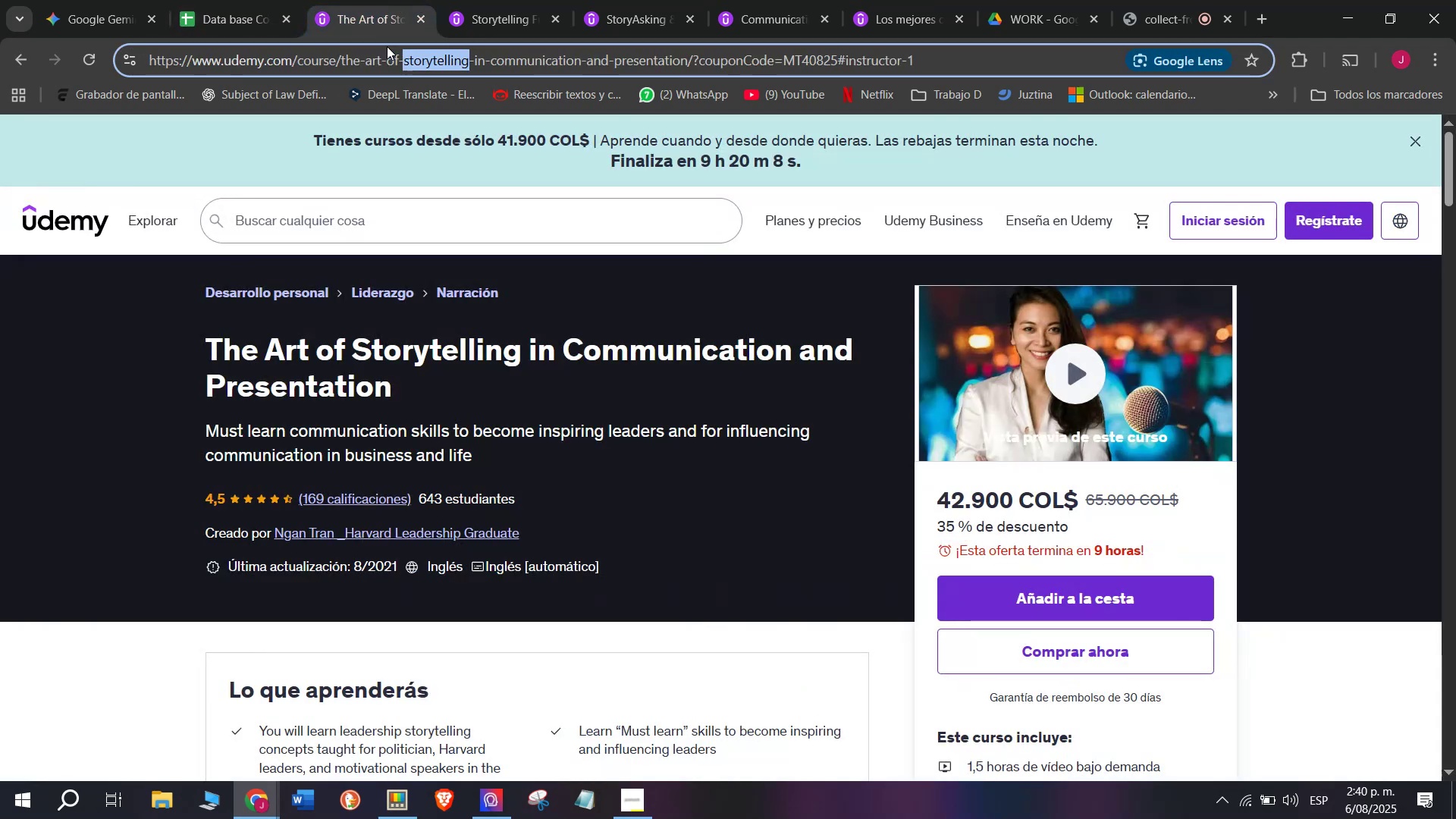 
triple_click([387, 46])
 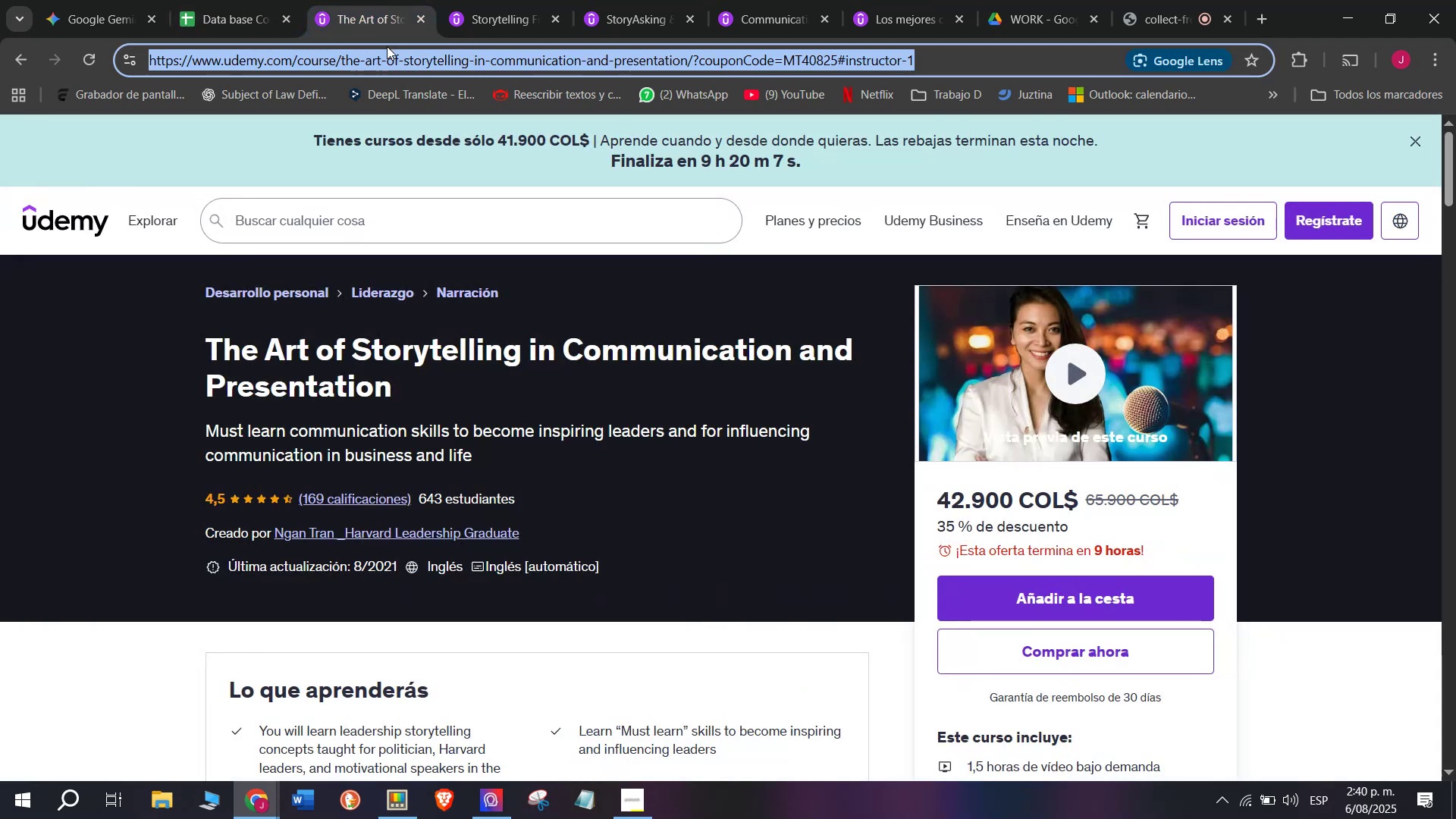 
key(Break)
 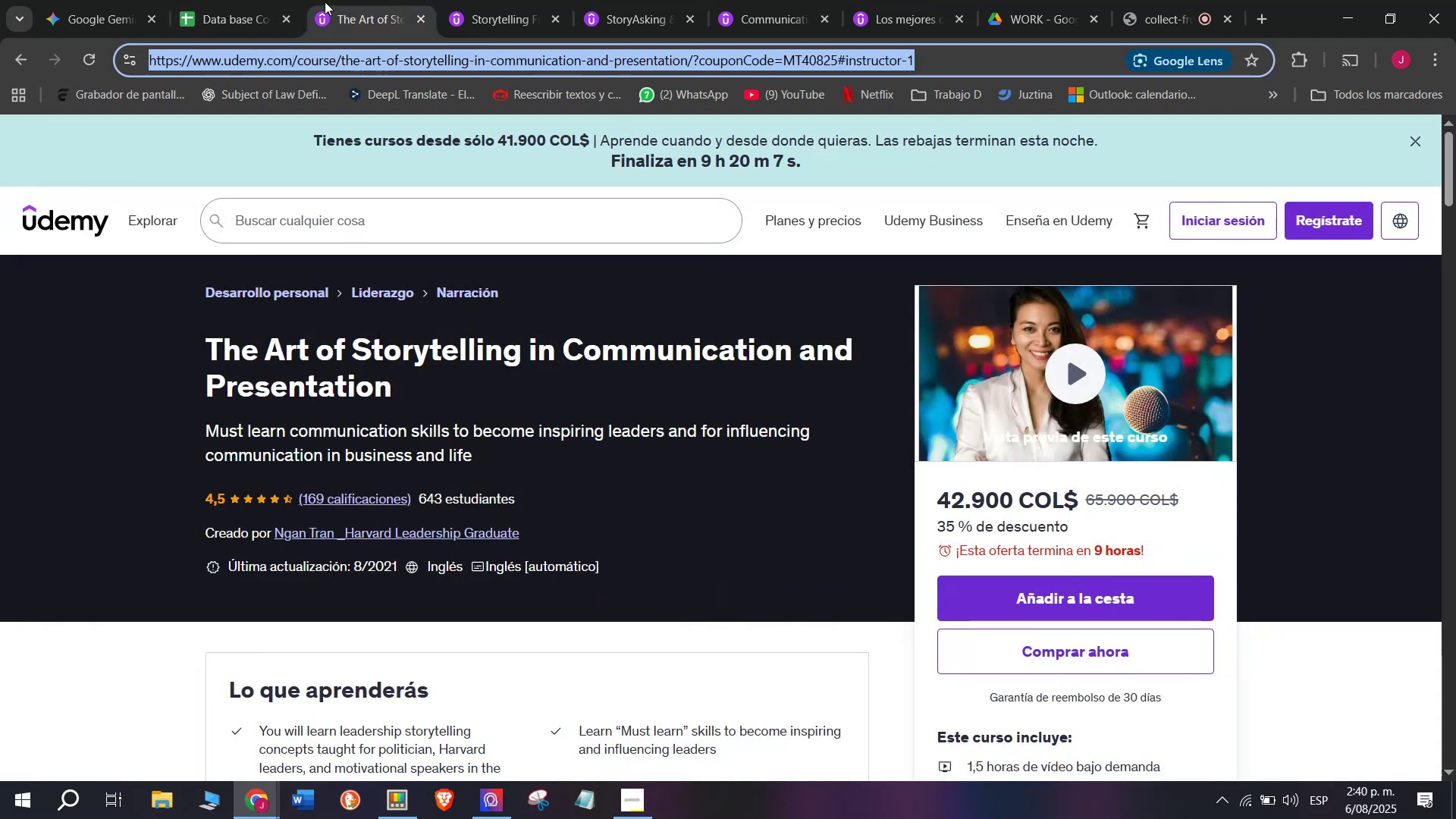 
key(Control+ControlLeft)
 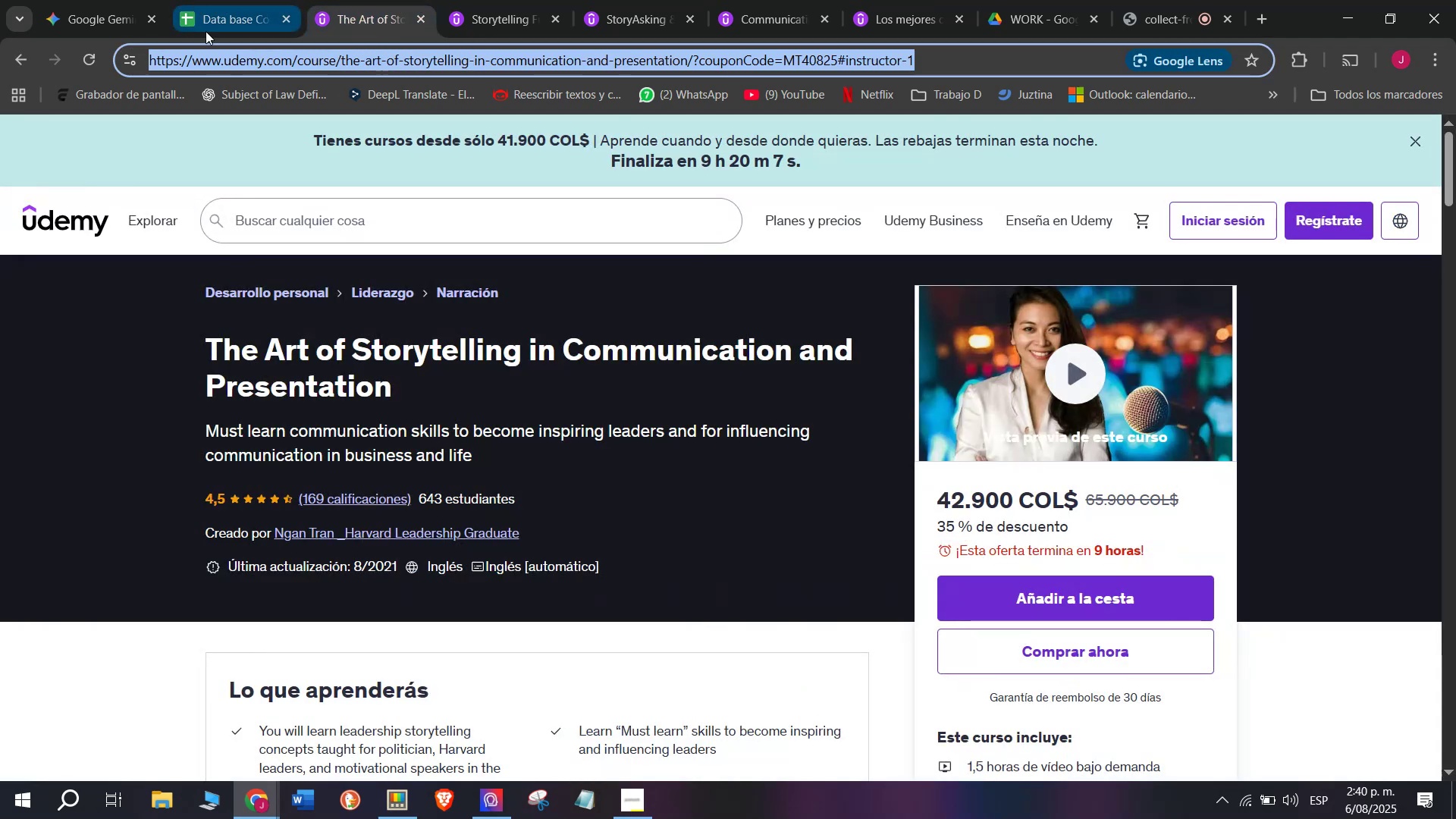 
key(Control+C)
 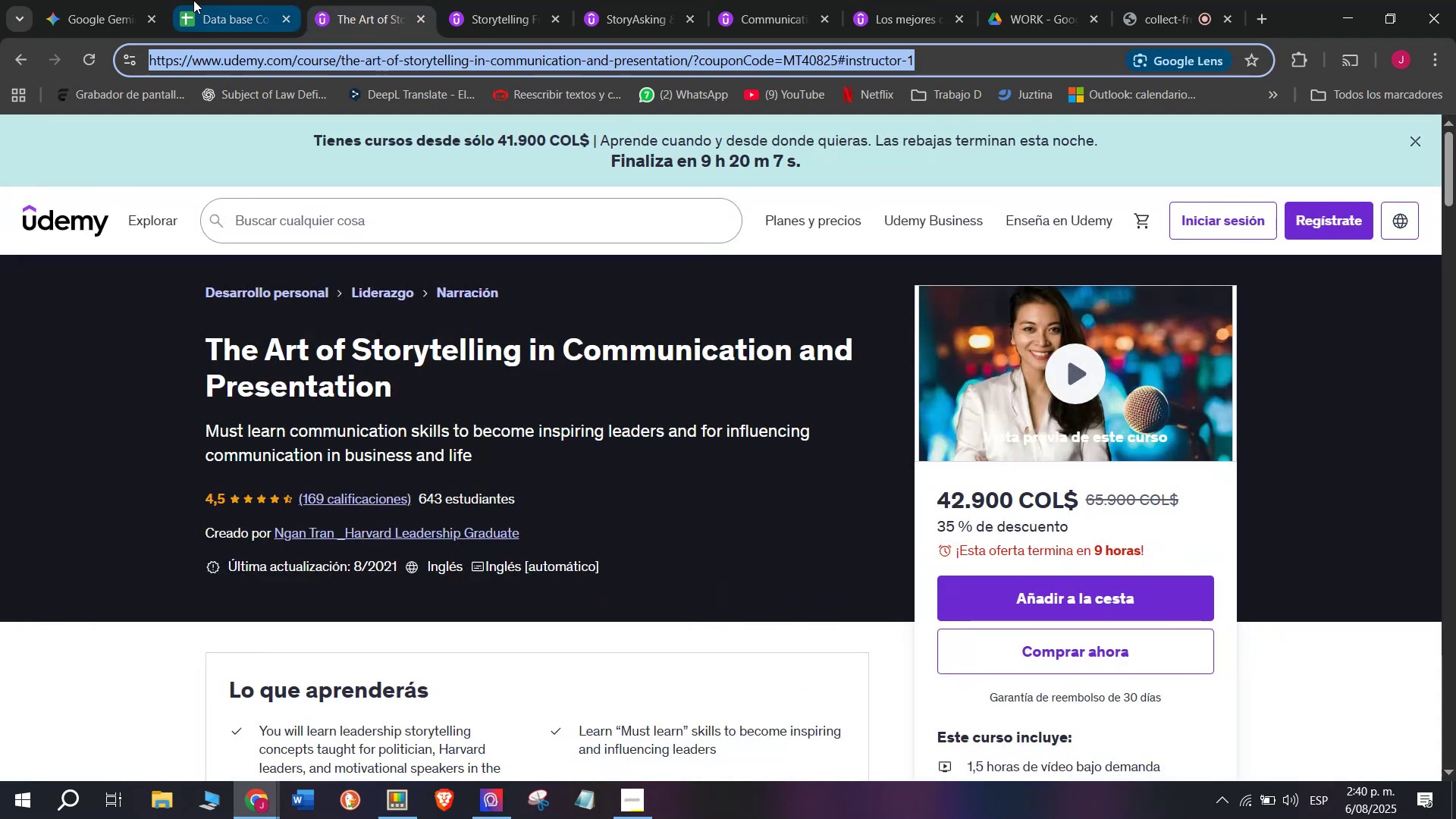 
triple_click([193, 0])
 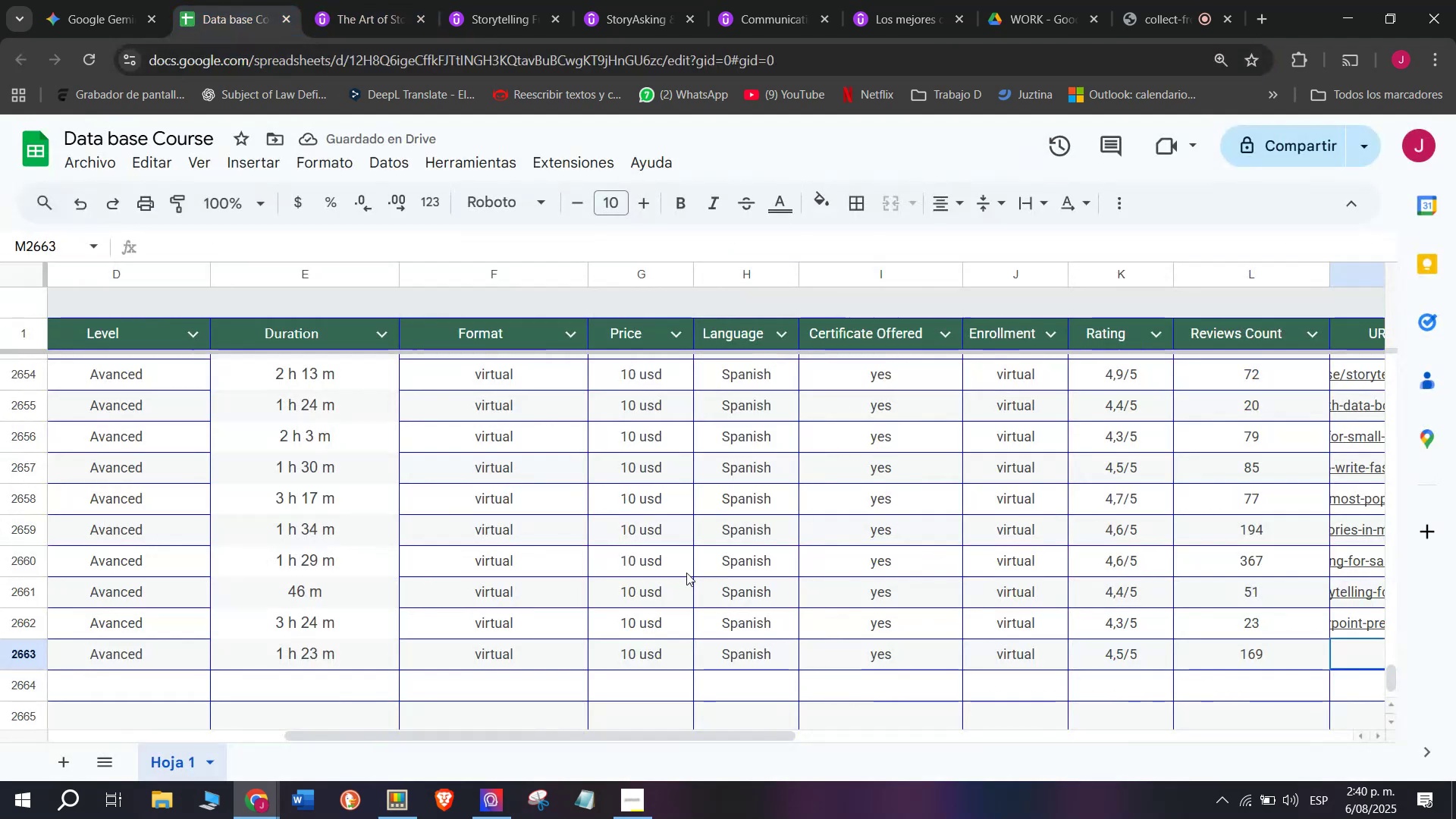 
key(Z)
 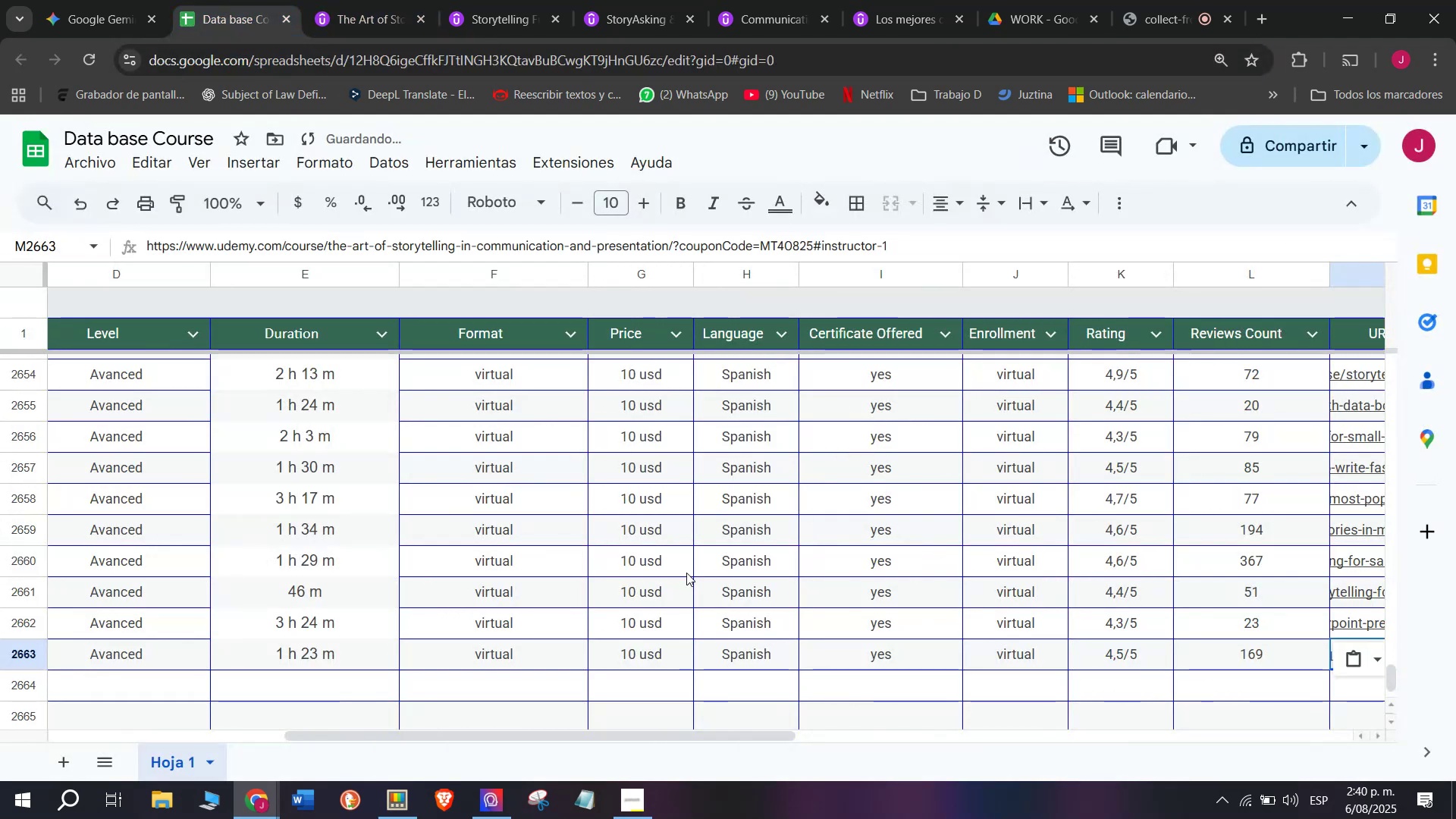 
key(Control+ControlLeft)
 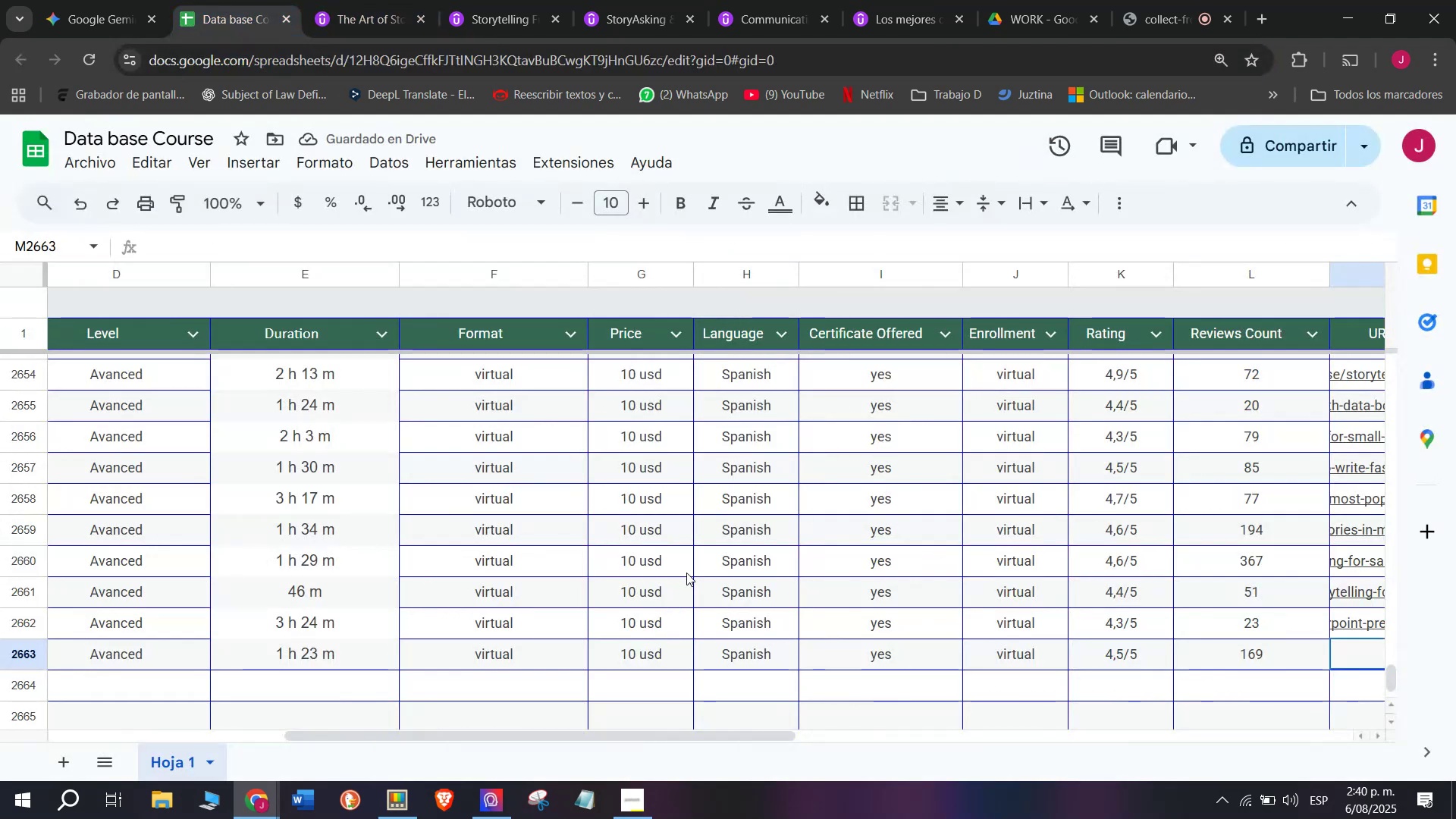 
key(Control+V)
 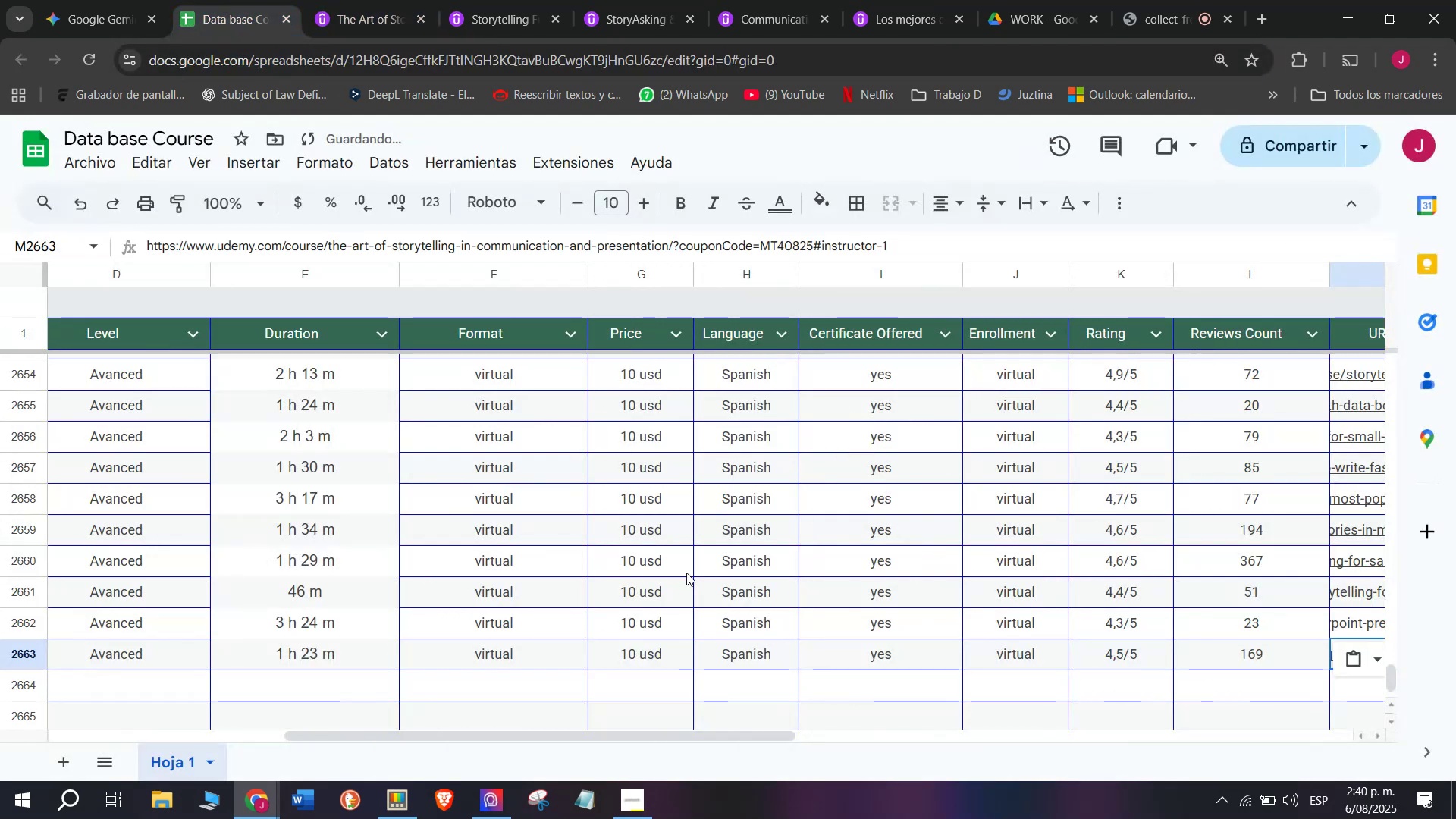 
scroll: coordinate [200, 648], scroll_direction: up, amount: 4.0
 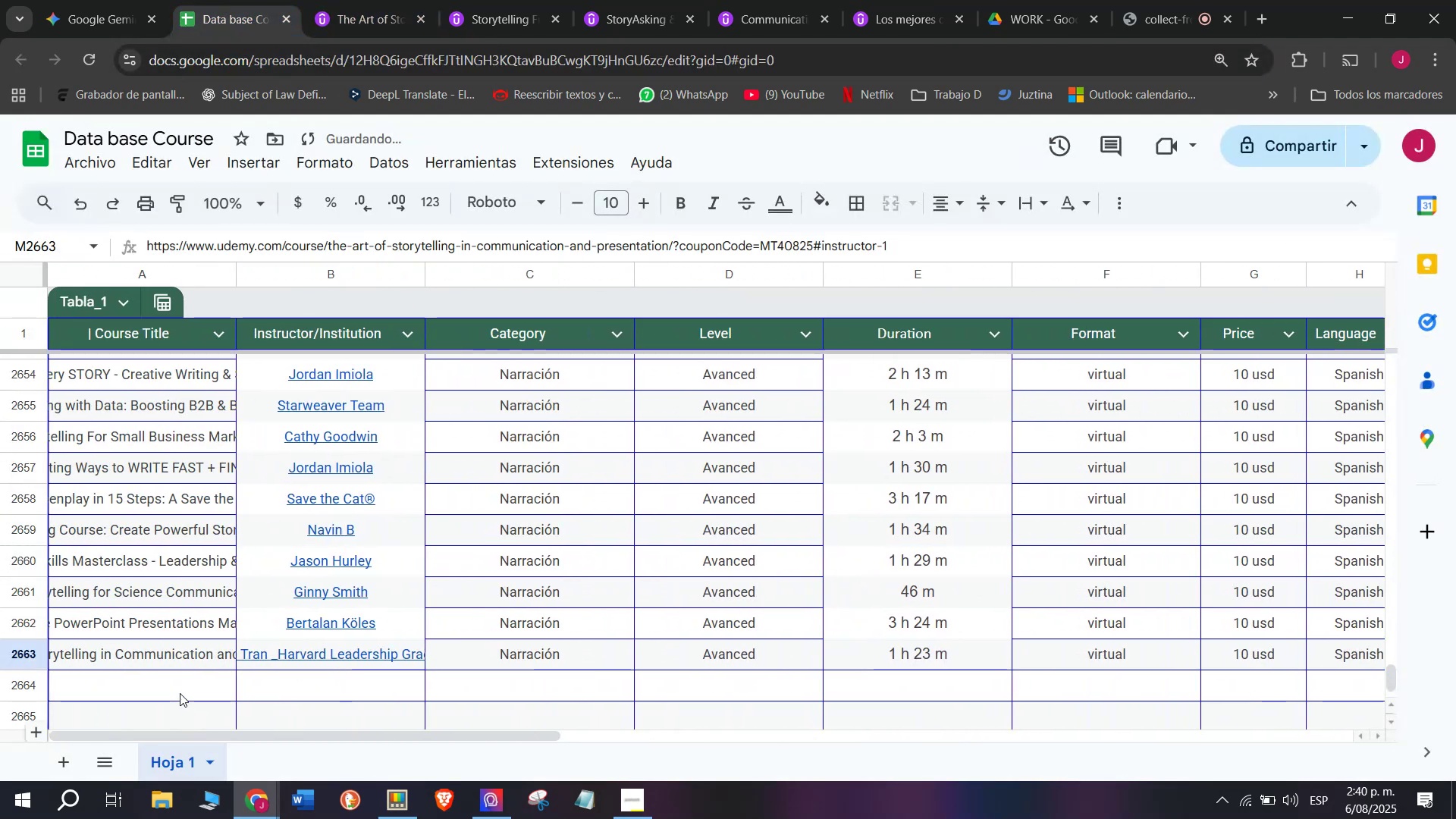 
left_click([180, 691])
 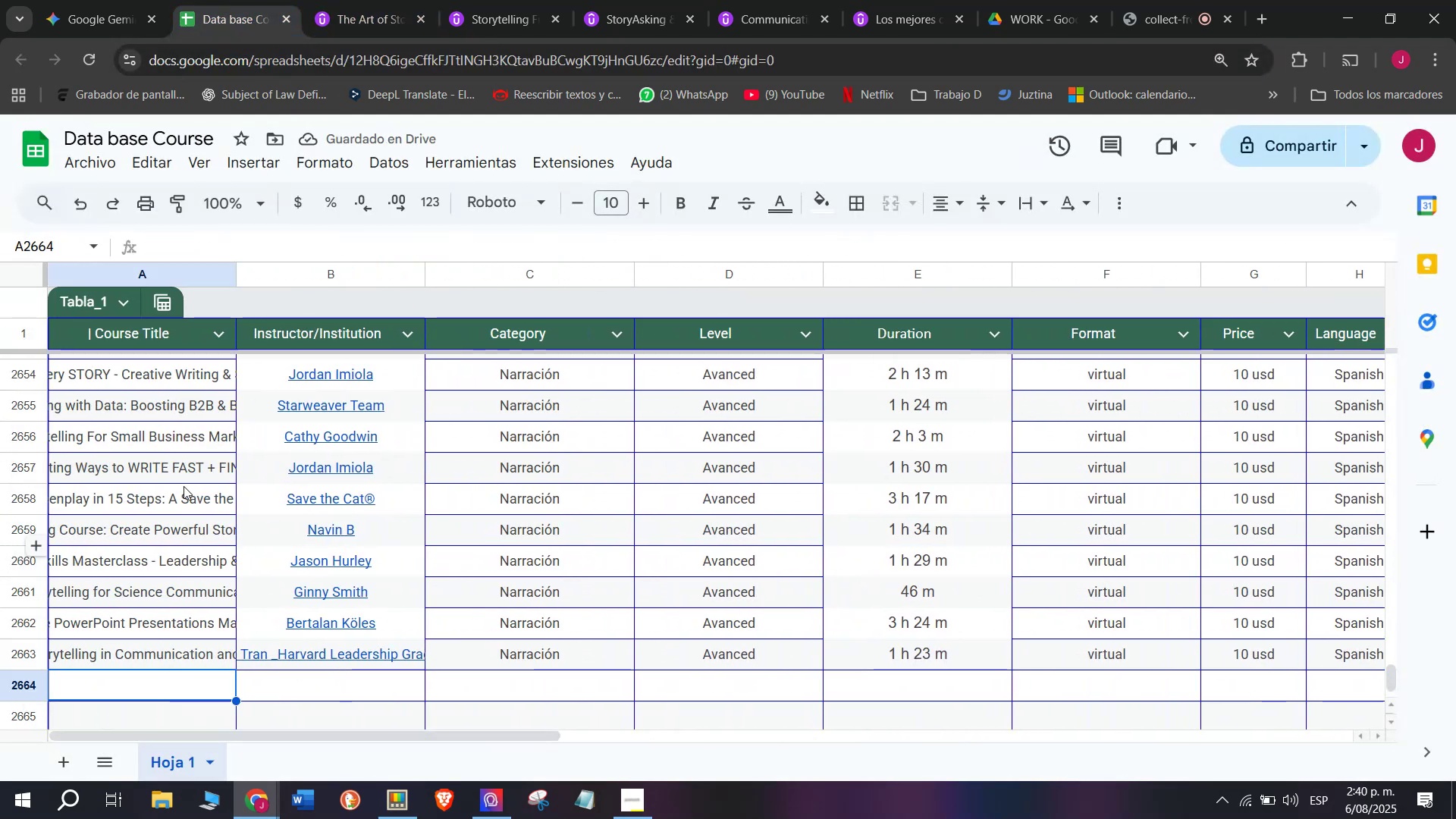 
scroll: coordinate [226, 334], scroll_direction: down, amount: 1.0
 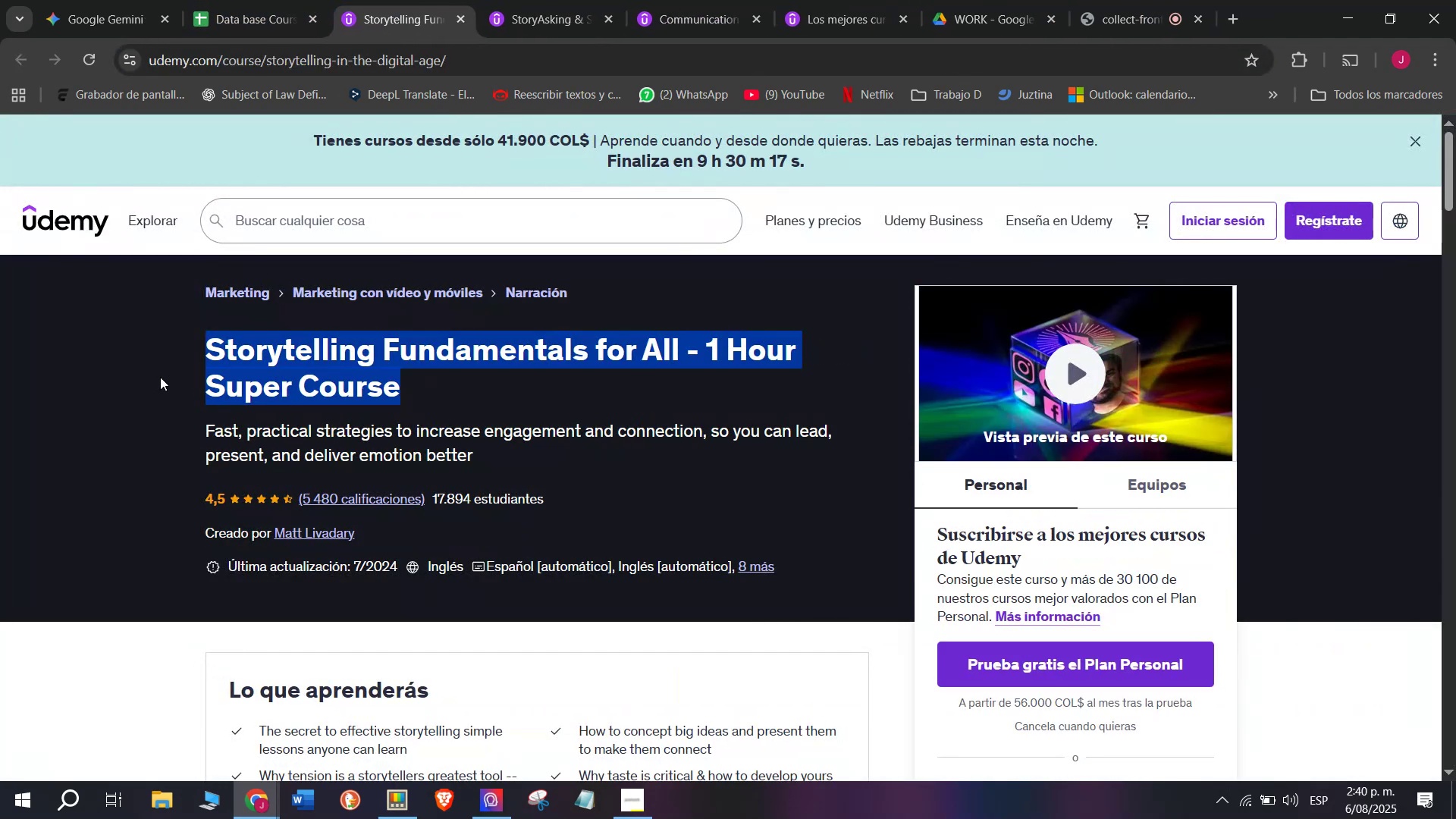 
key(Control+ControlLeft)
 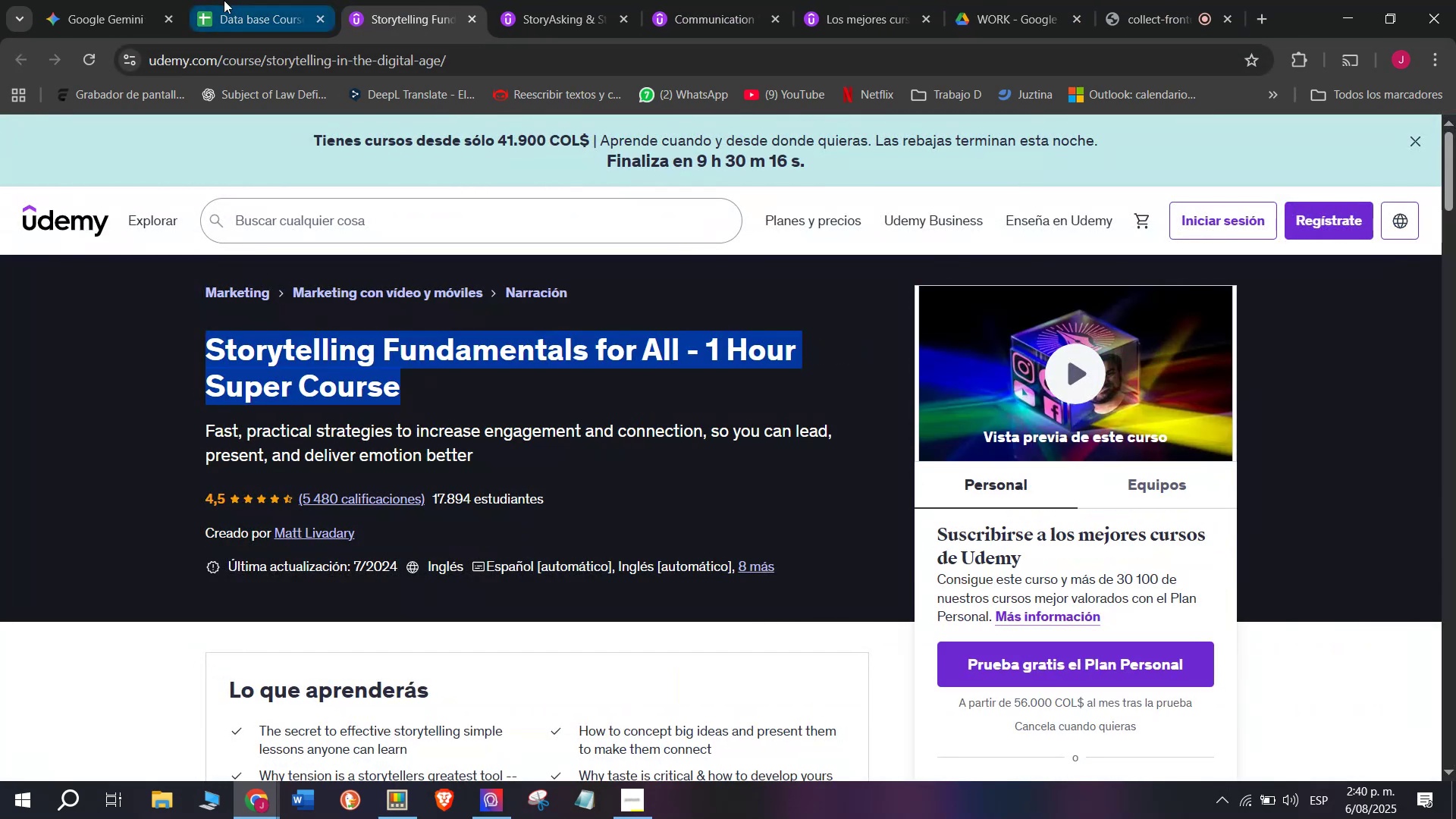 
key(Break)
 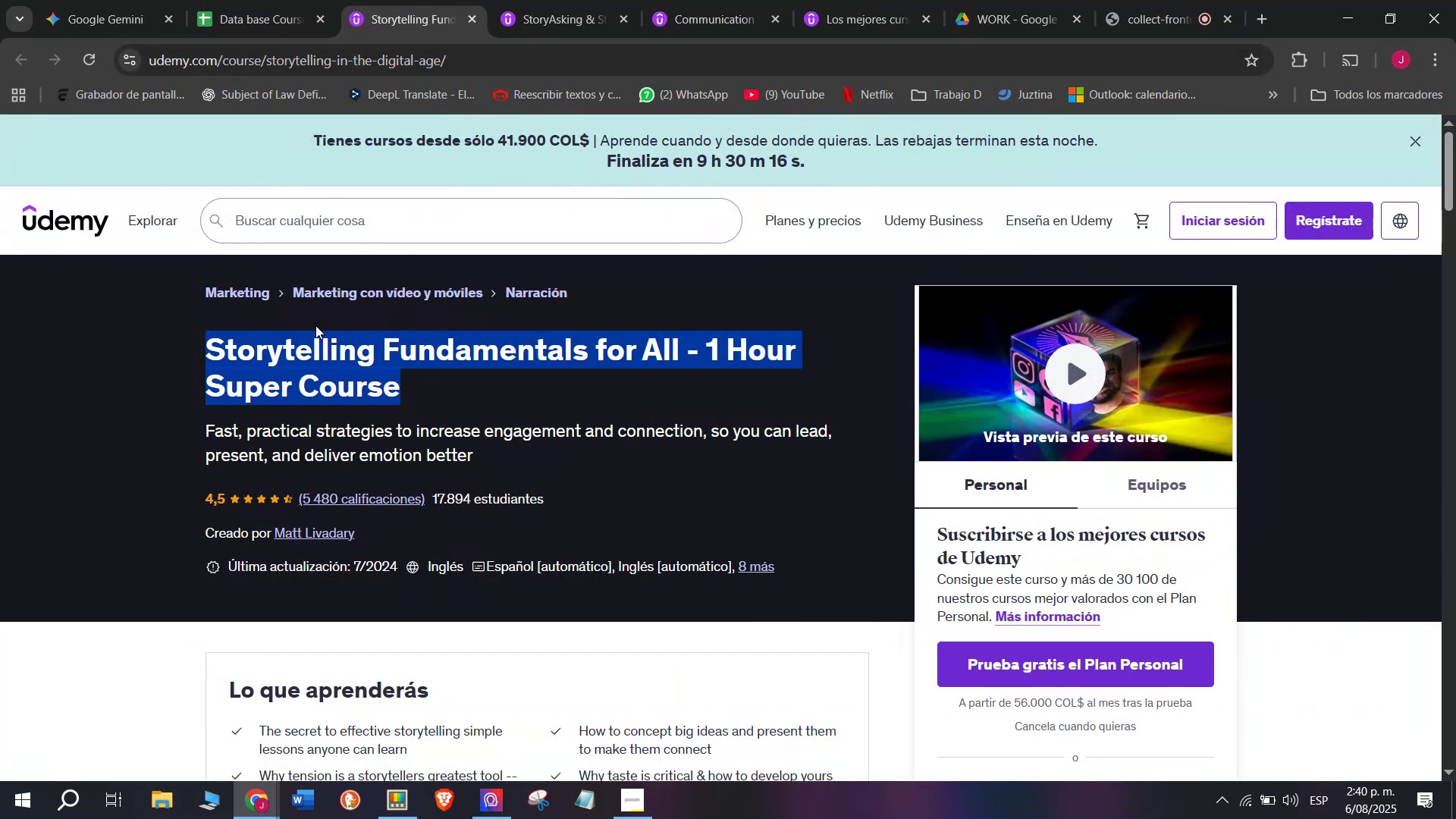 
key(Control+C)
 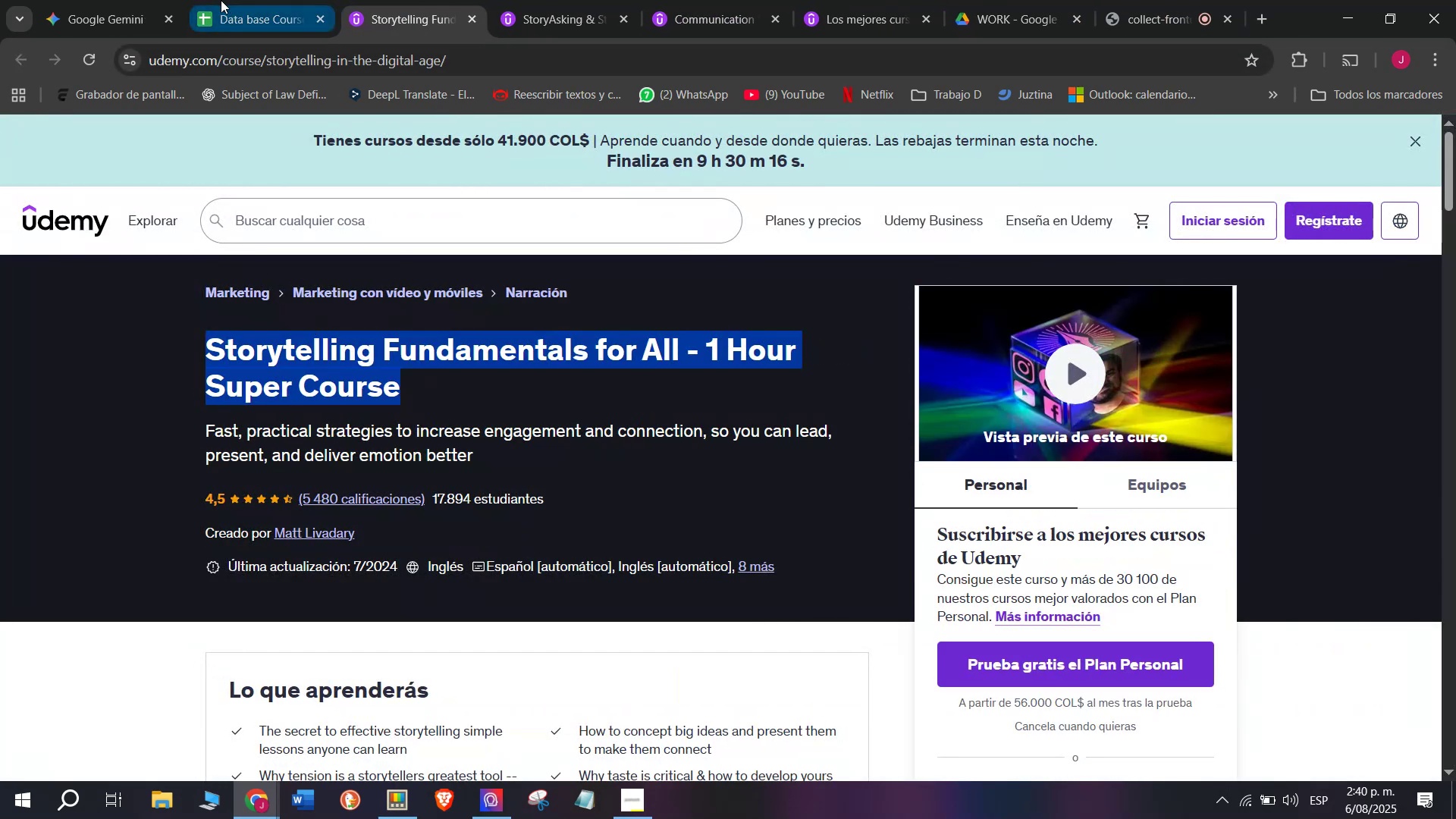 
left_click([218, 0])
 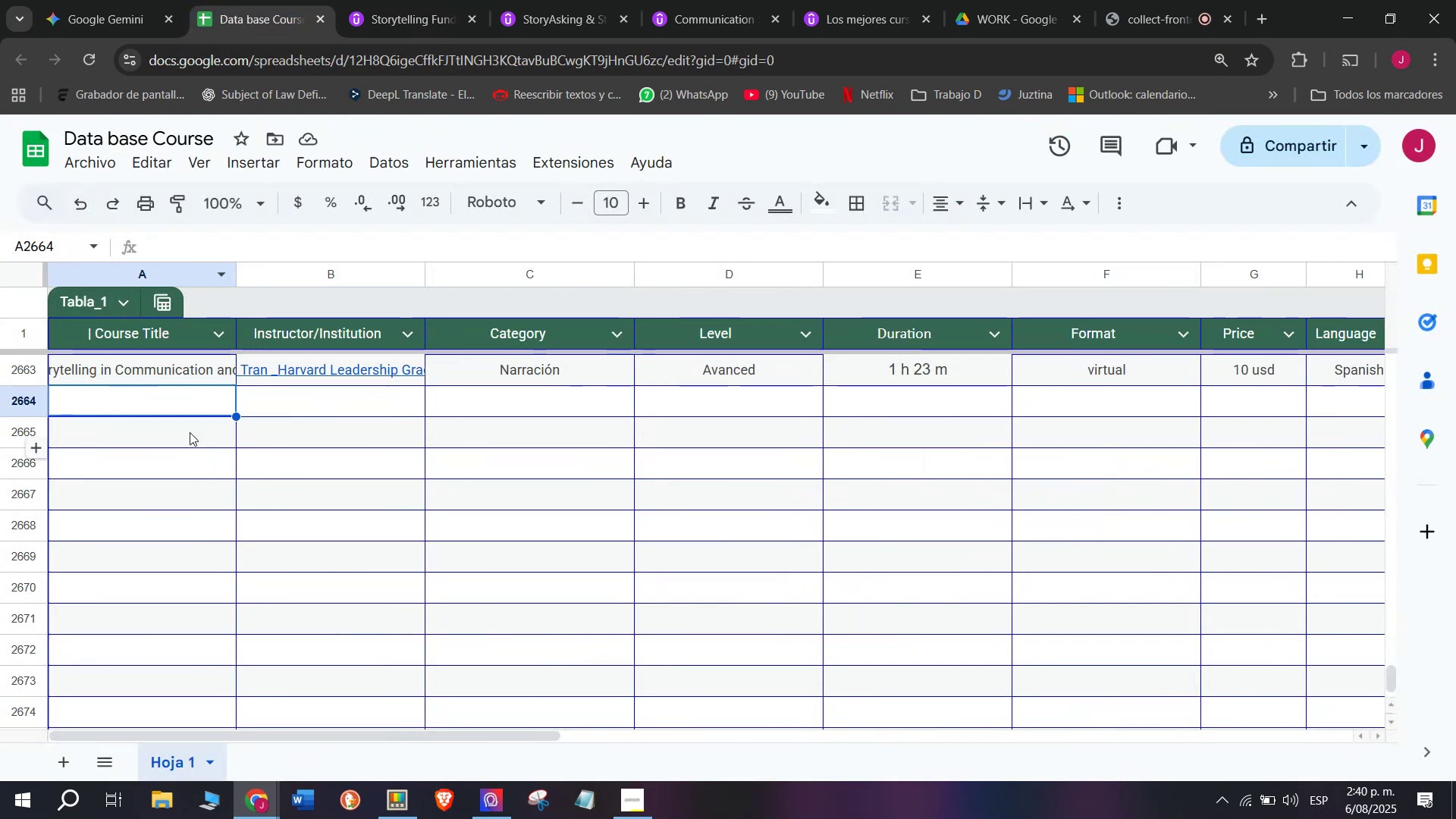 
key(Control+ControlLeft)
 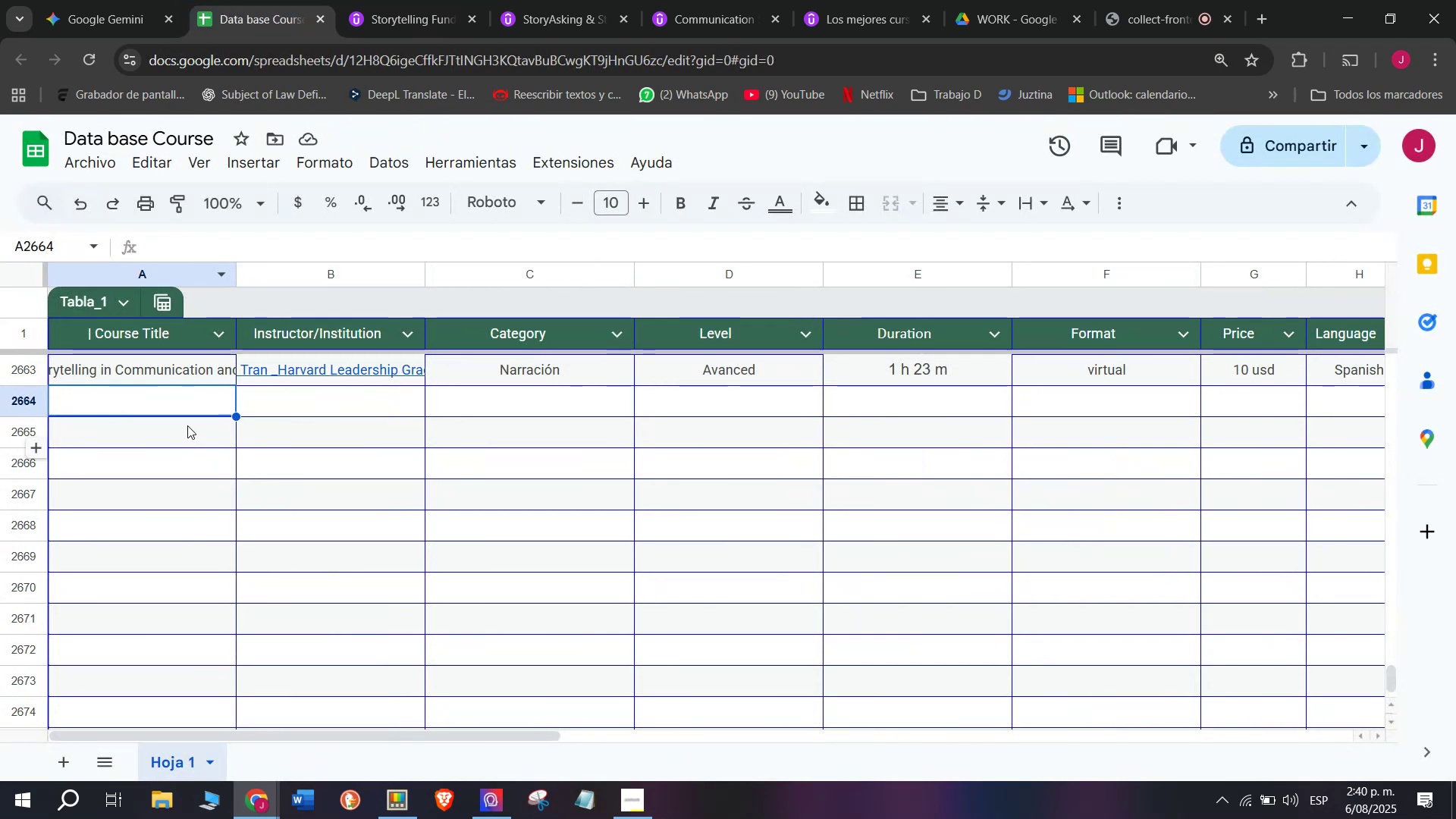 
key(Z)
 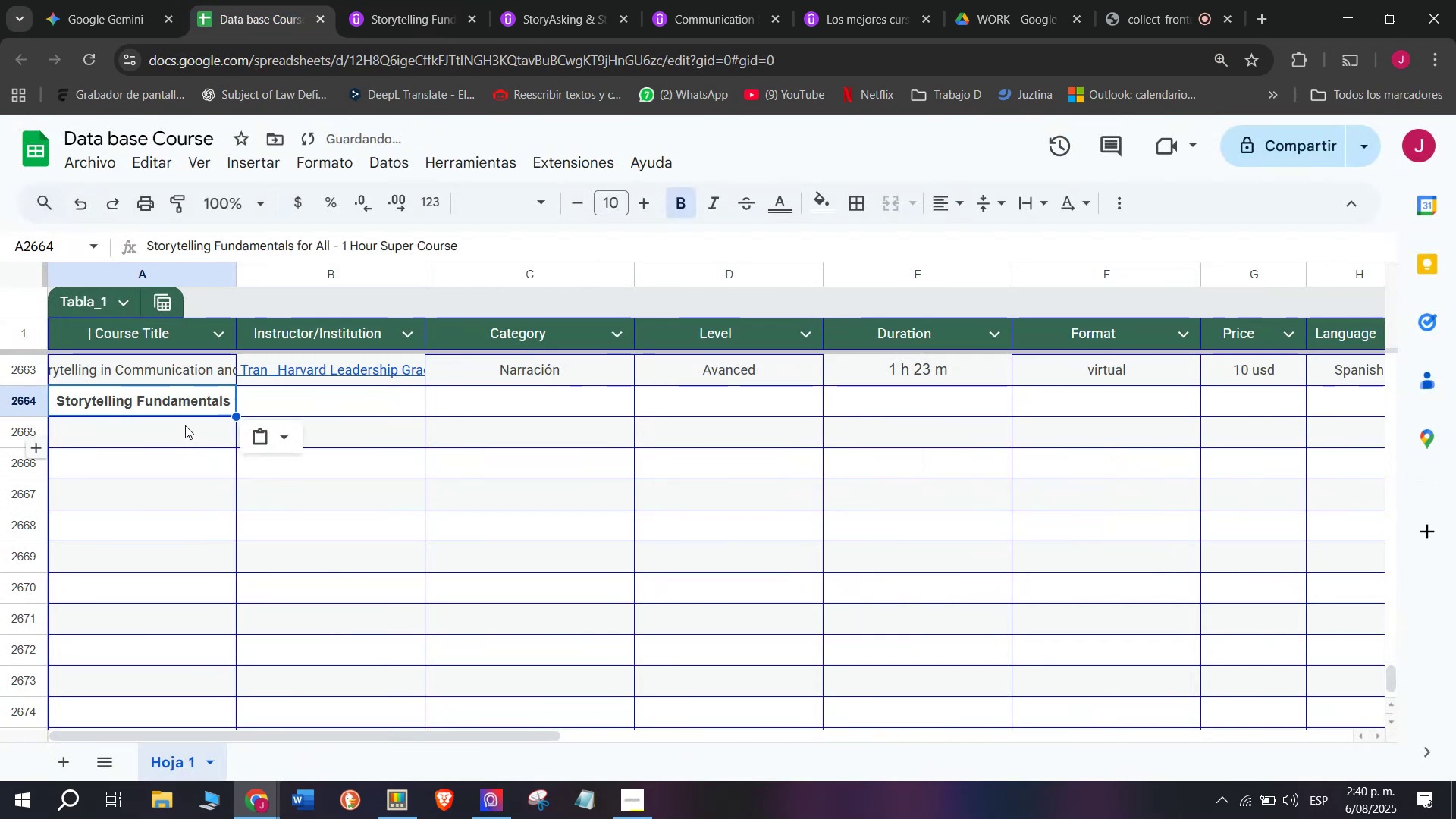 
key(Control+V)
 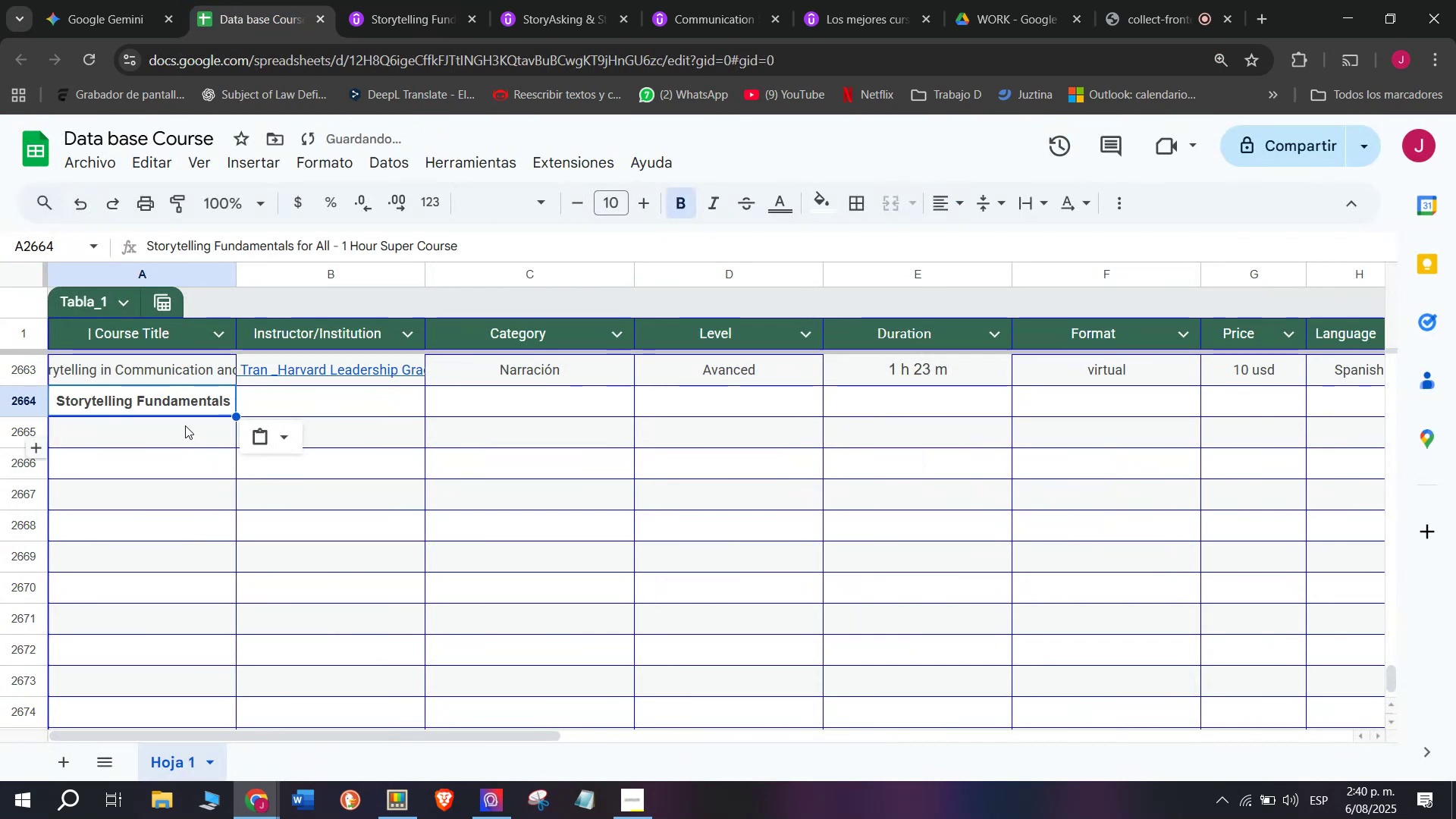 
key(Control+Shift+Z)
 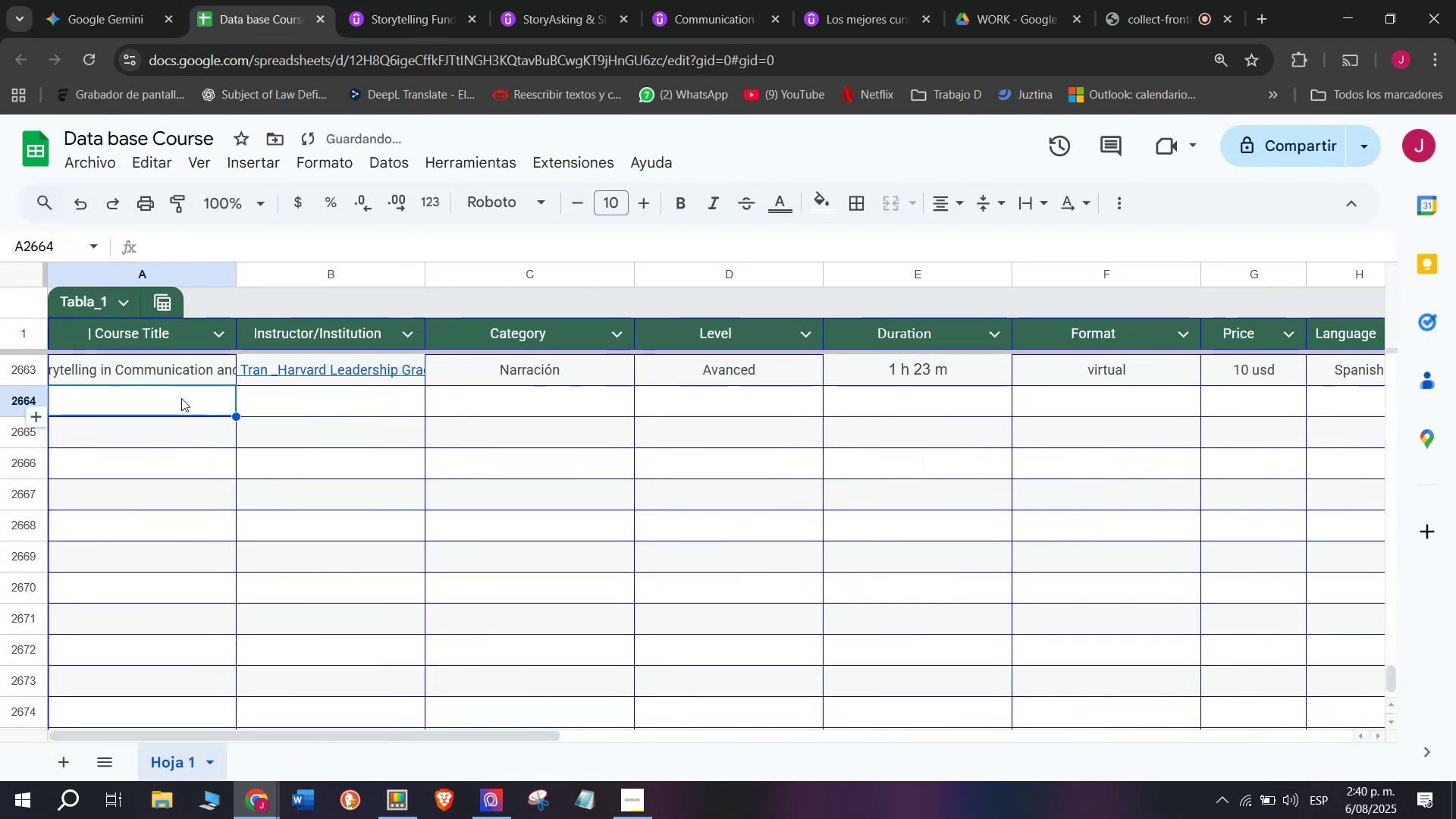 
key(Shift+ShiftLeft)
 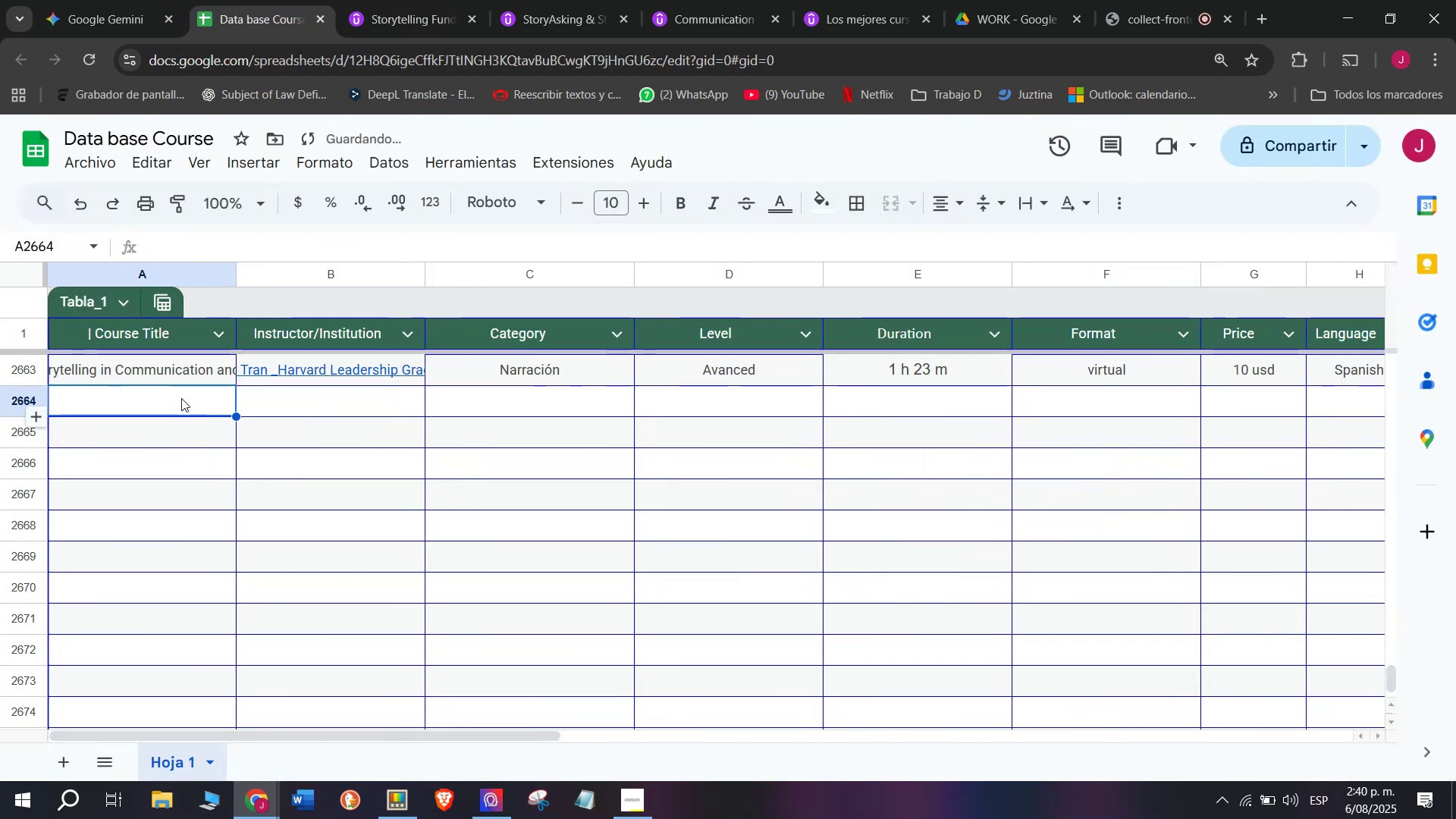 
key(Control+Shift+ControlLeft)
 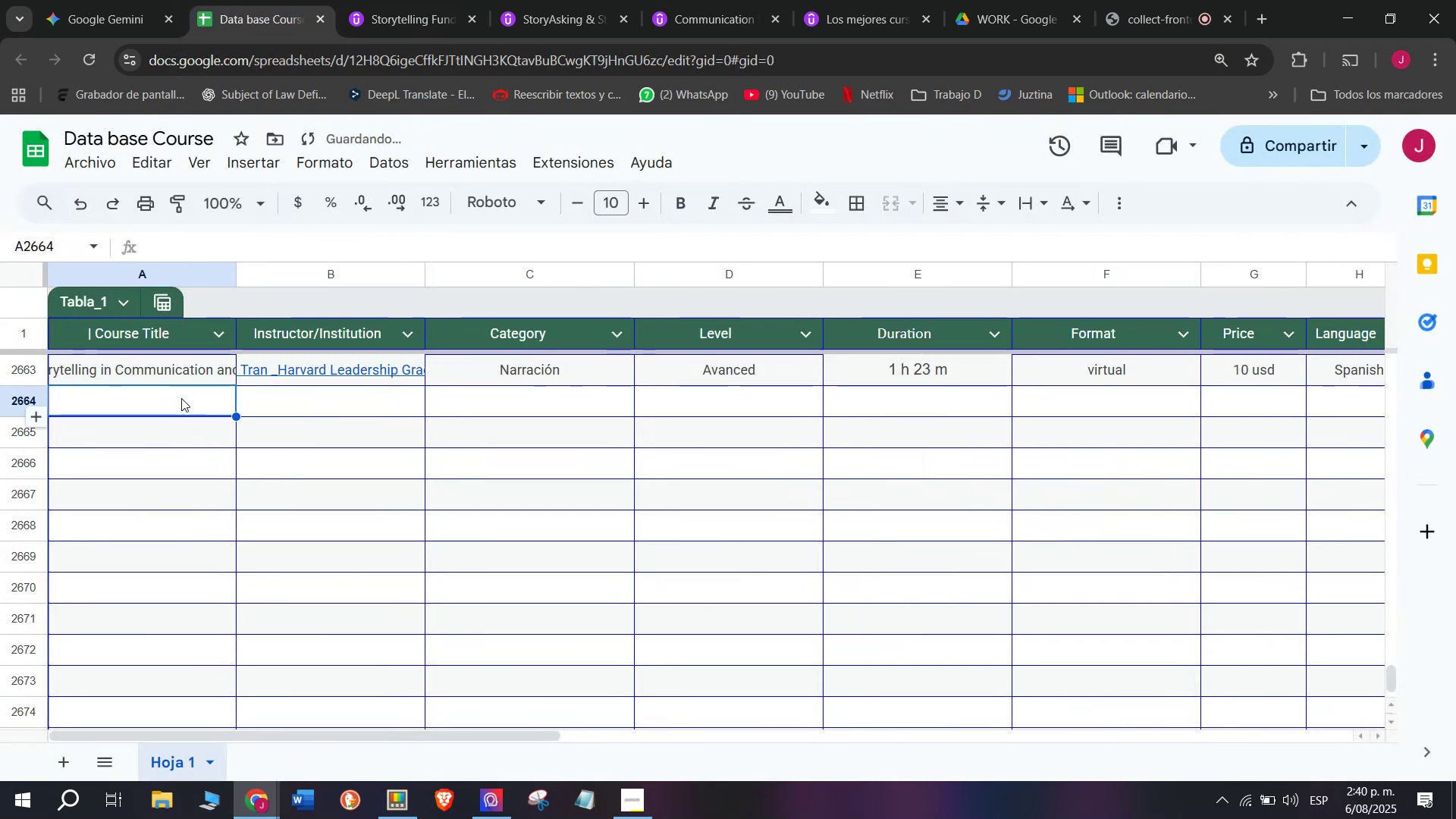 
double_click([181, 398])
 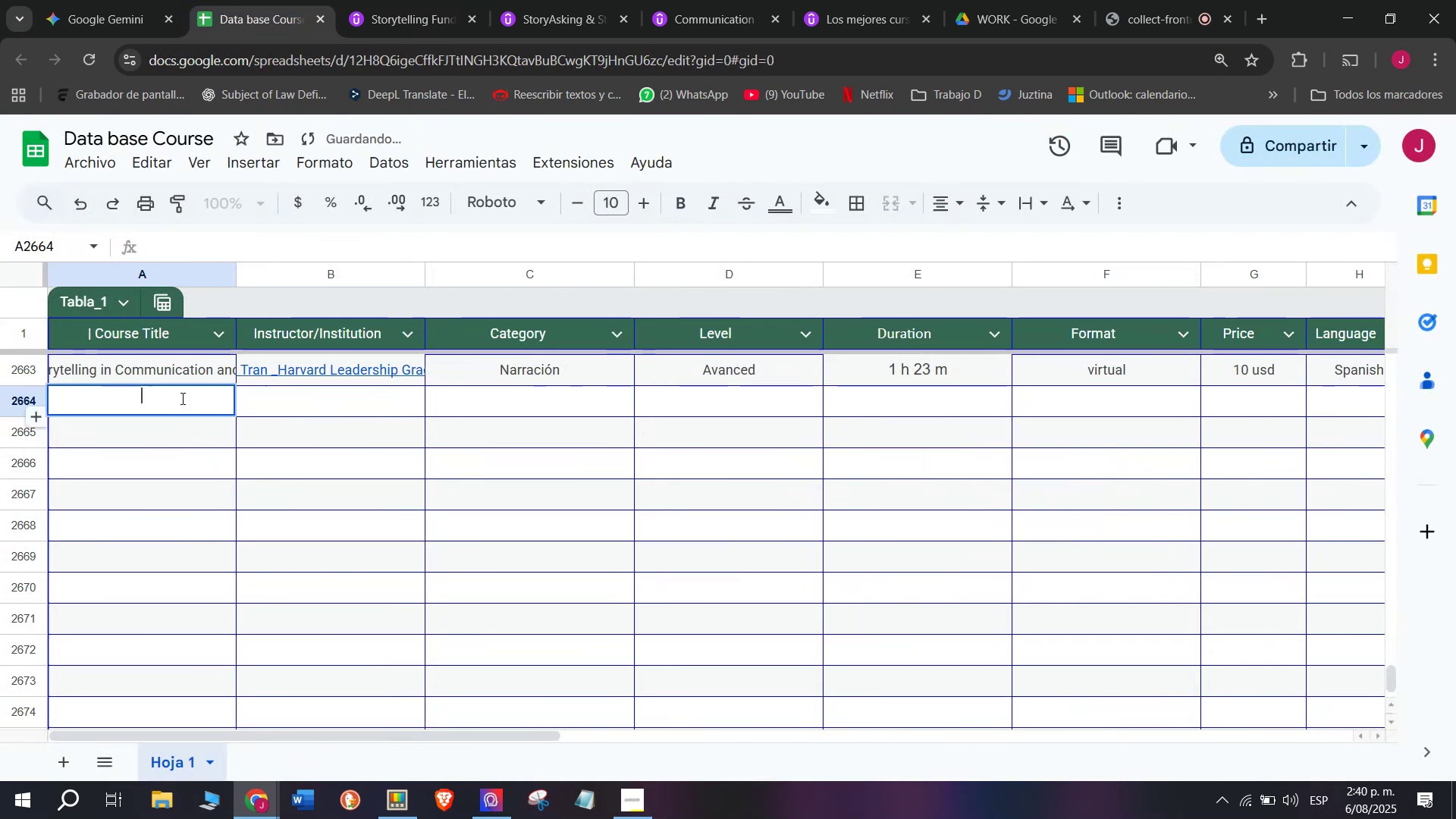 
key(Z)
 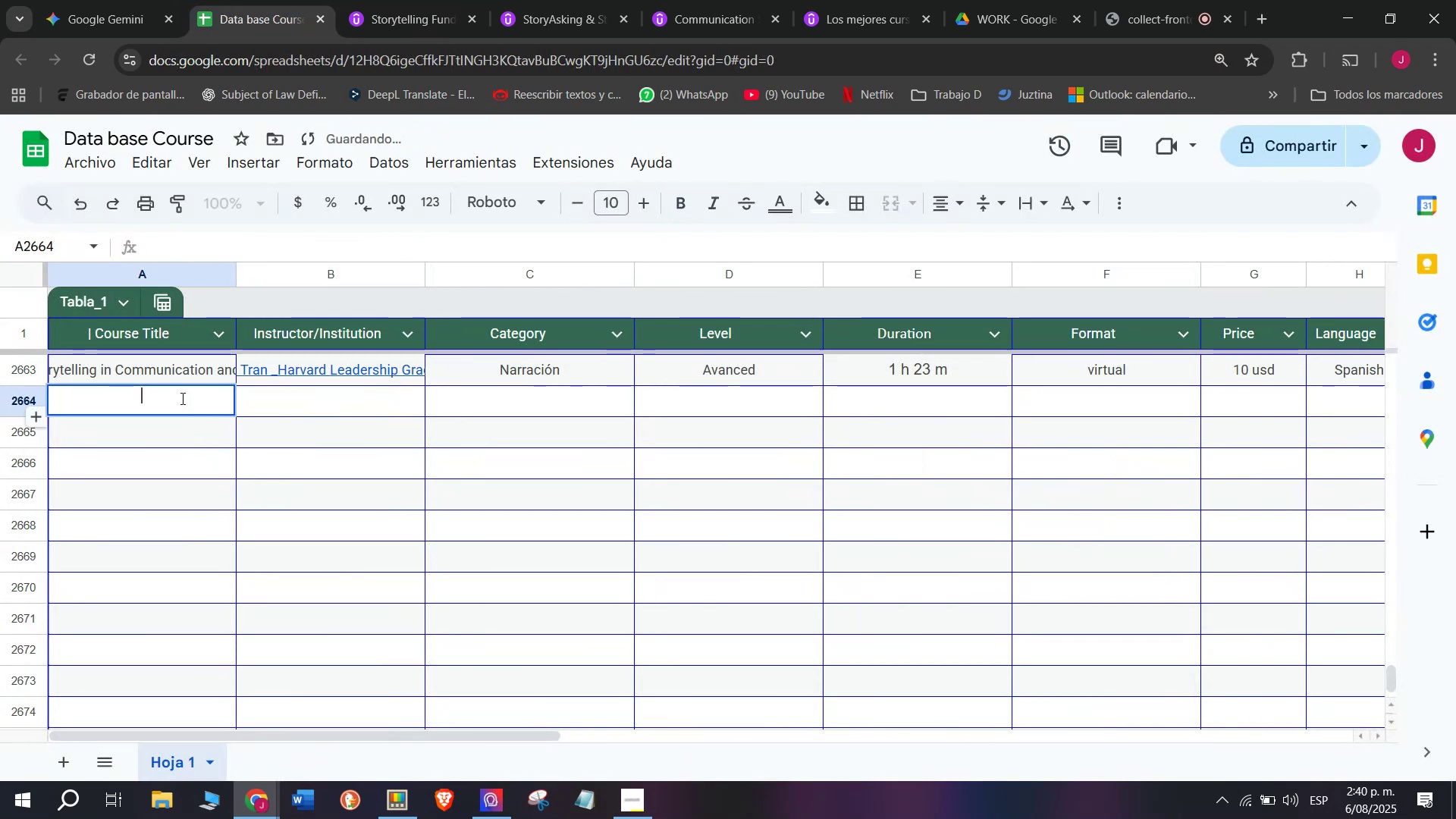 
key(Control+ControlLeft)
 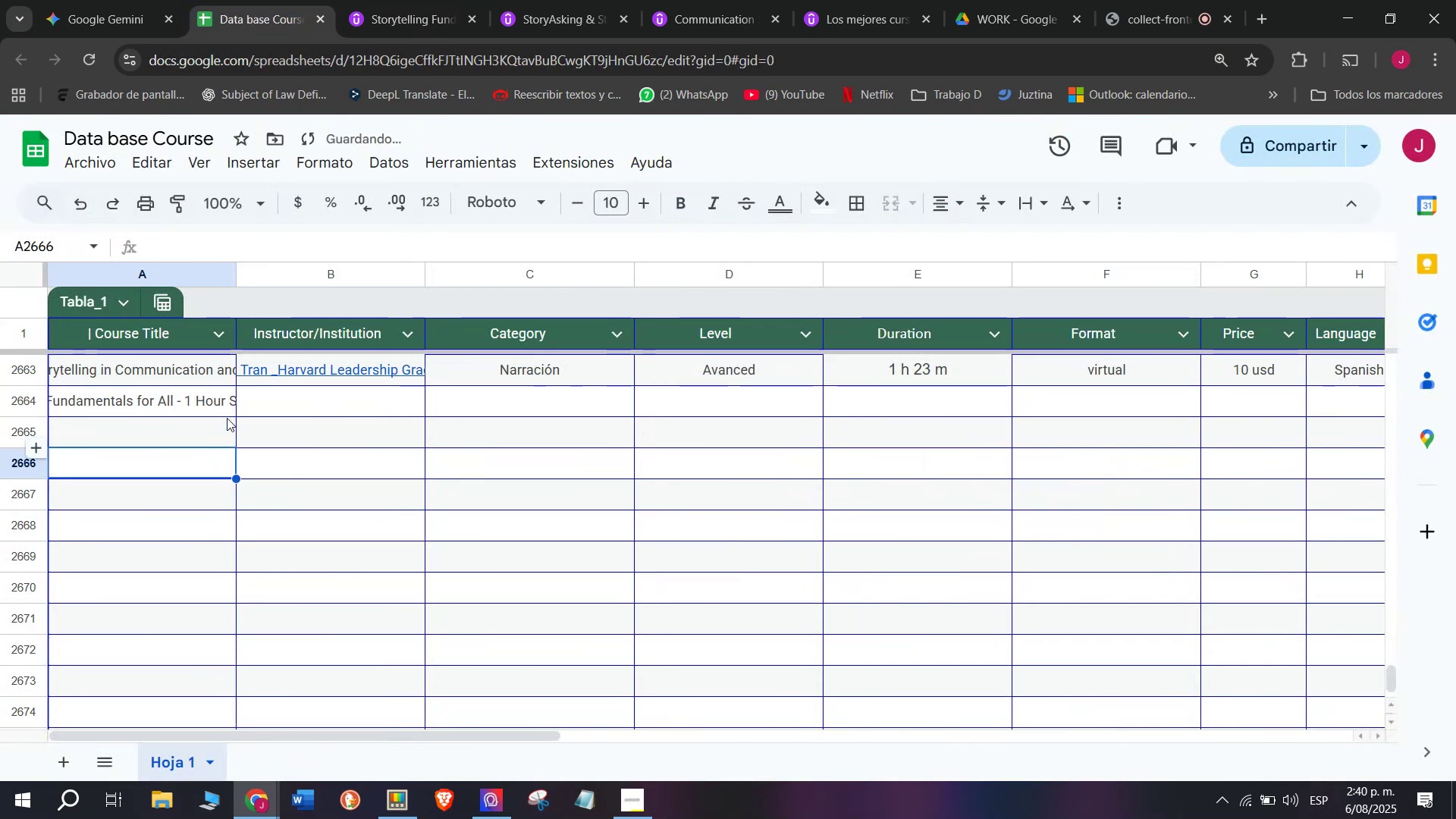 
key(Control+V)
 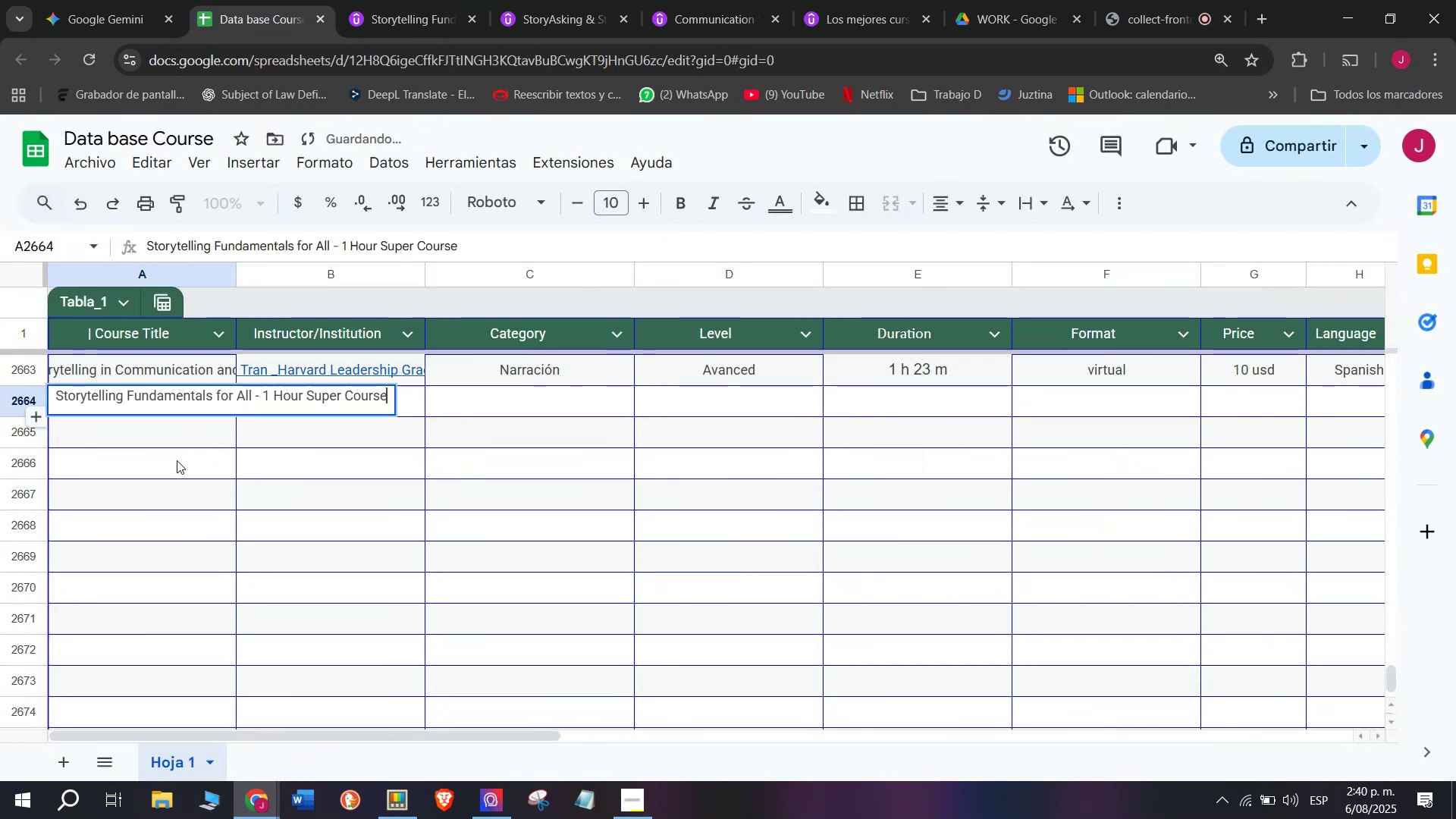 
left_click([177, 460])
 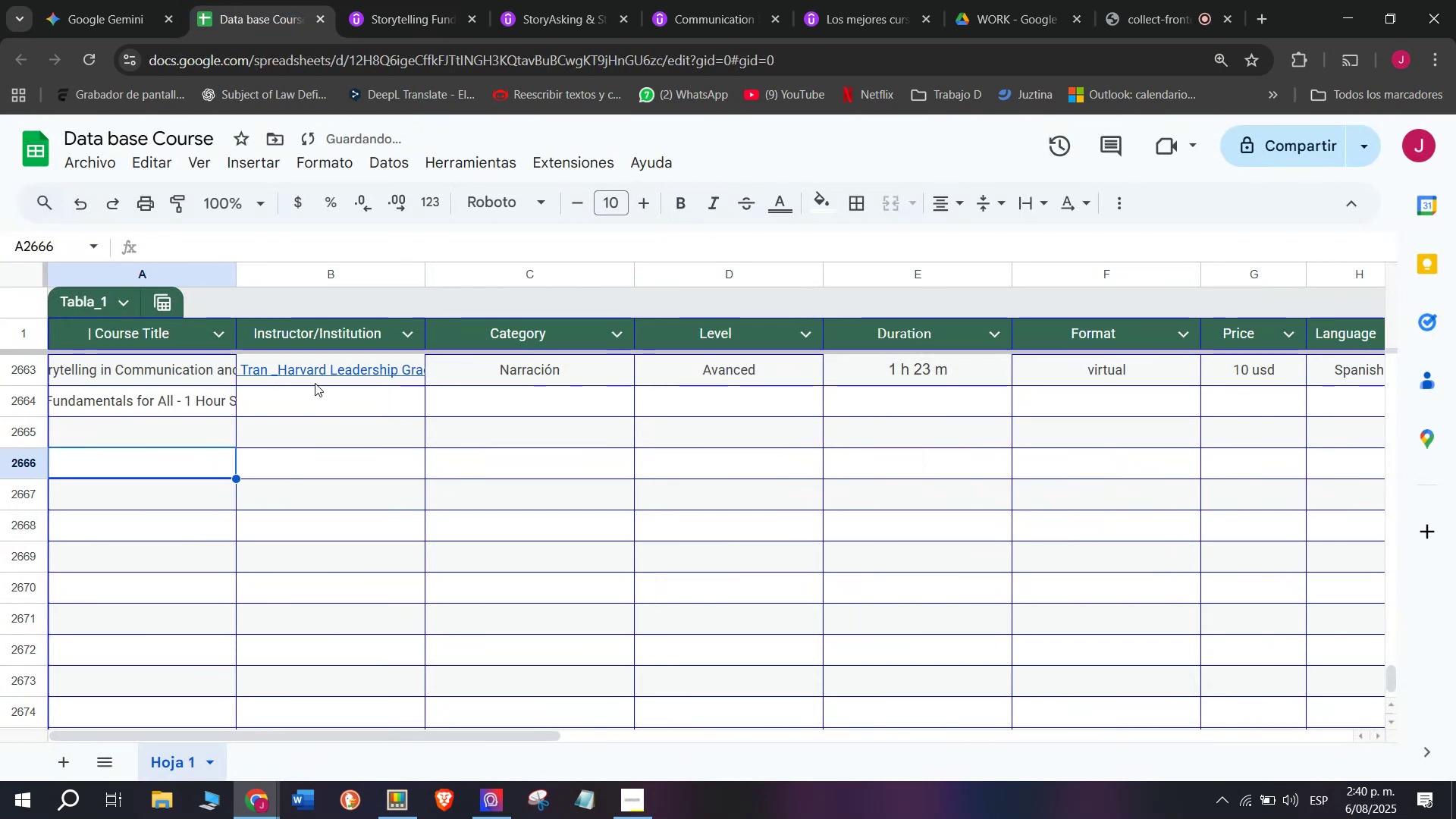 
left_click([315, 383])
 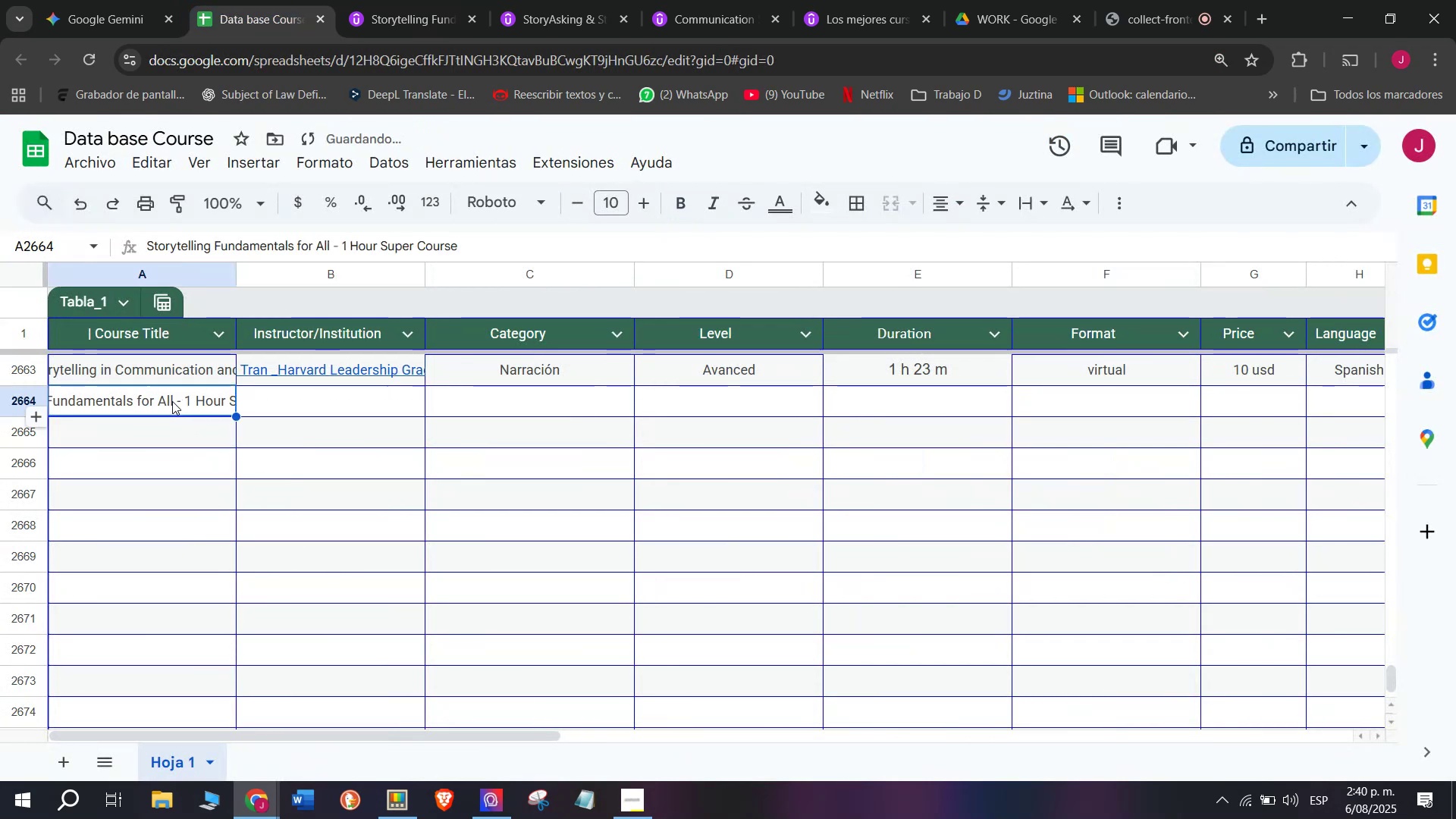 
double_click([303, 401])
 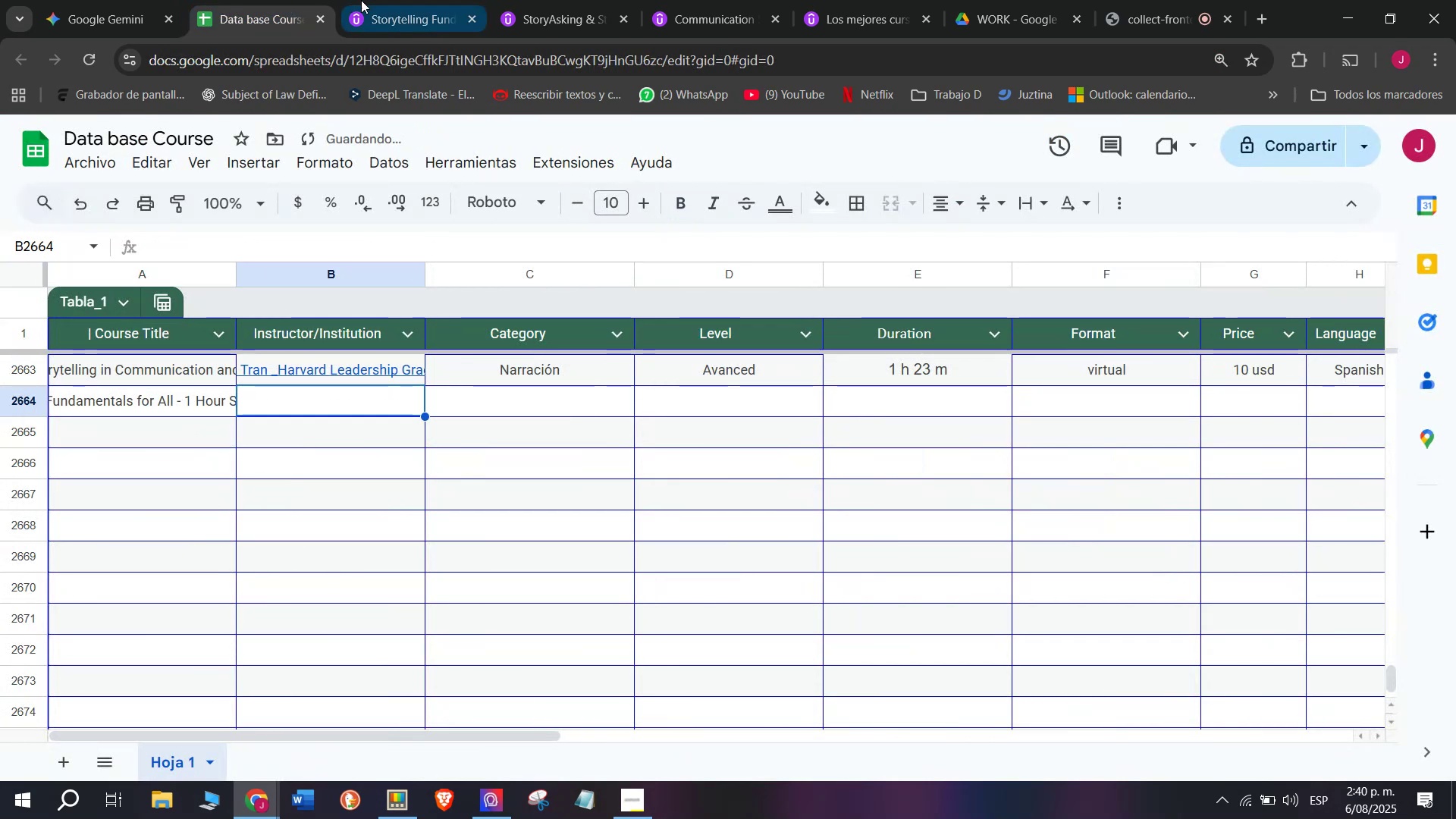 
left_click([362, 0])
 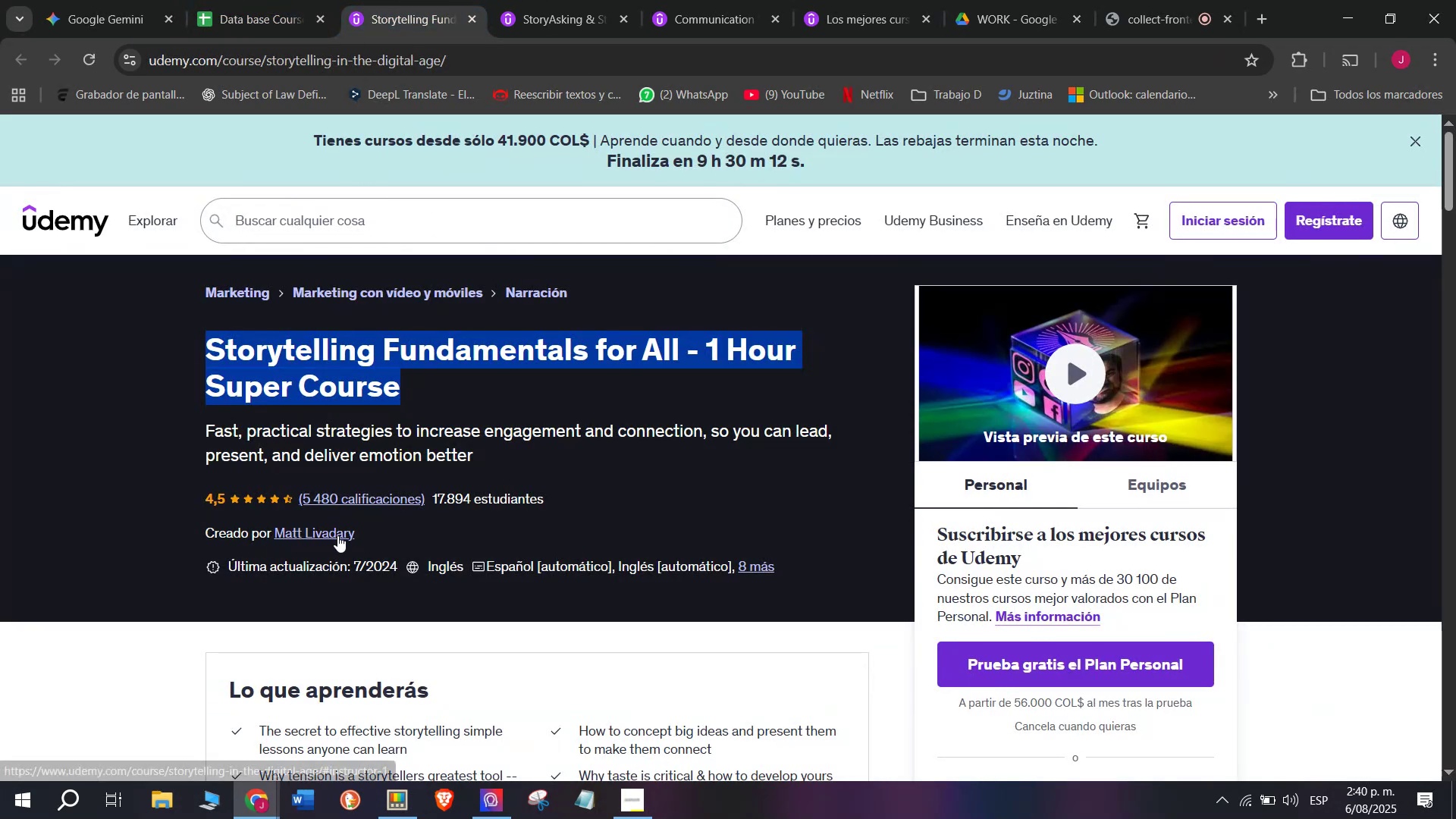 
left_click([337, 535])
 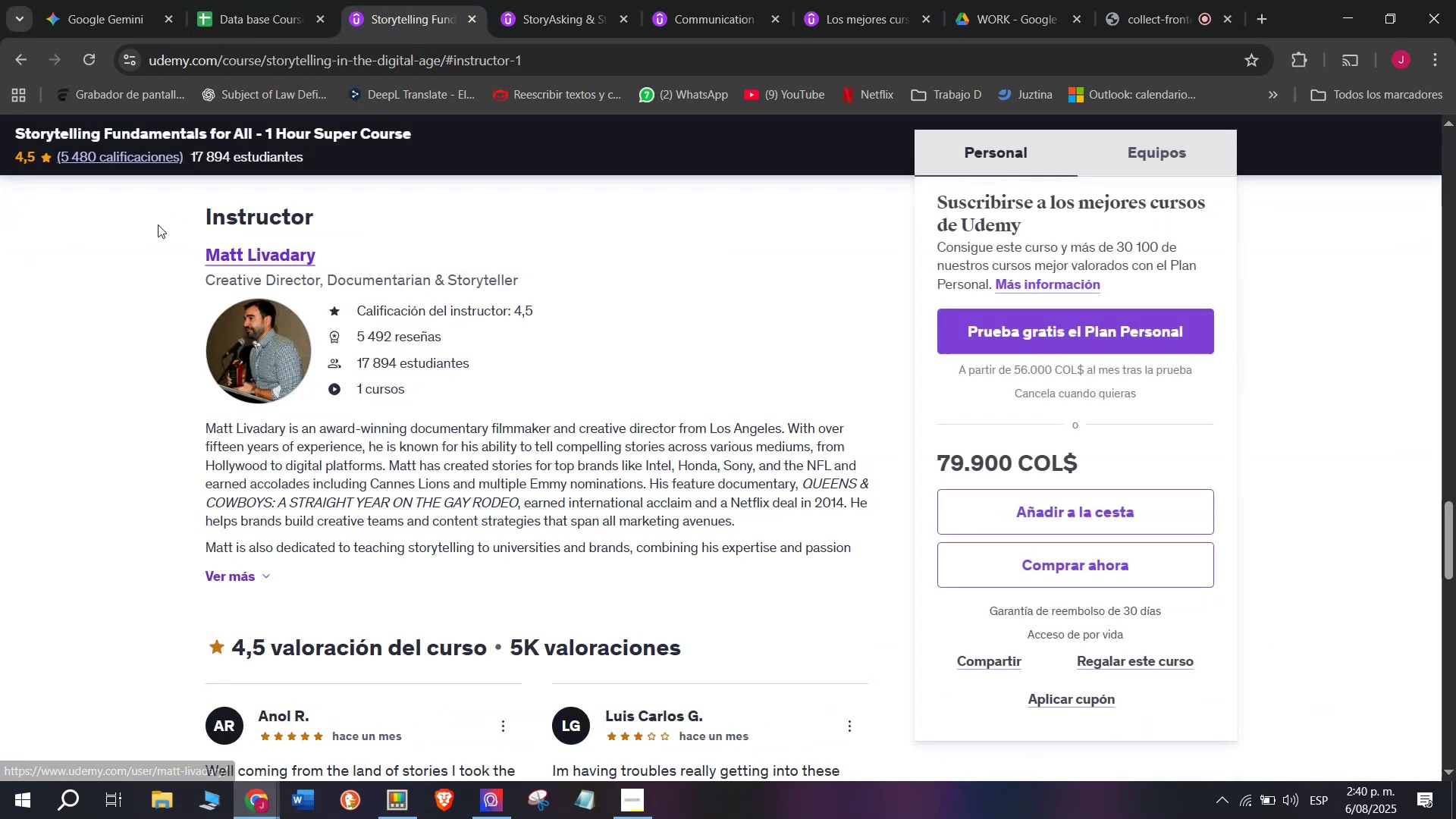 
left_click_drag(start_coordinate=[170, 248], to_coordinate=[347, 248])
 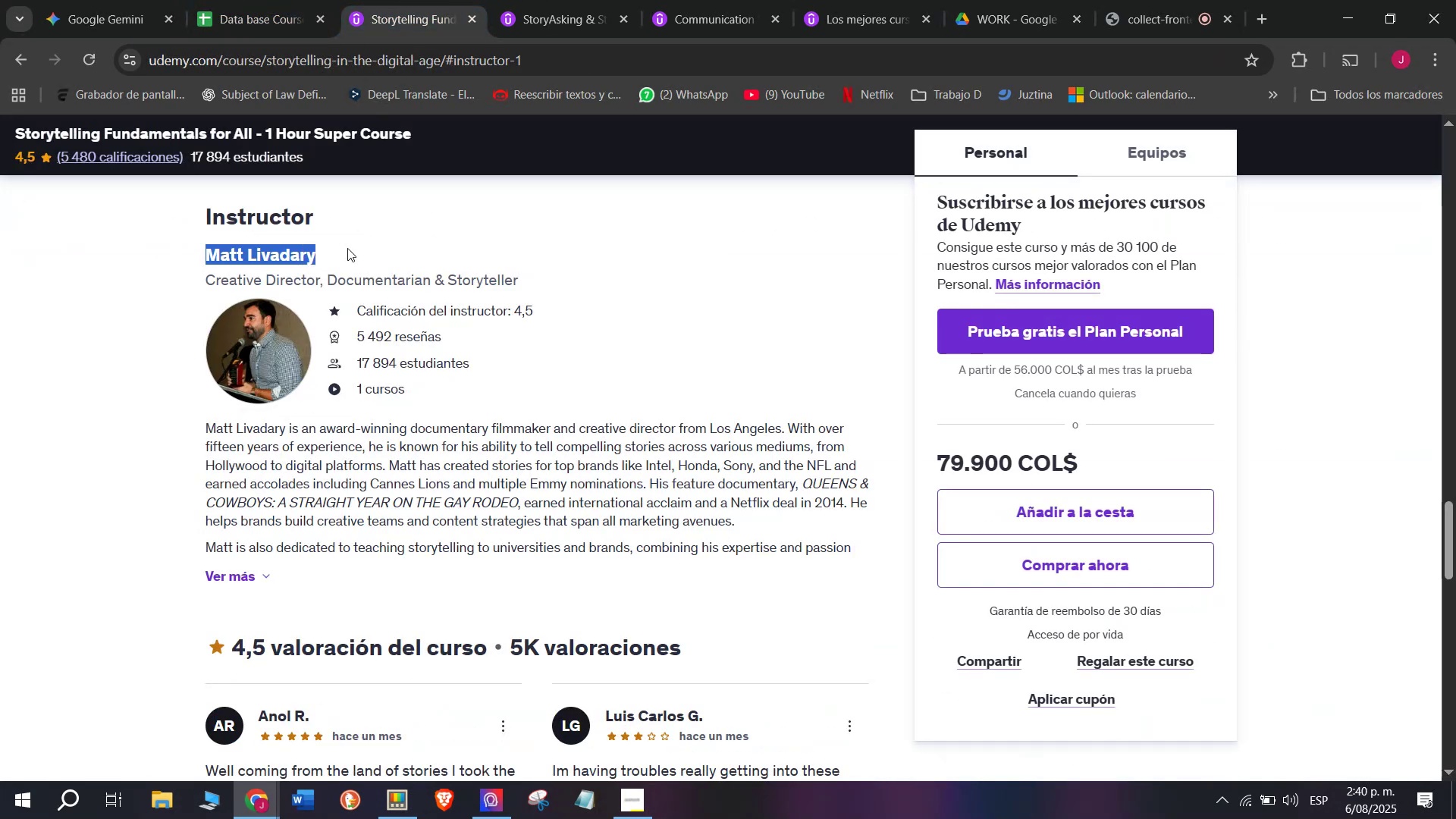 
key(Control+C)
 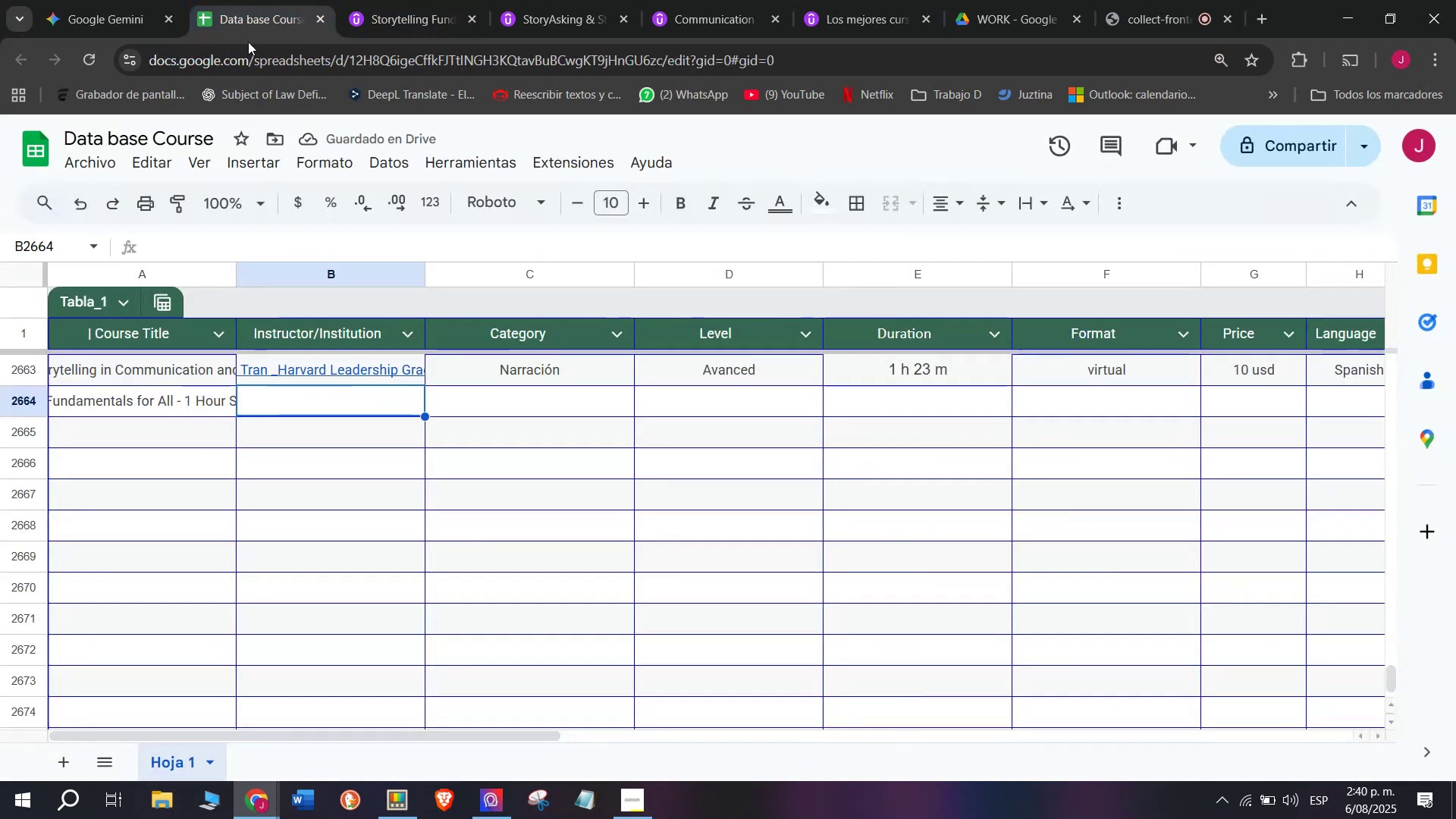 
key(Break)
 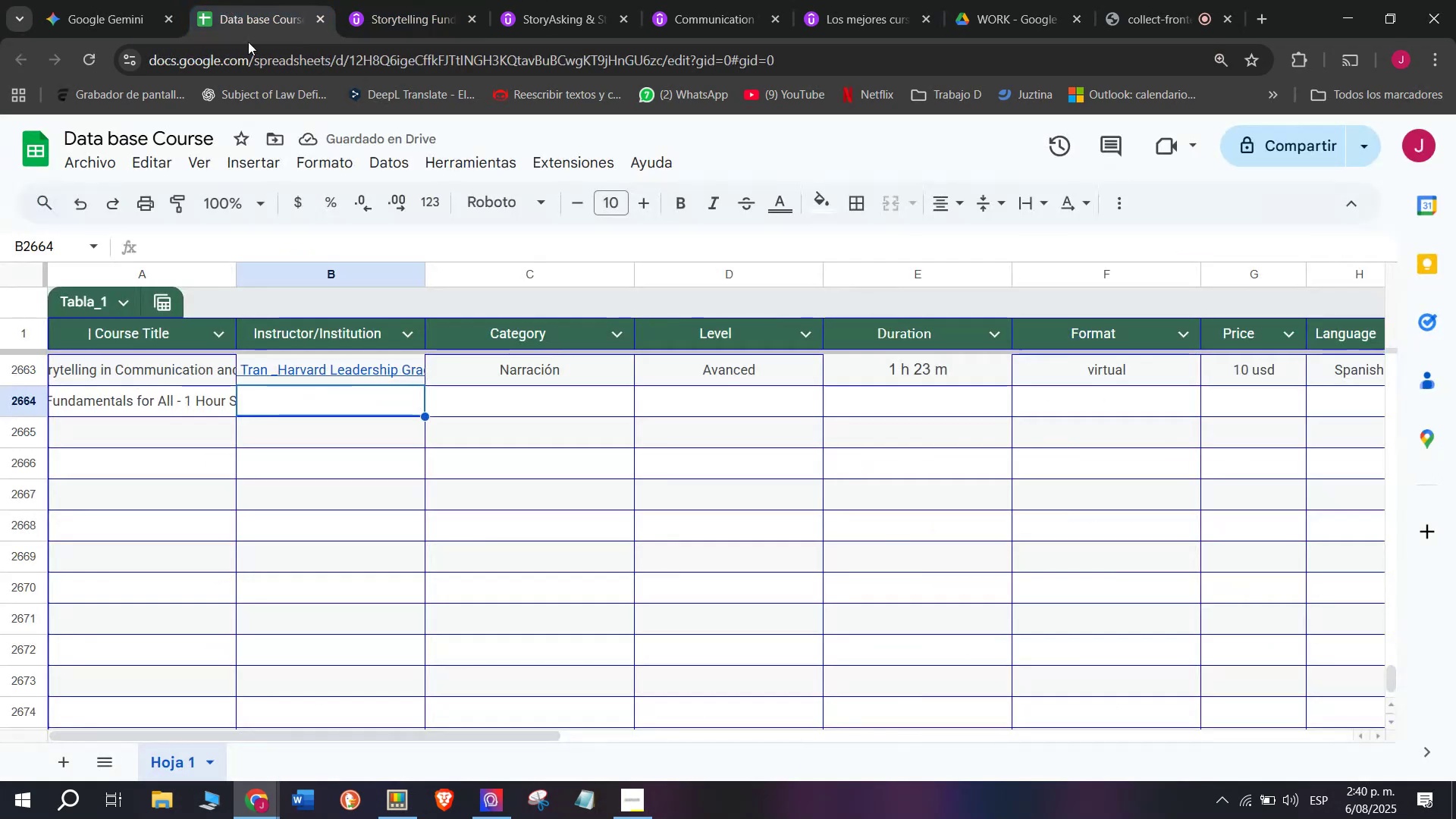 
key(Control+ControlLeft)
 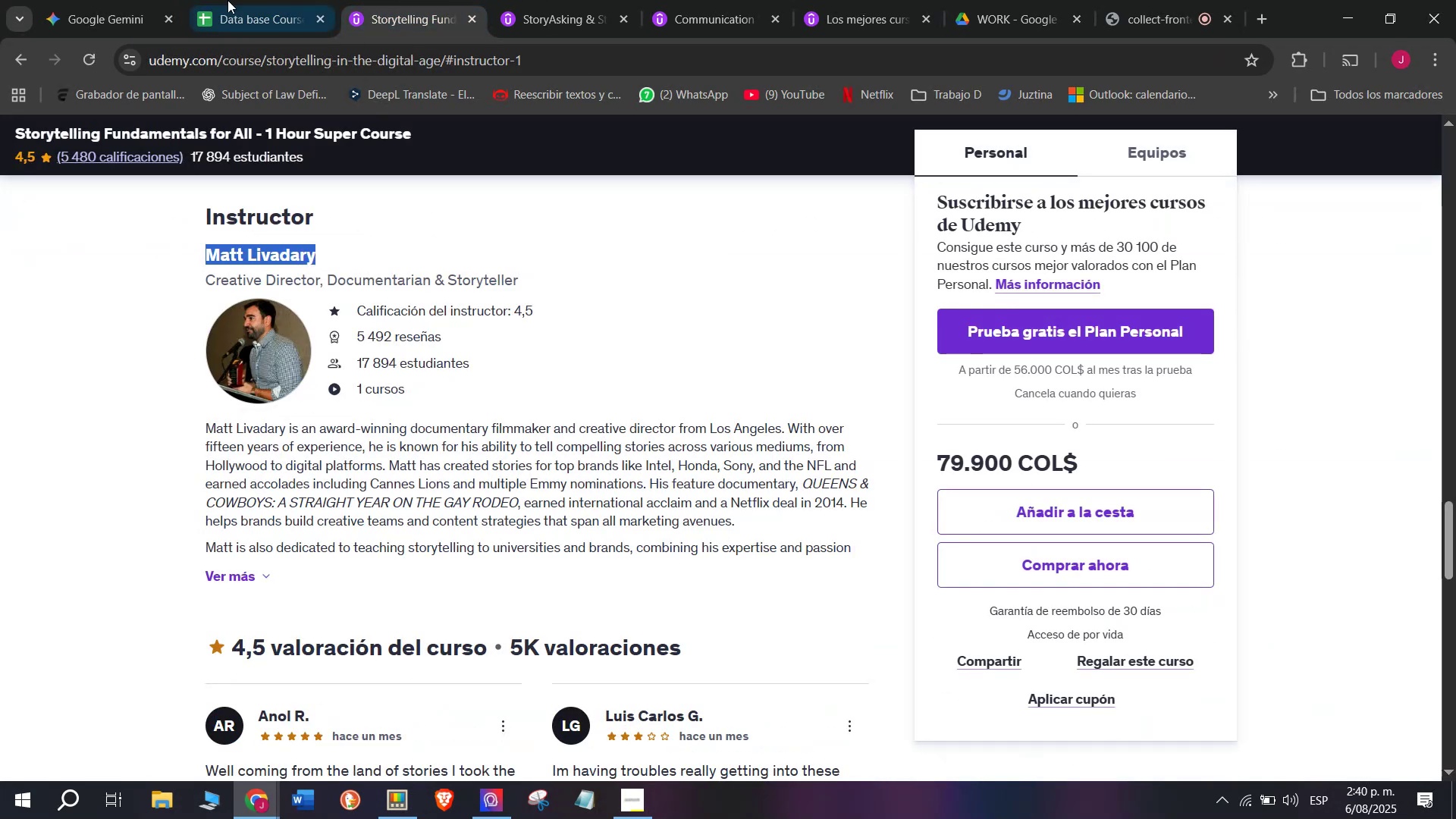 
left_click([226, 0])
 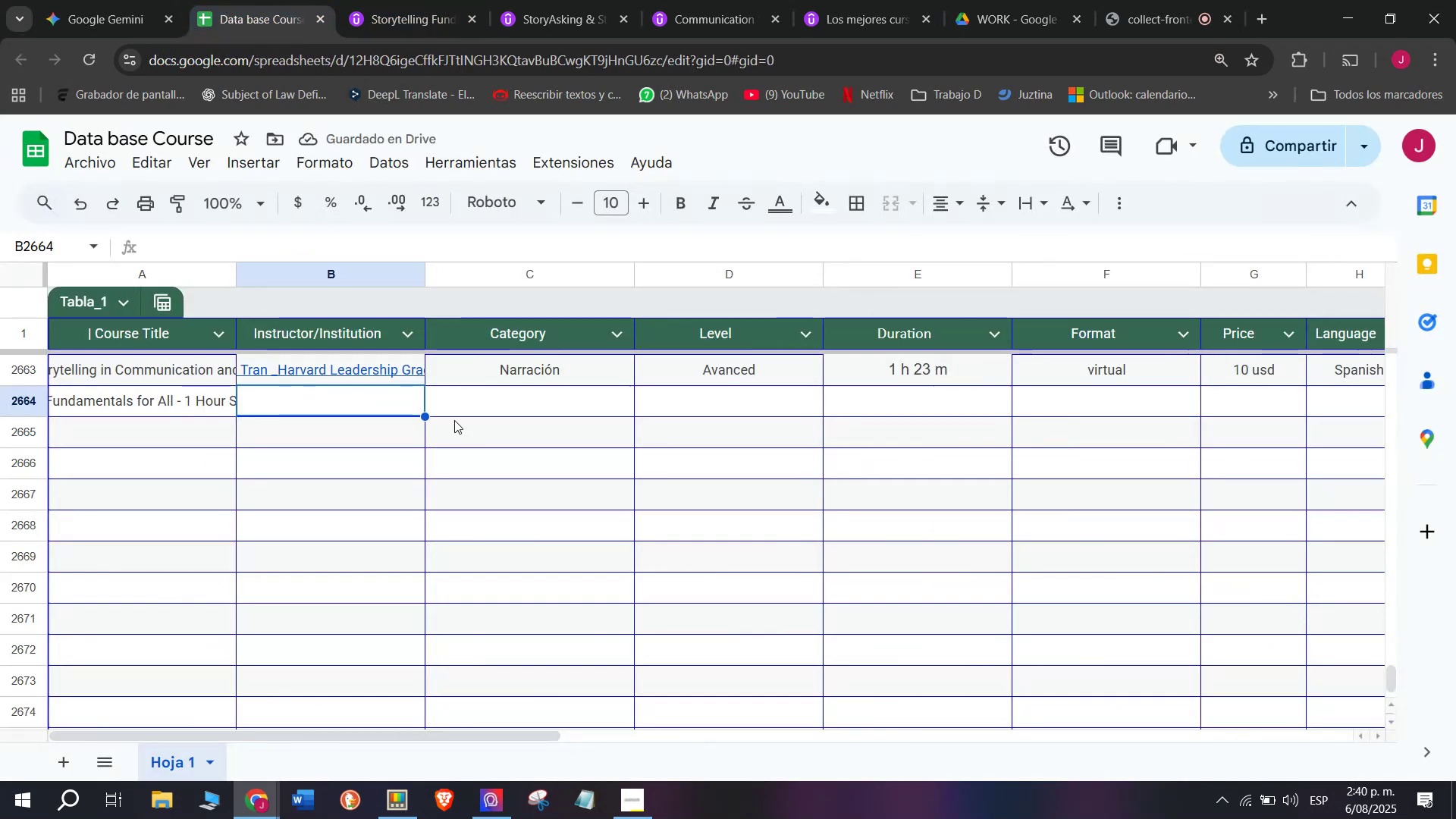 
key(Z)
 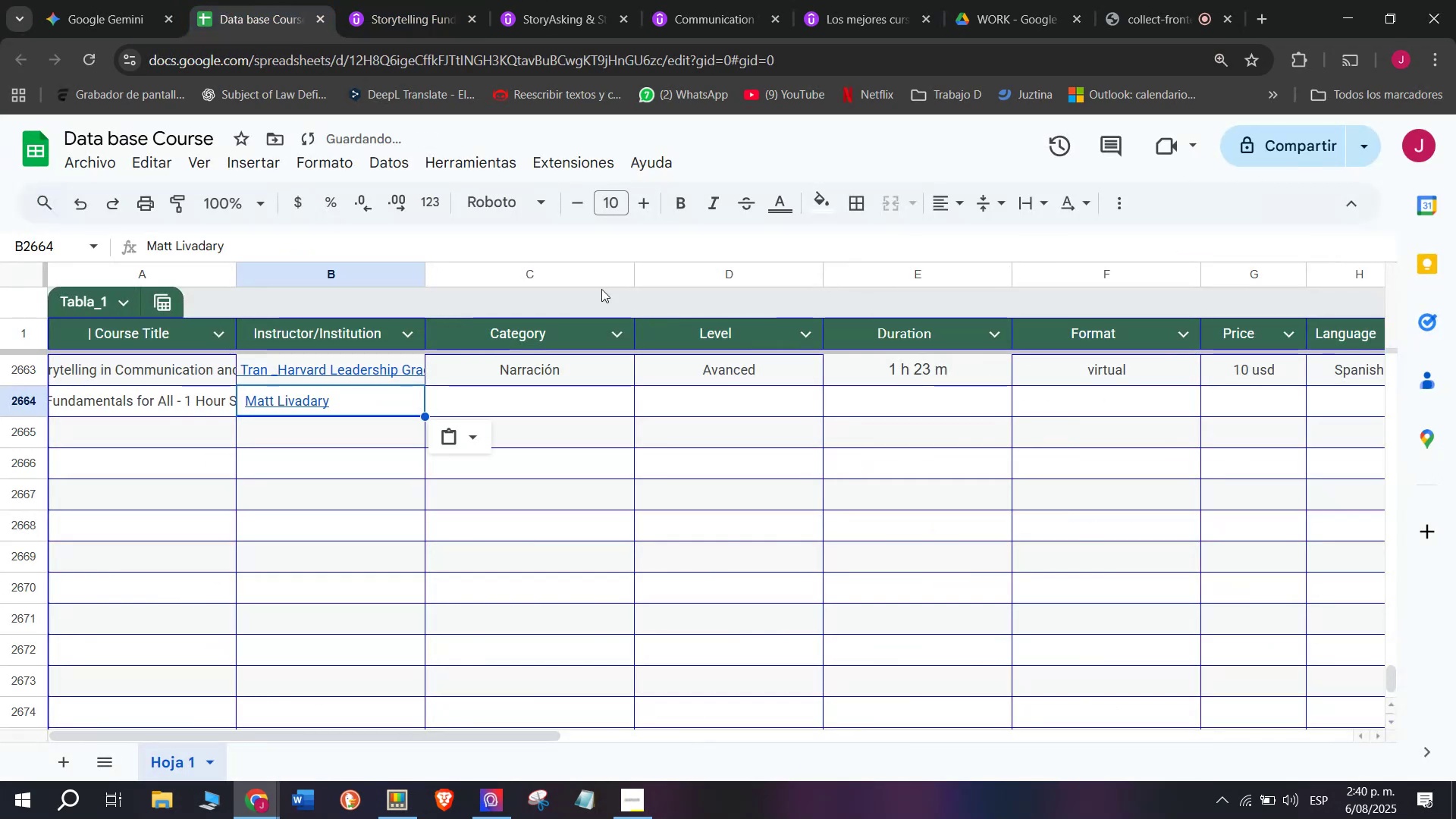 
key(Control+ControlLeft)
 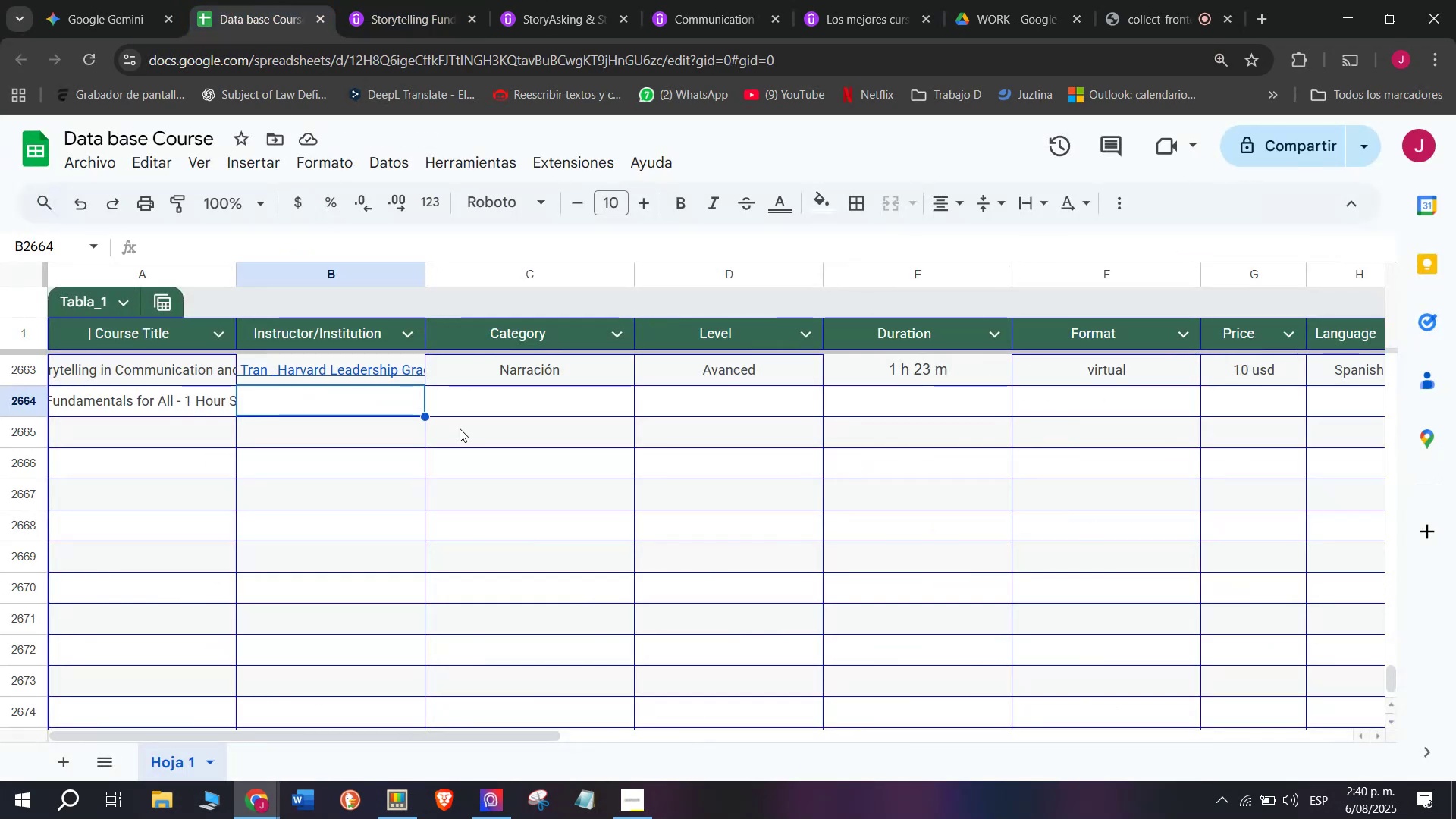 
key(Control+V)
 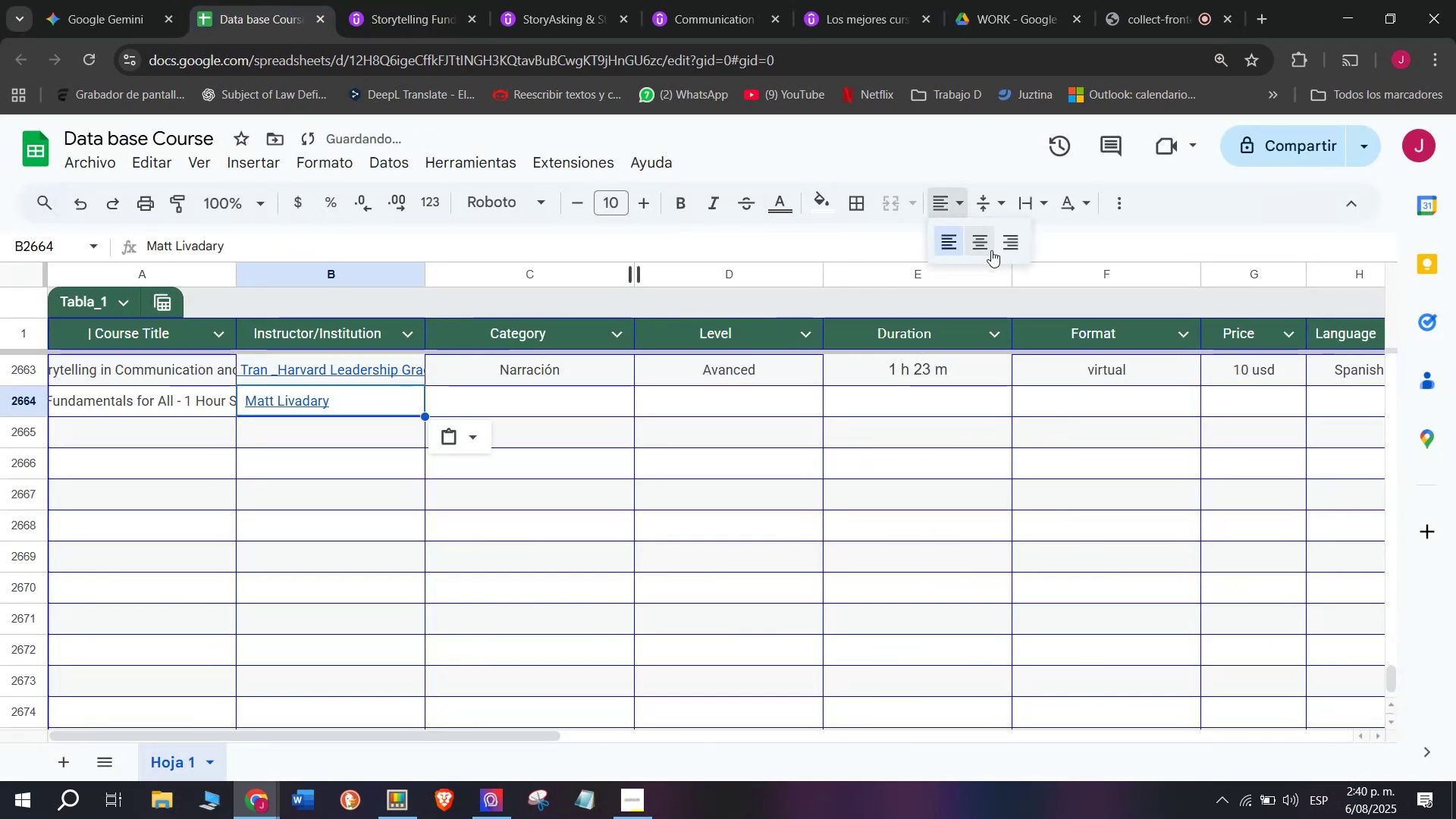 
left_click([973, 246])
 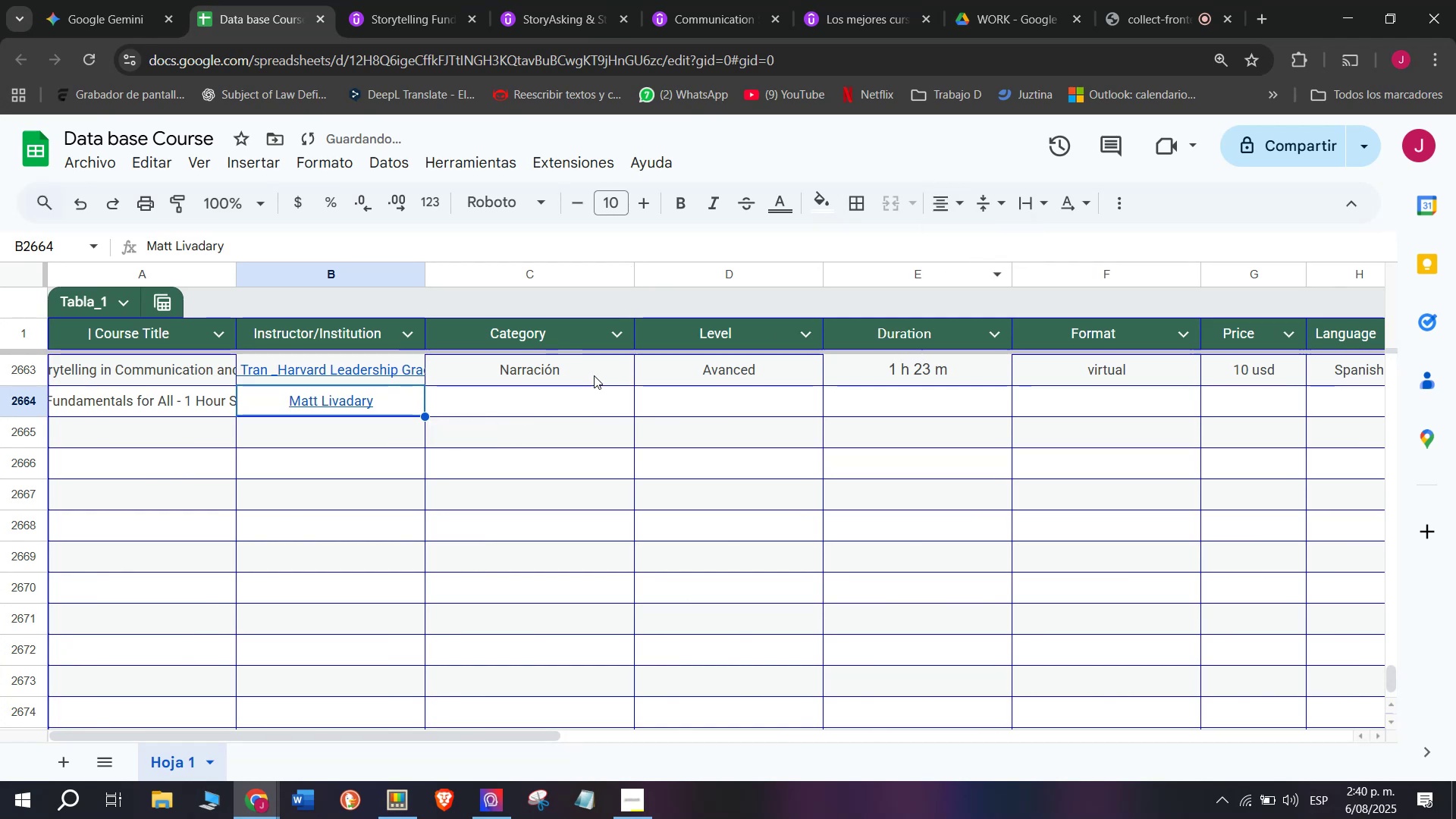 
left_click([594, 375])
 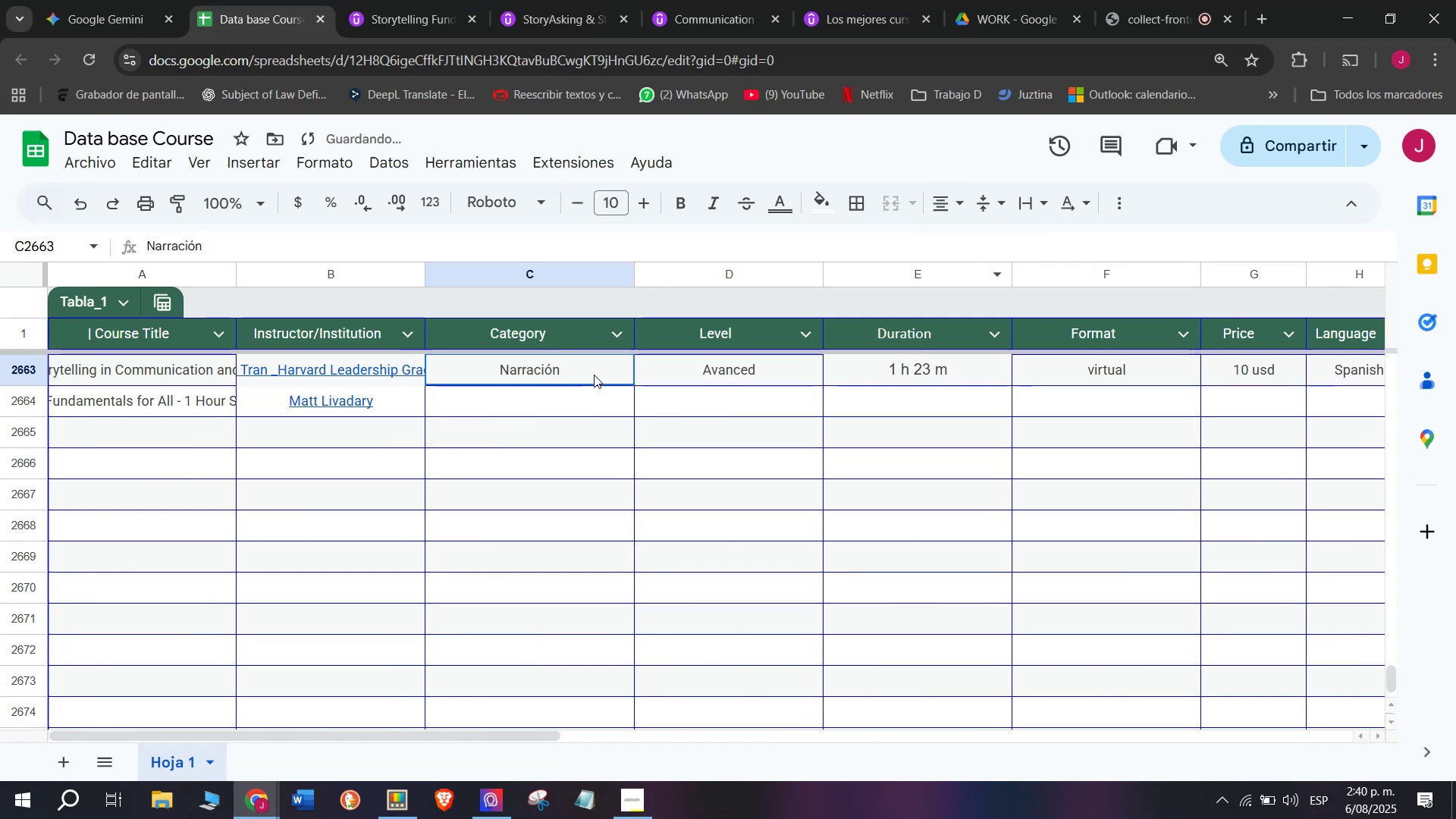 
key(Break)
 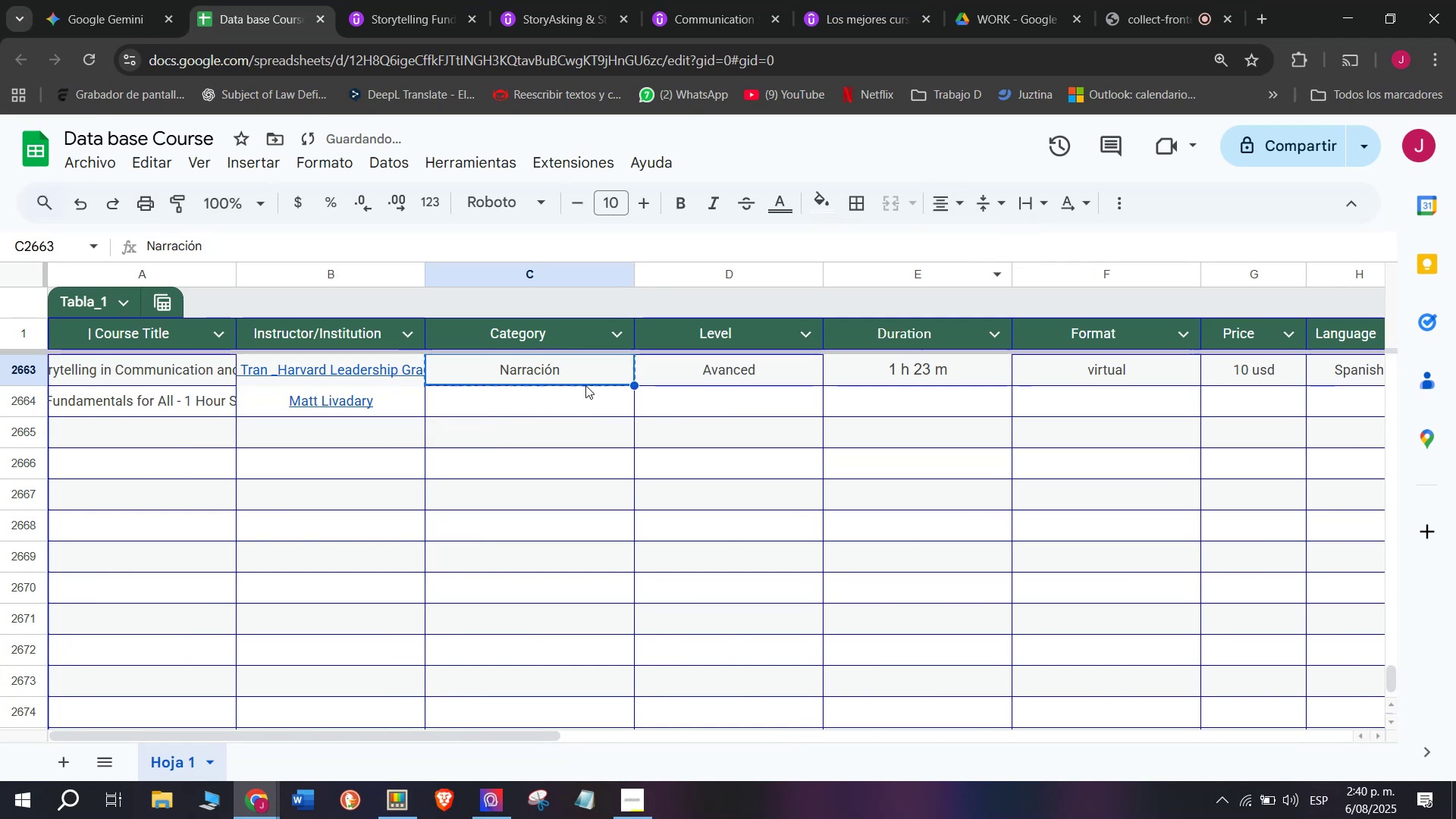 
key(Control+ControlLeft)
 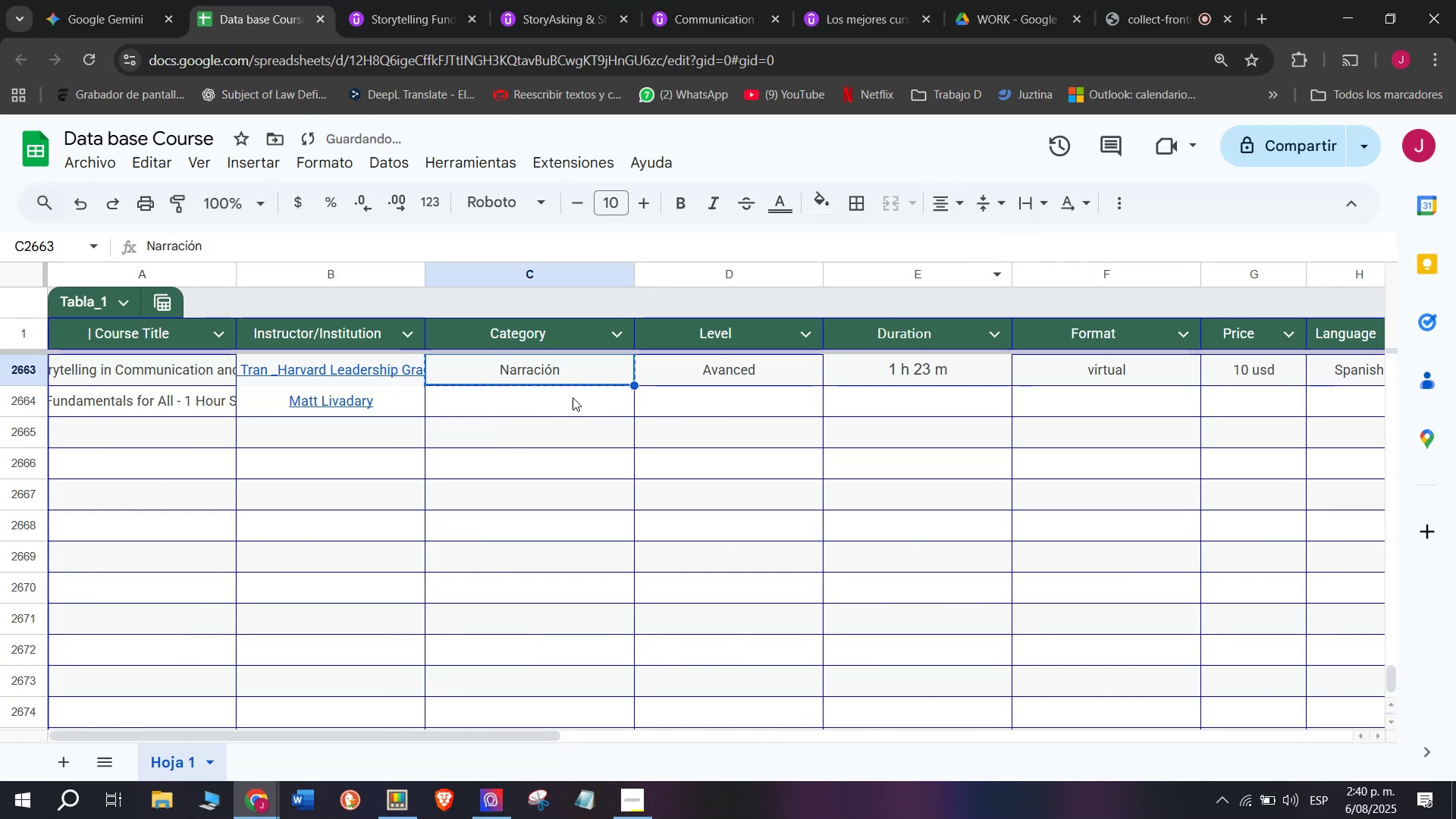 
key(Control+C)
 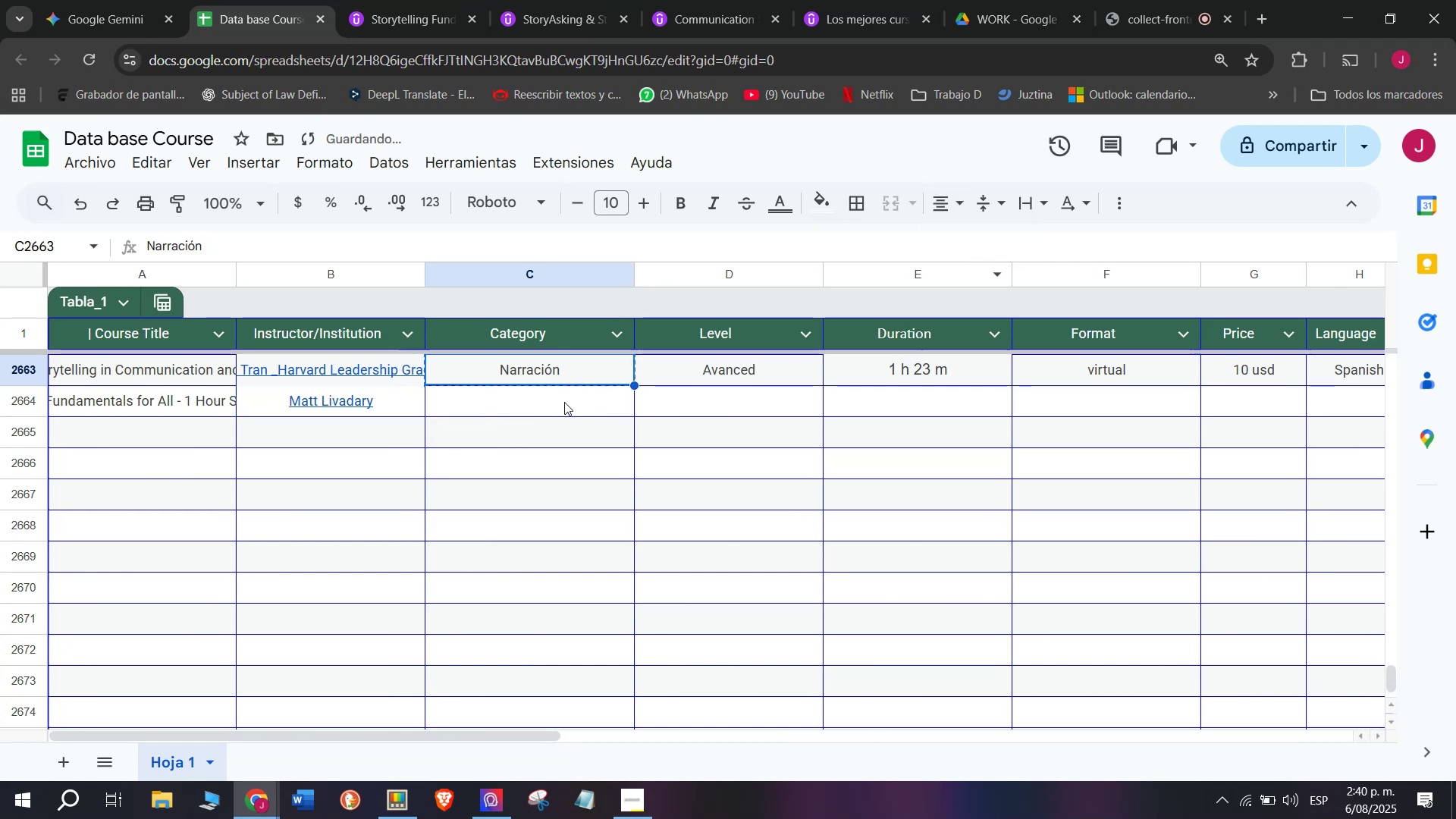 
double_click([564, 402])
 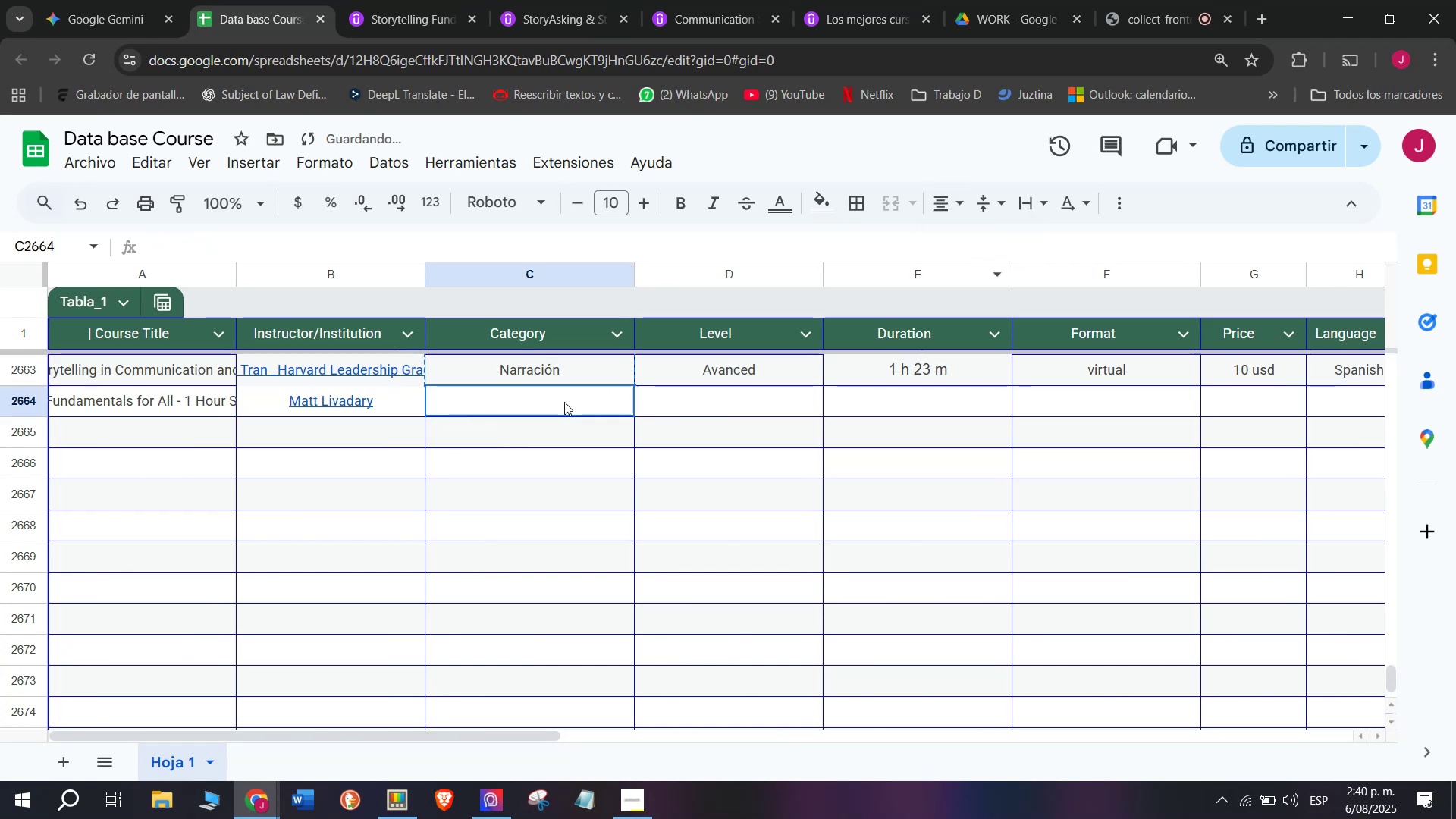 
key(Z)
 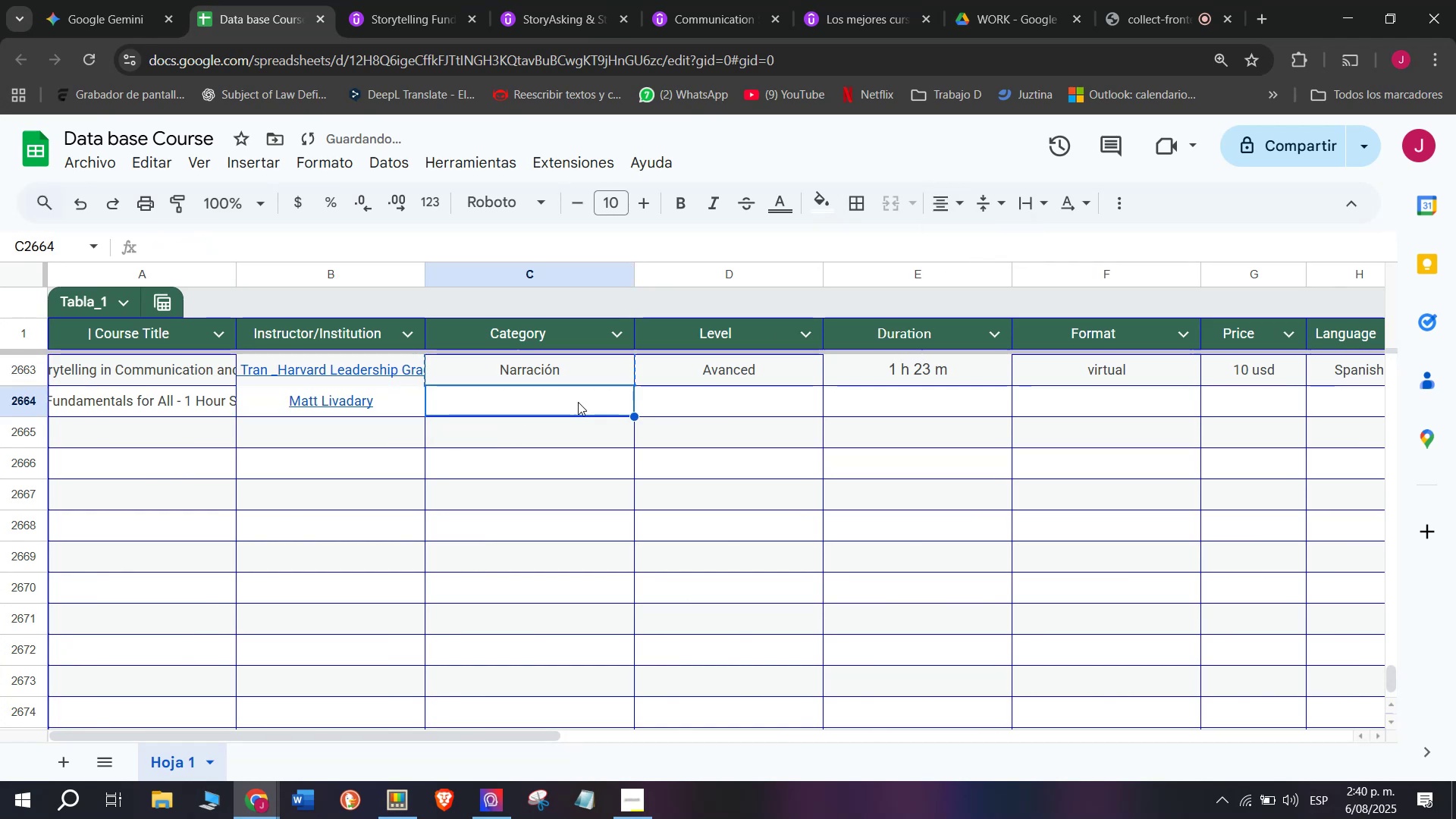 
key(Control+ControlLeft)
 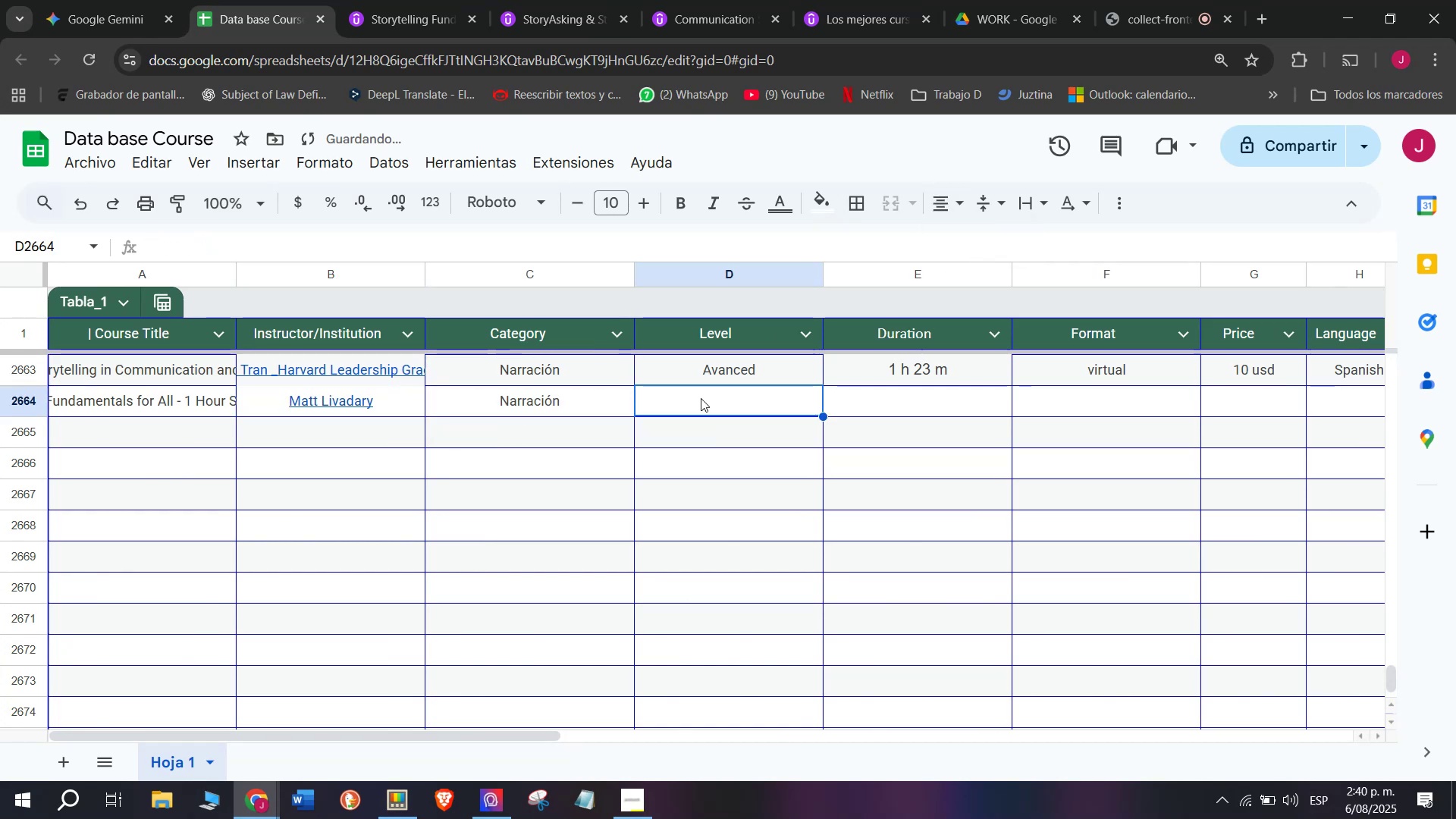 
key(Control+V)
 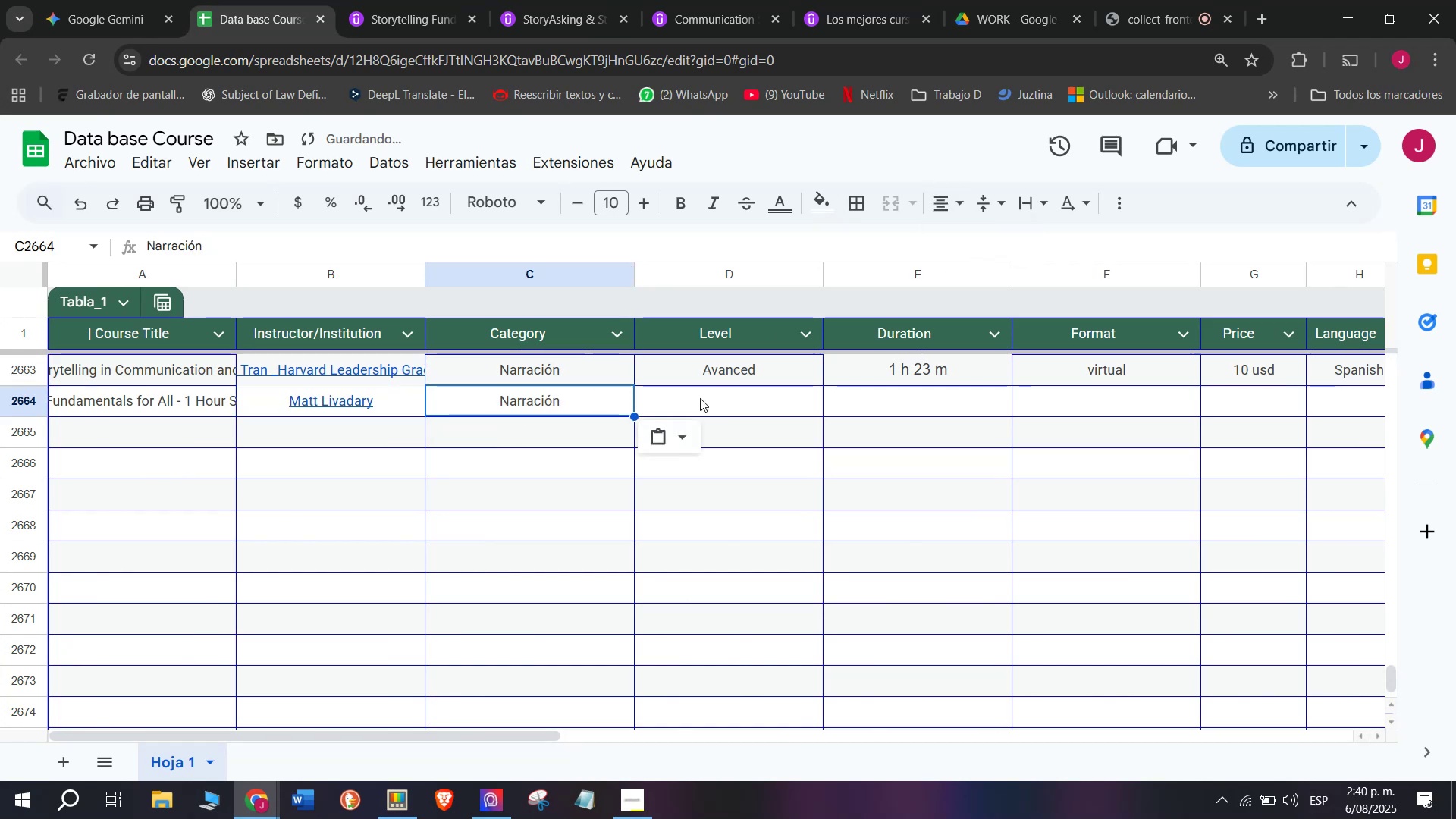 
triple_click([701, 398])
 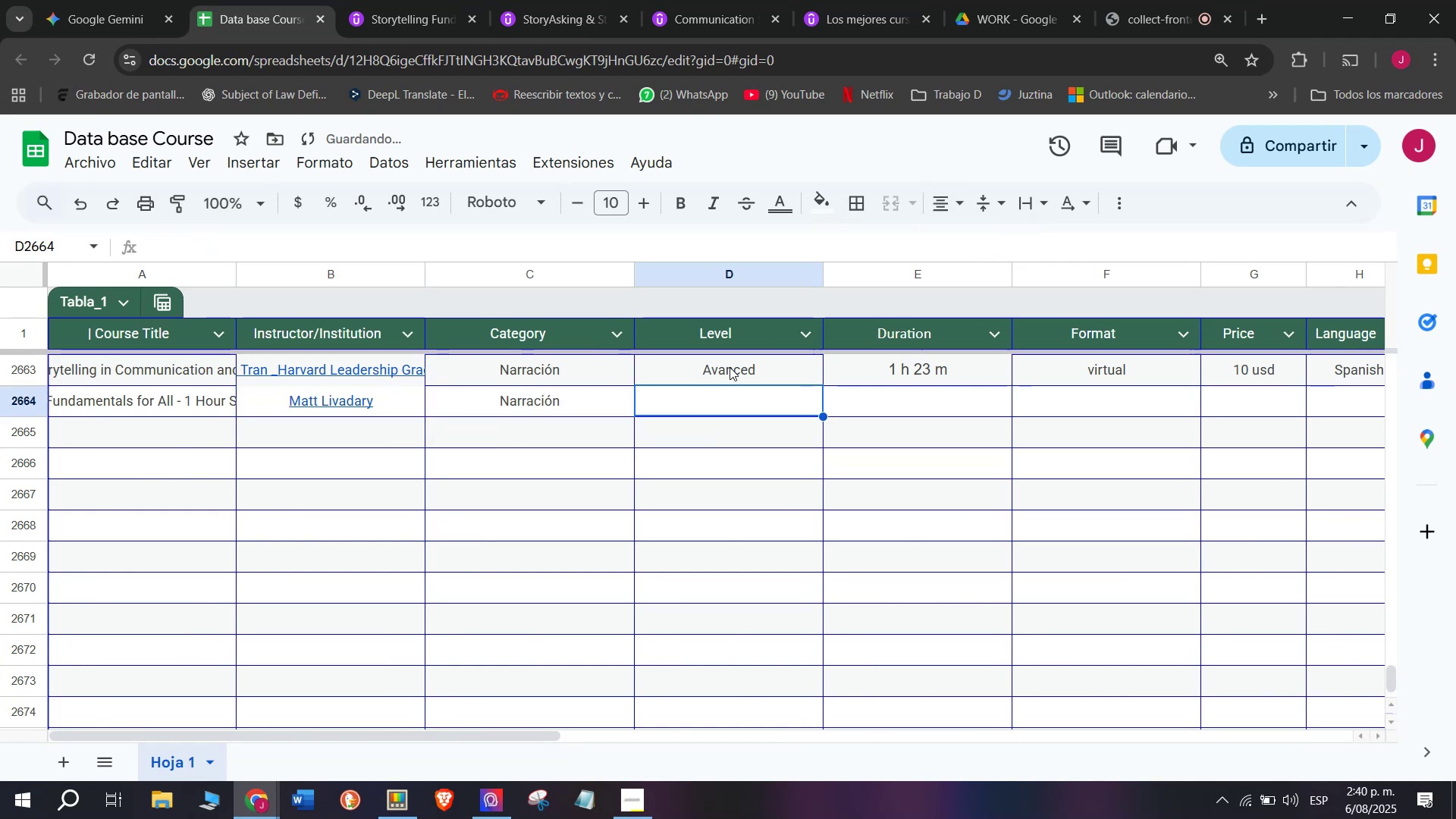 
triple_click([730, 367])
 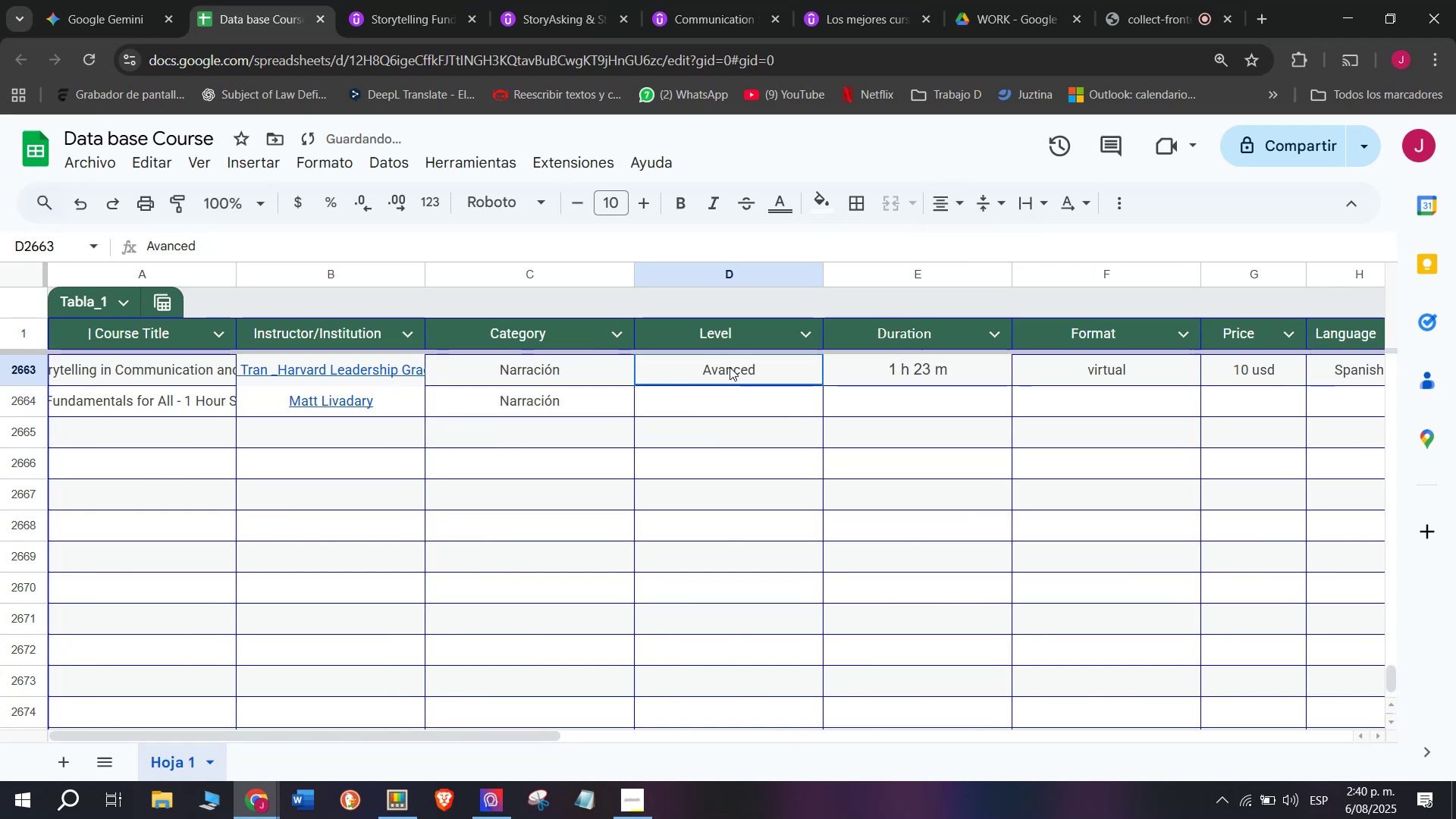 
key(Break)
 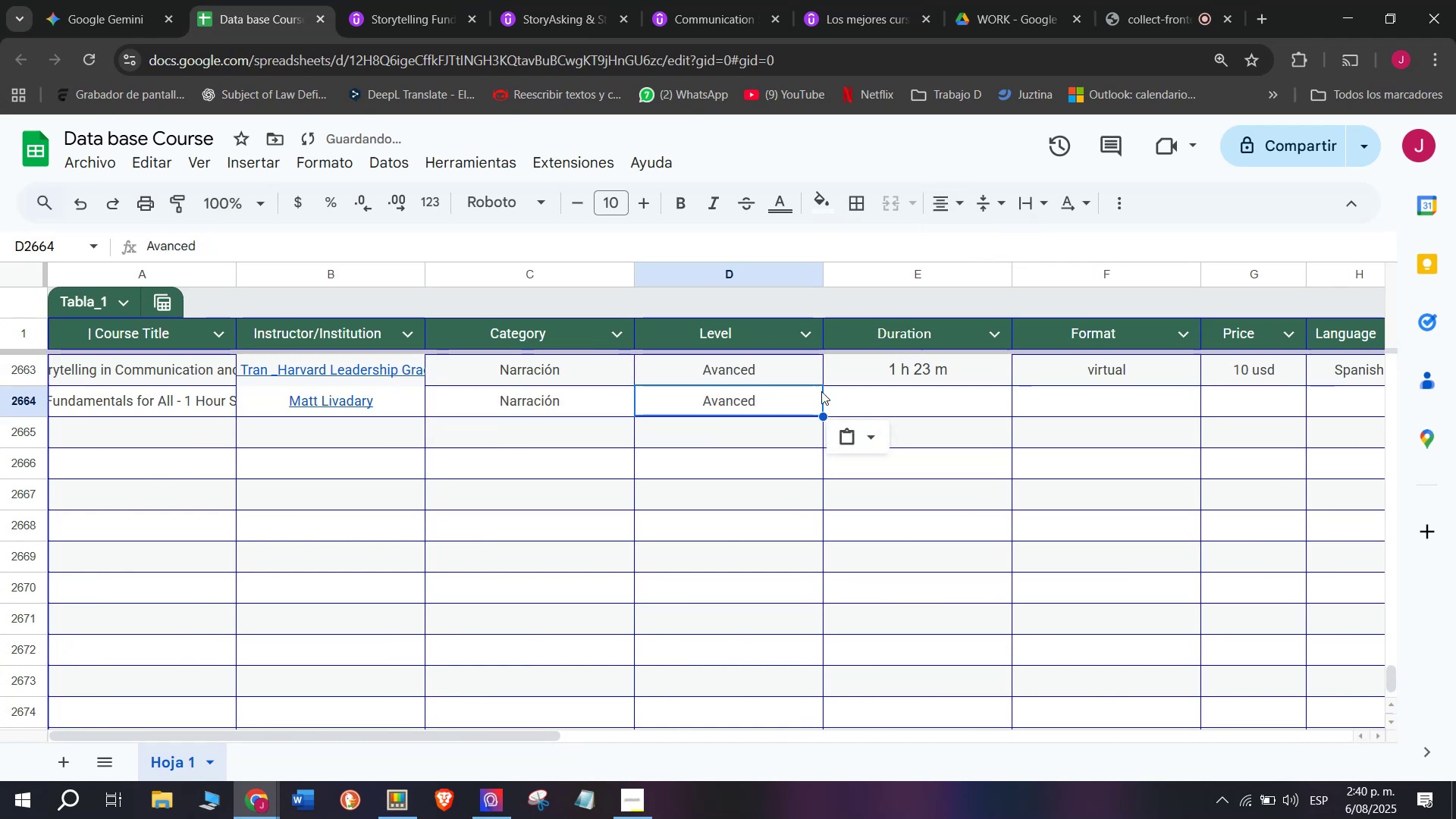 
key(Control+ControlLeft)
 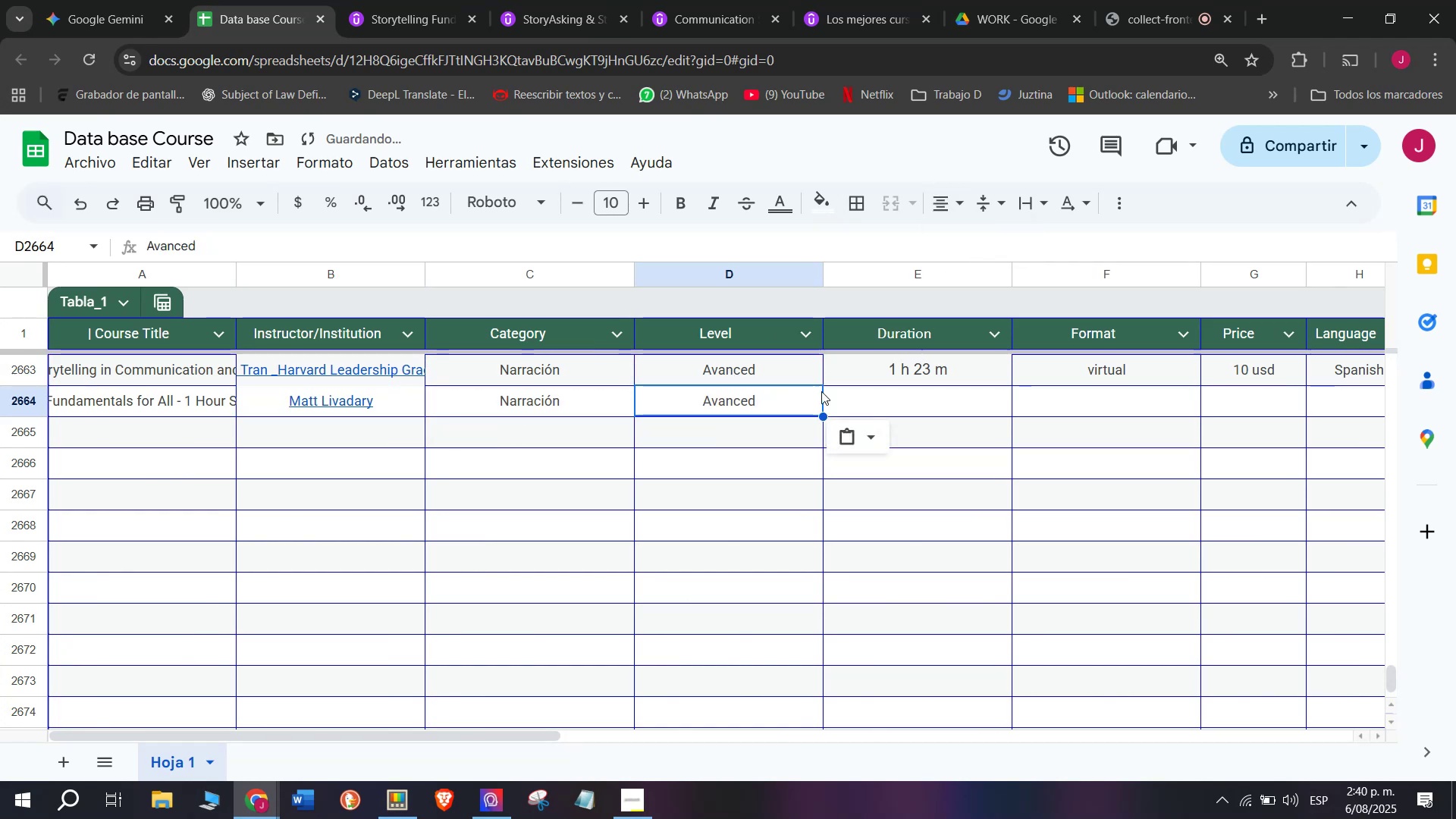 
key(Control+C)
 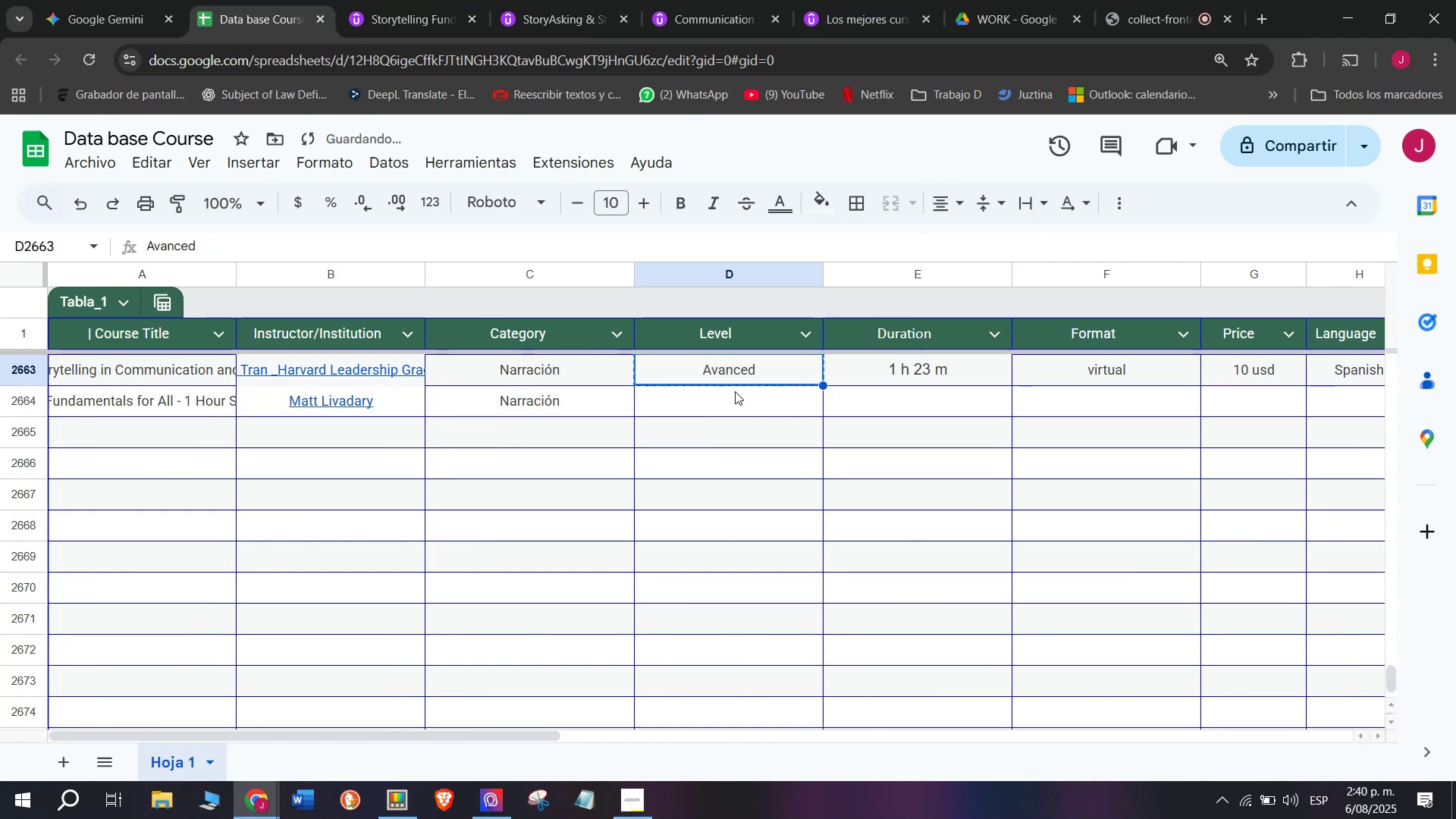 
triple_click([735, 391])
 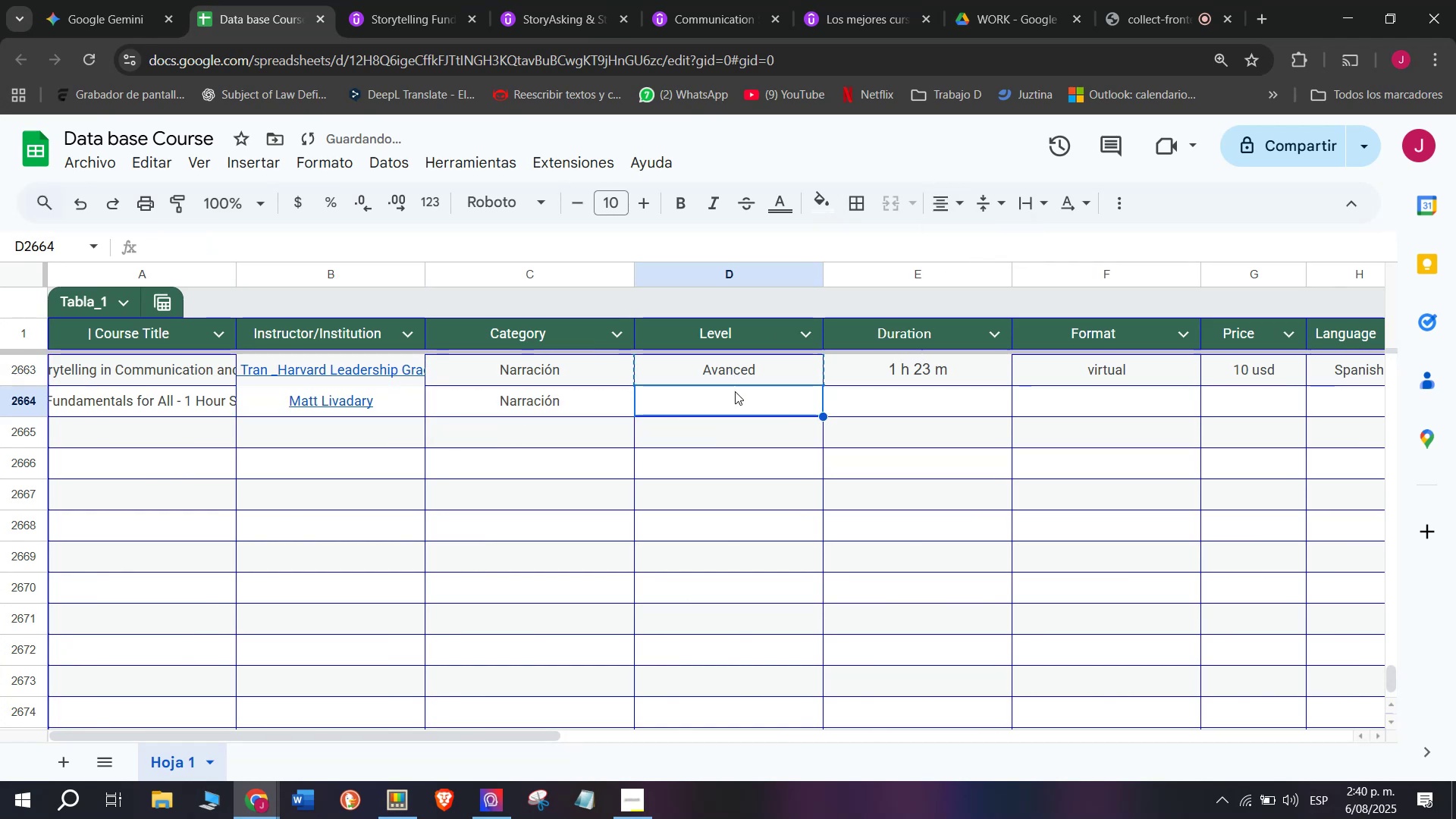 
key(Control+ControlLeft)
 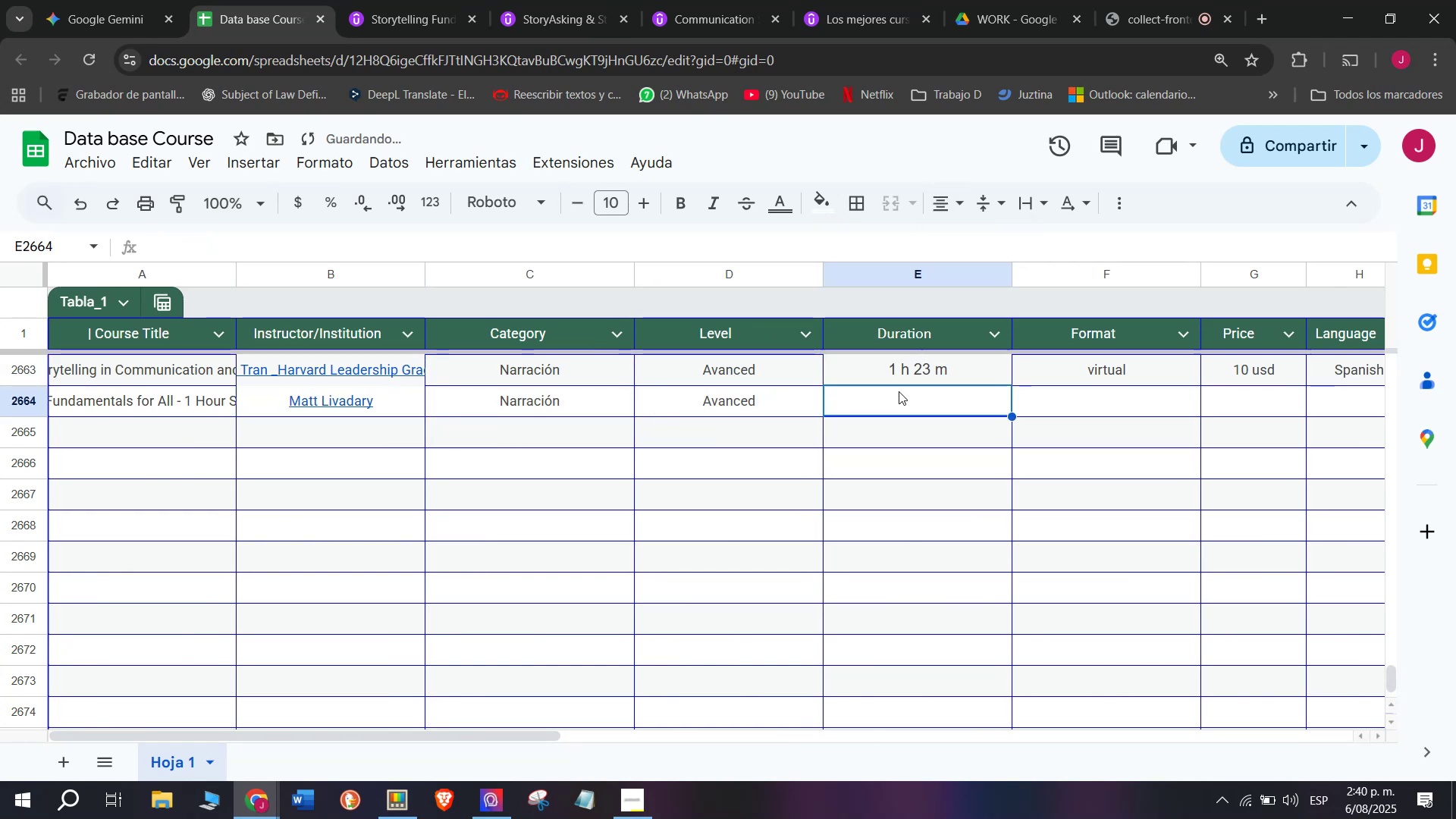 
key(Z)
 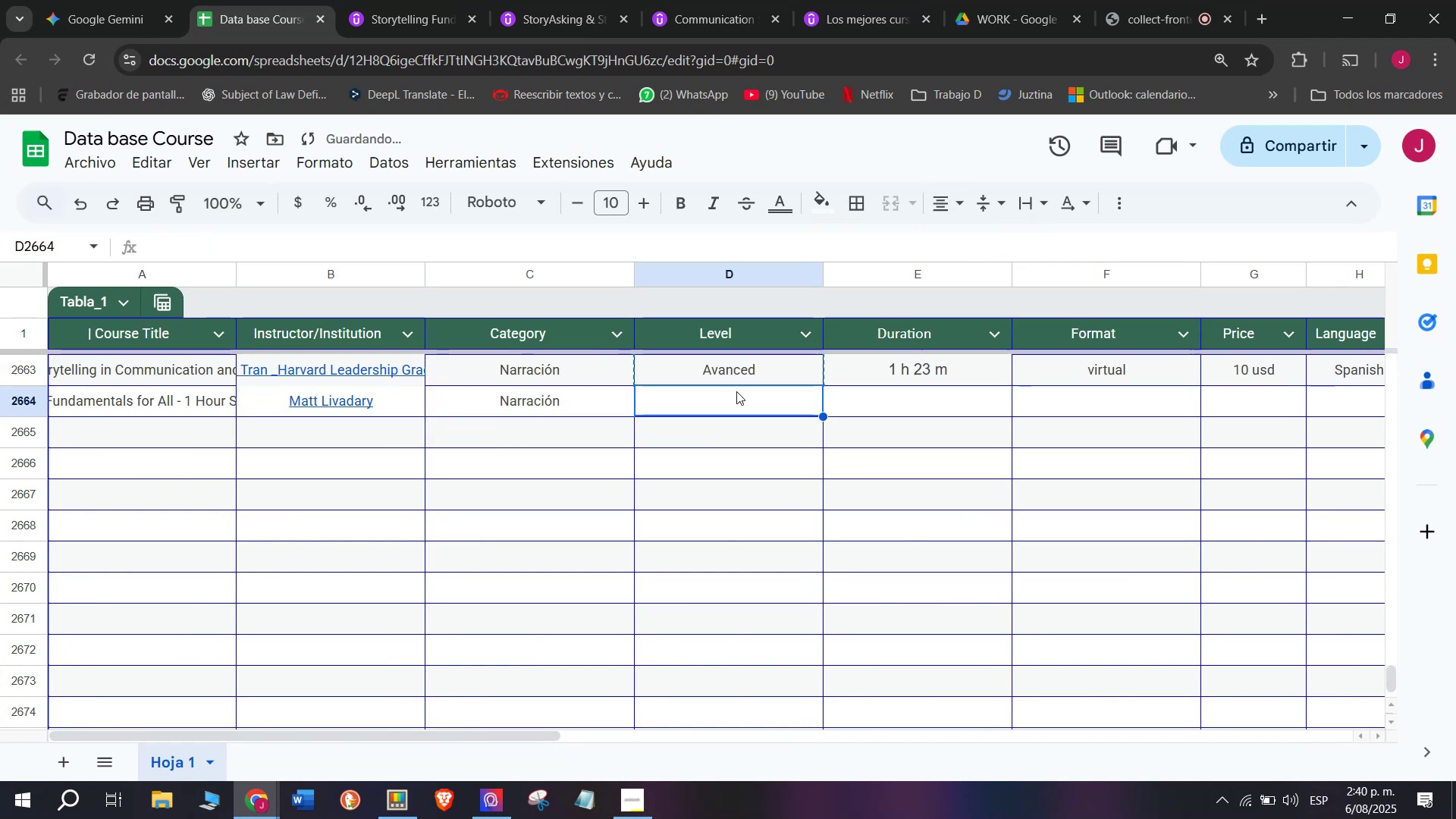 
key(Control+V)
 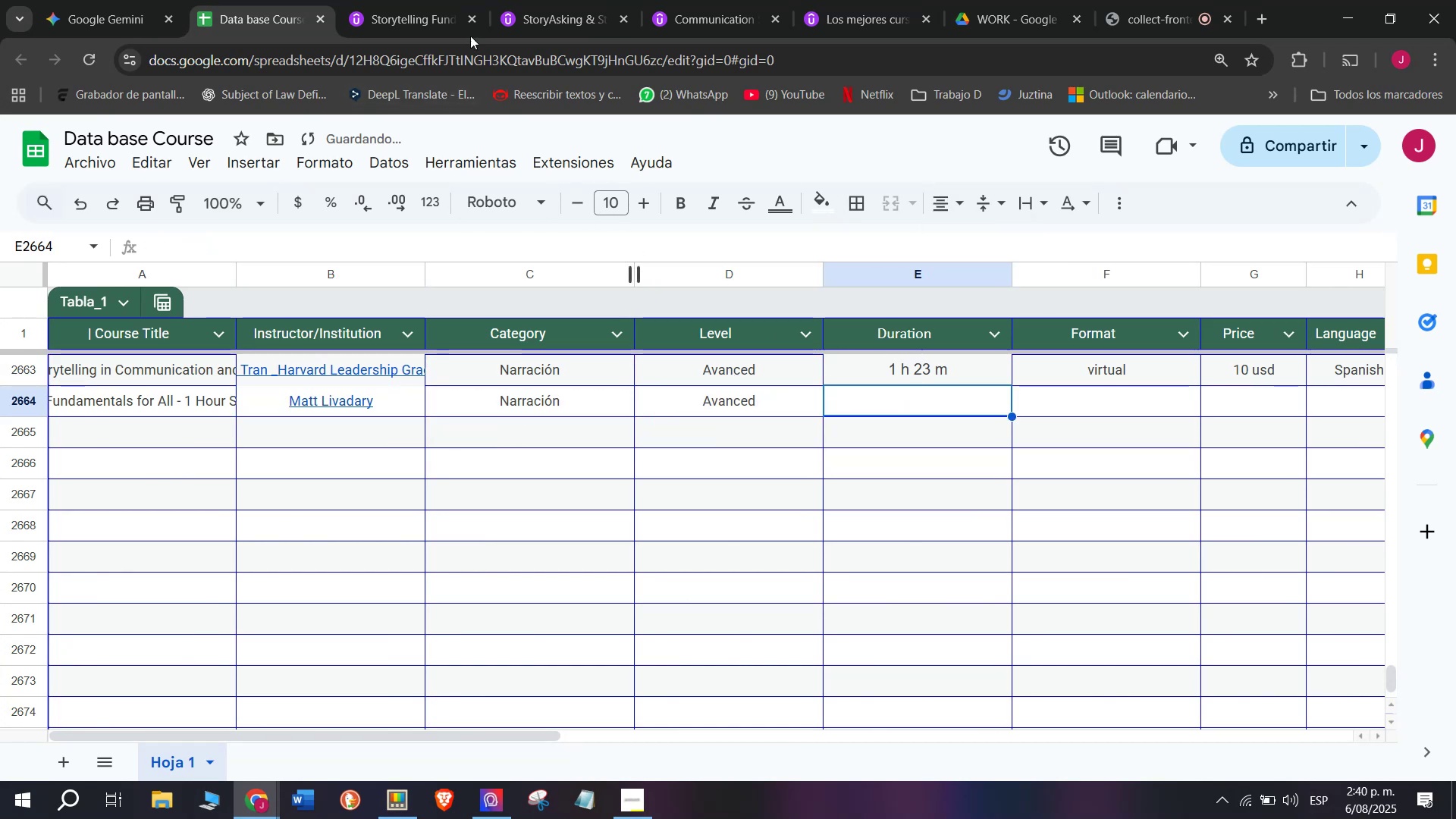 
left_click([372, 0])
 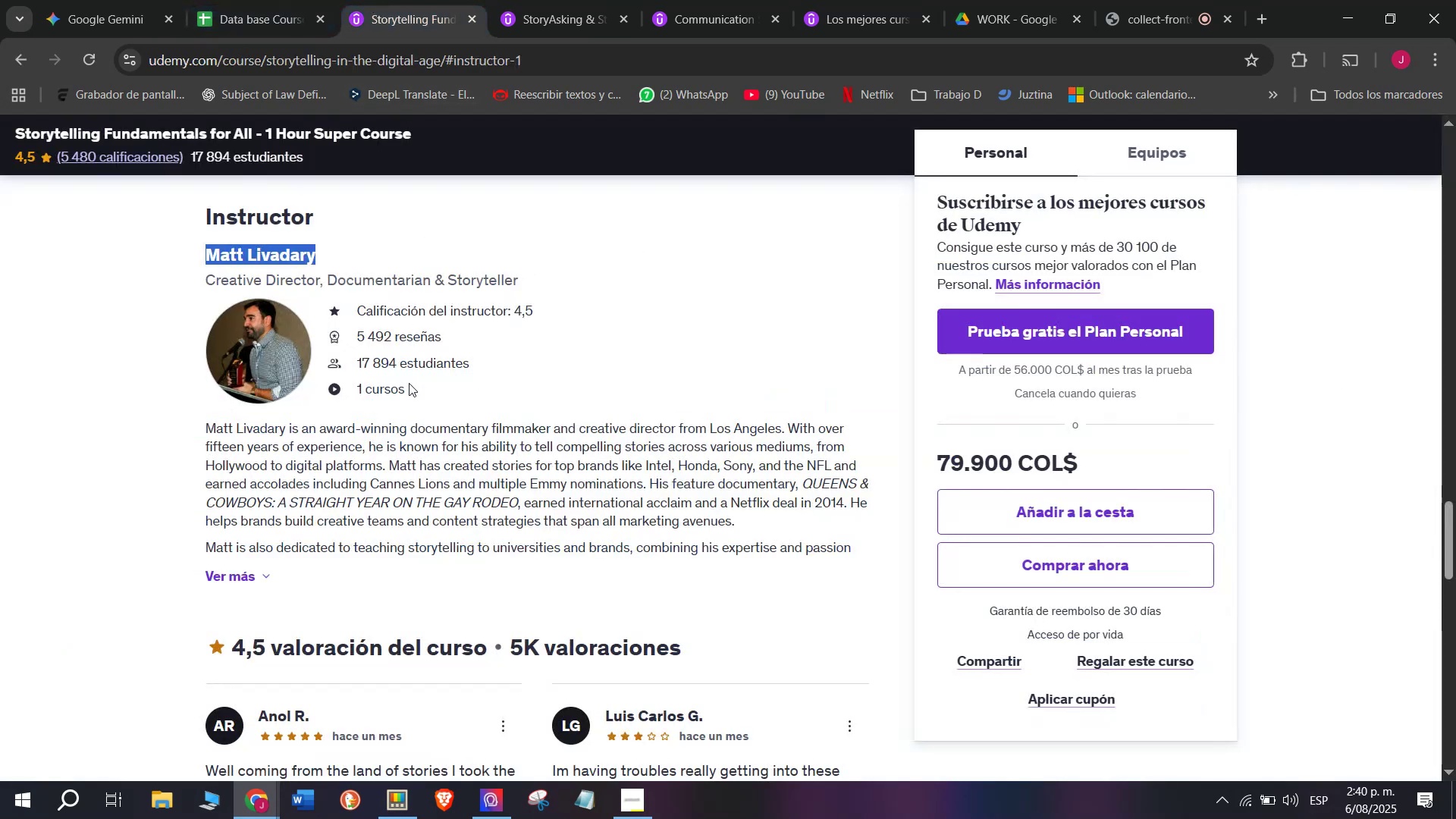 
scroll: coordinate [406, 491], scroll_direction: up, amount: 8.0
 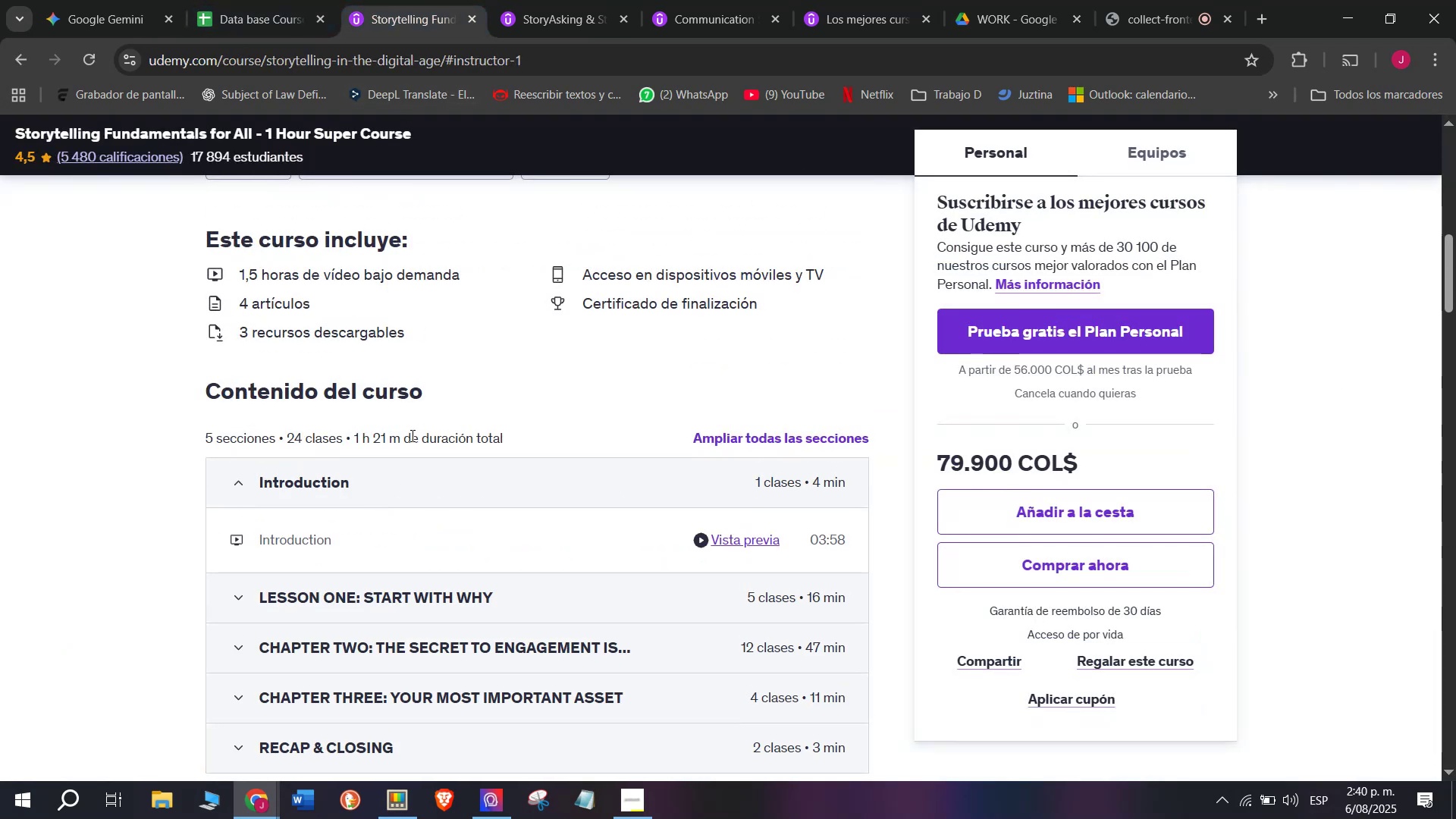 
left_click_drag(start_coordinate=[402, 438], to_coordinate=[354, 438])
 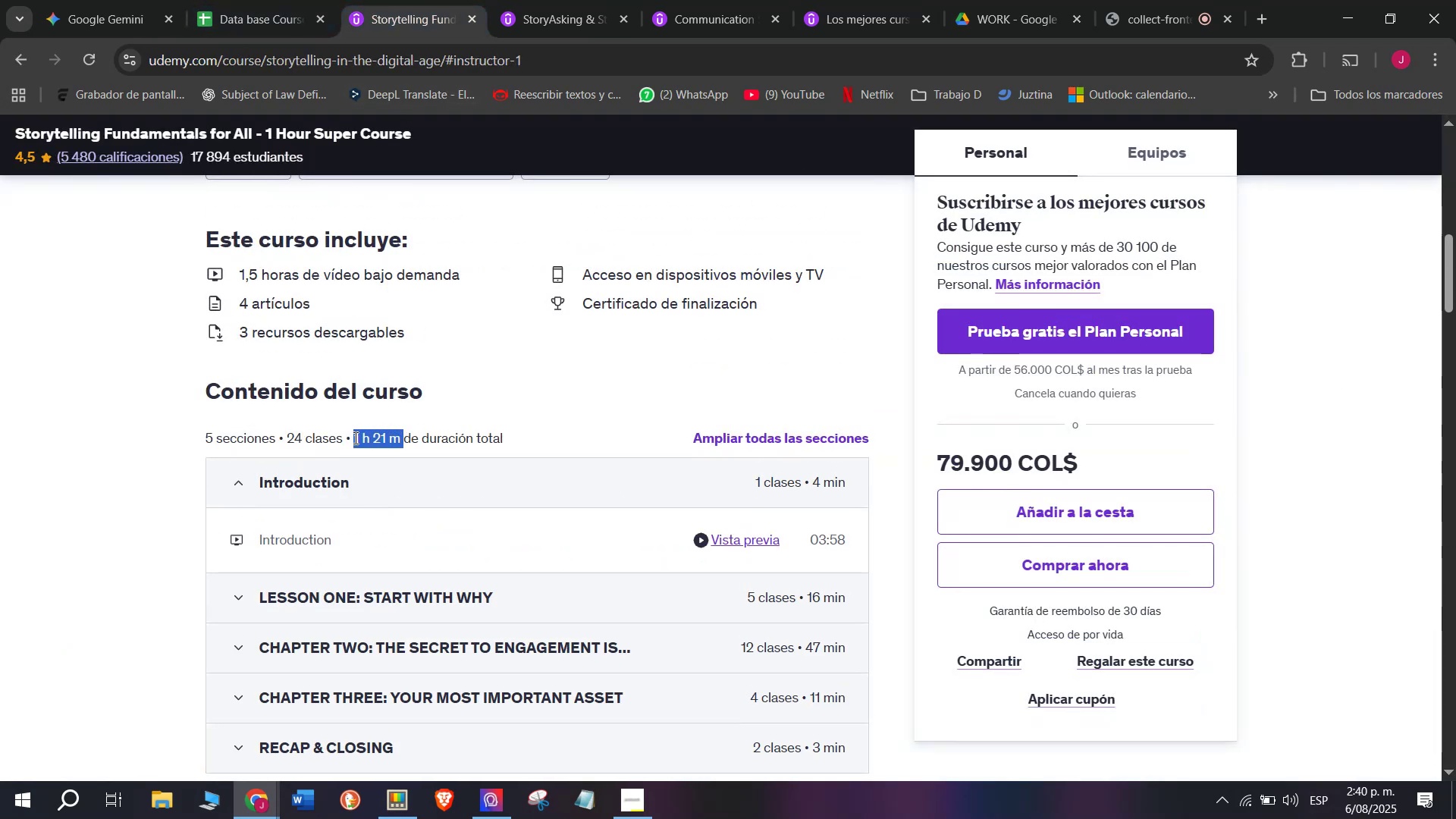 
key(Control+ControlLeft)
 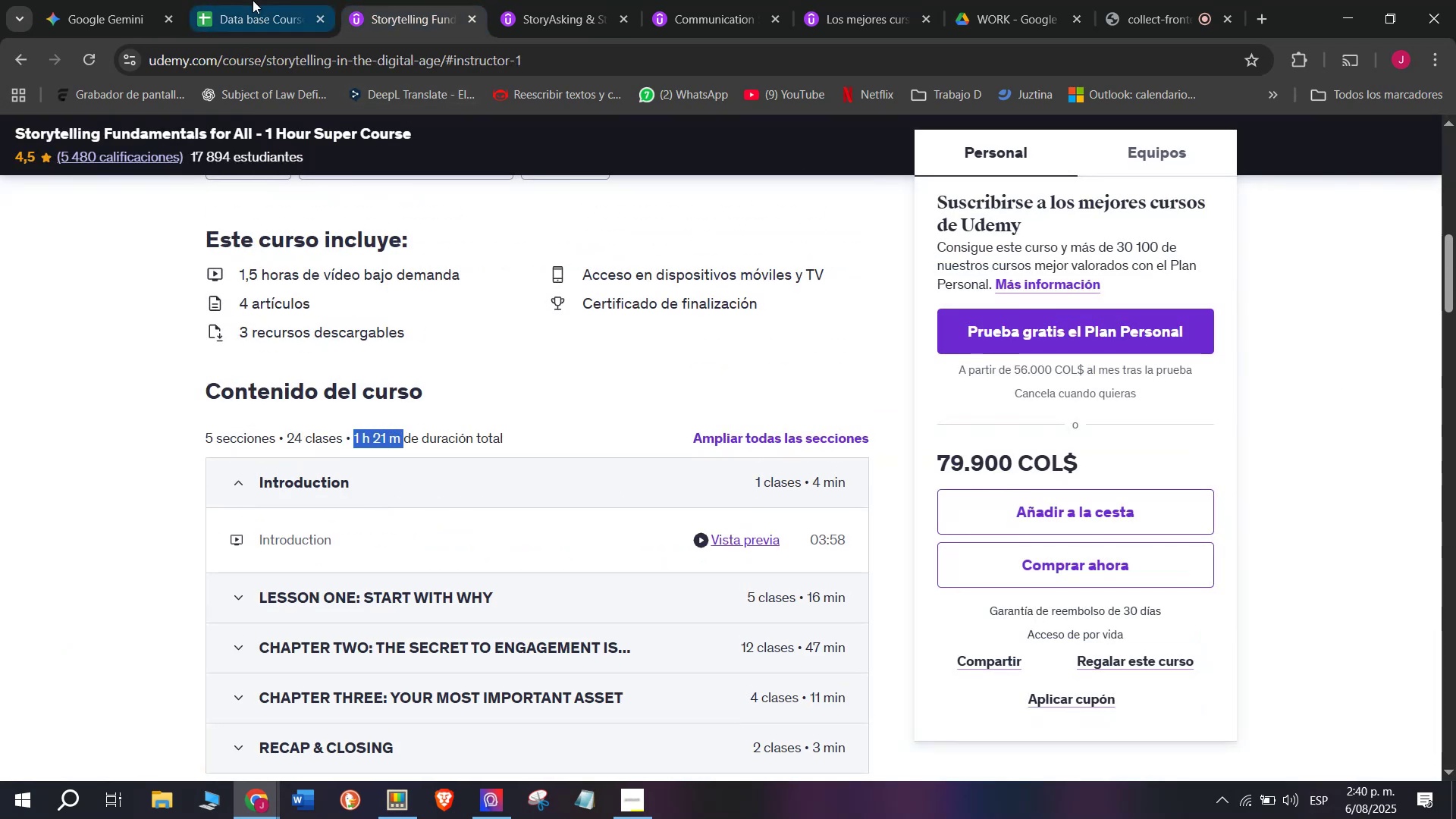 
key(Break)
 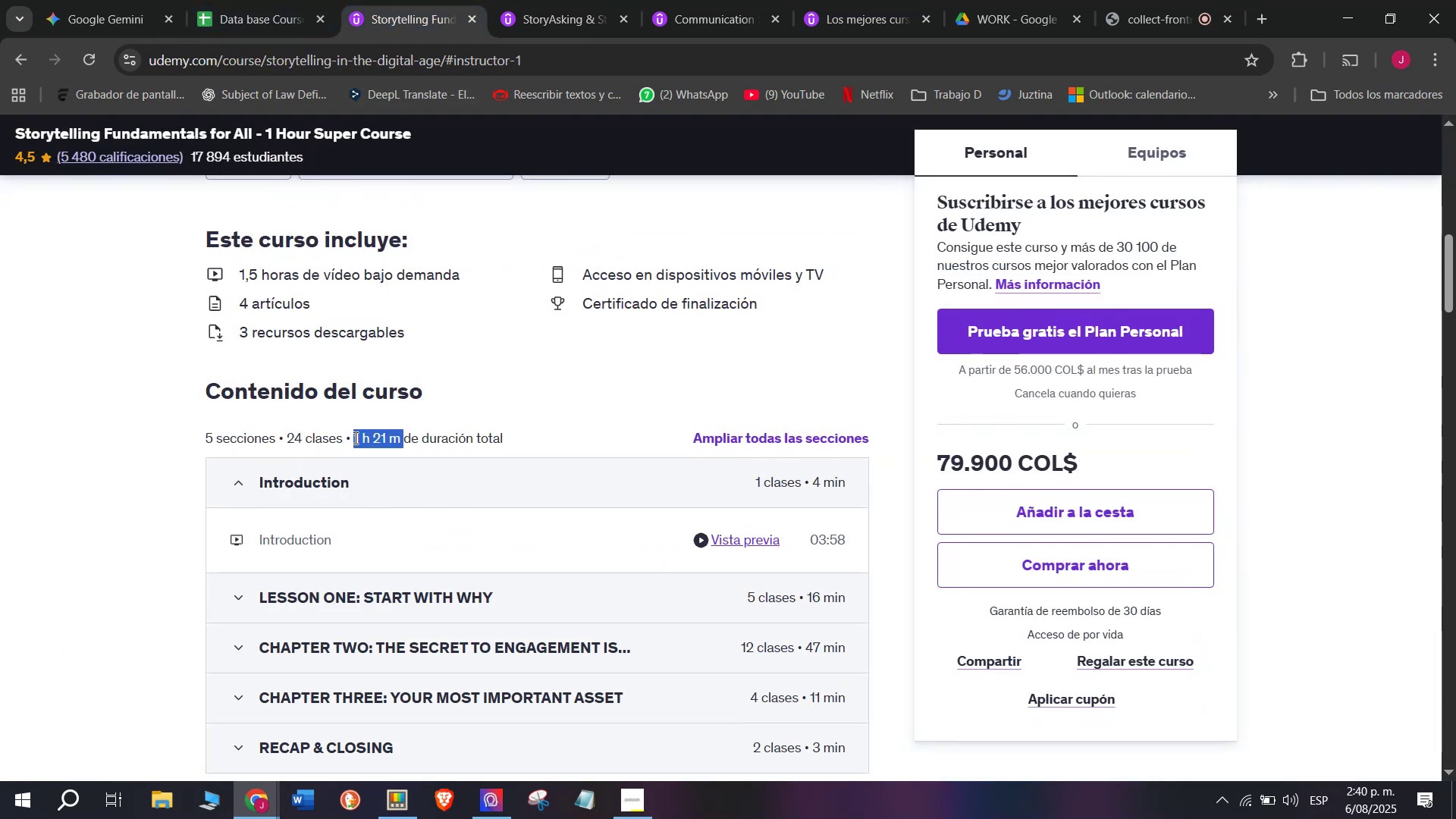 
key(Control+C)
 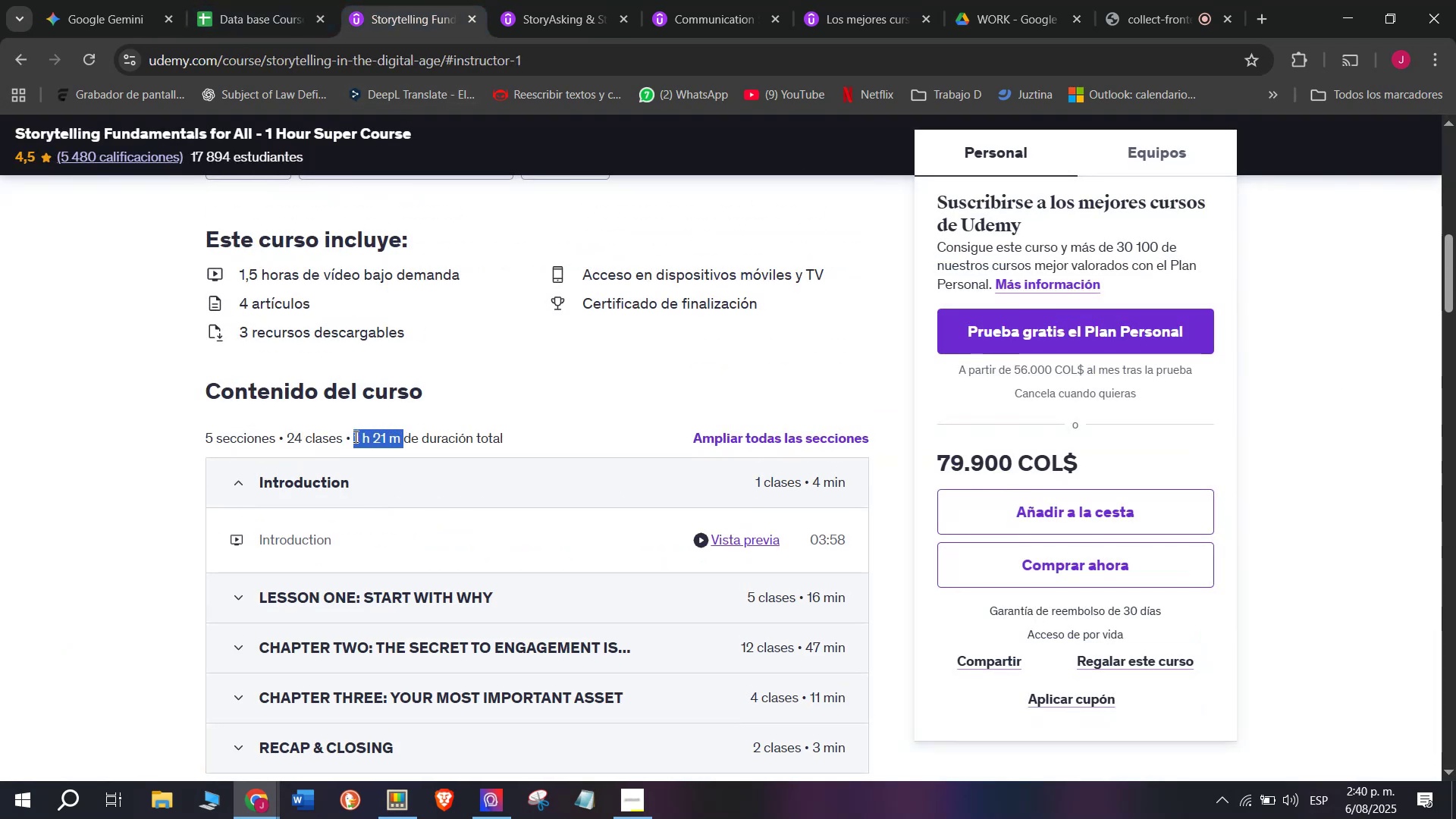 
key(Break)
 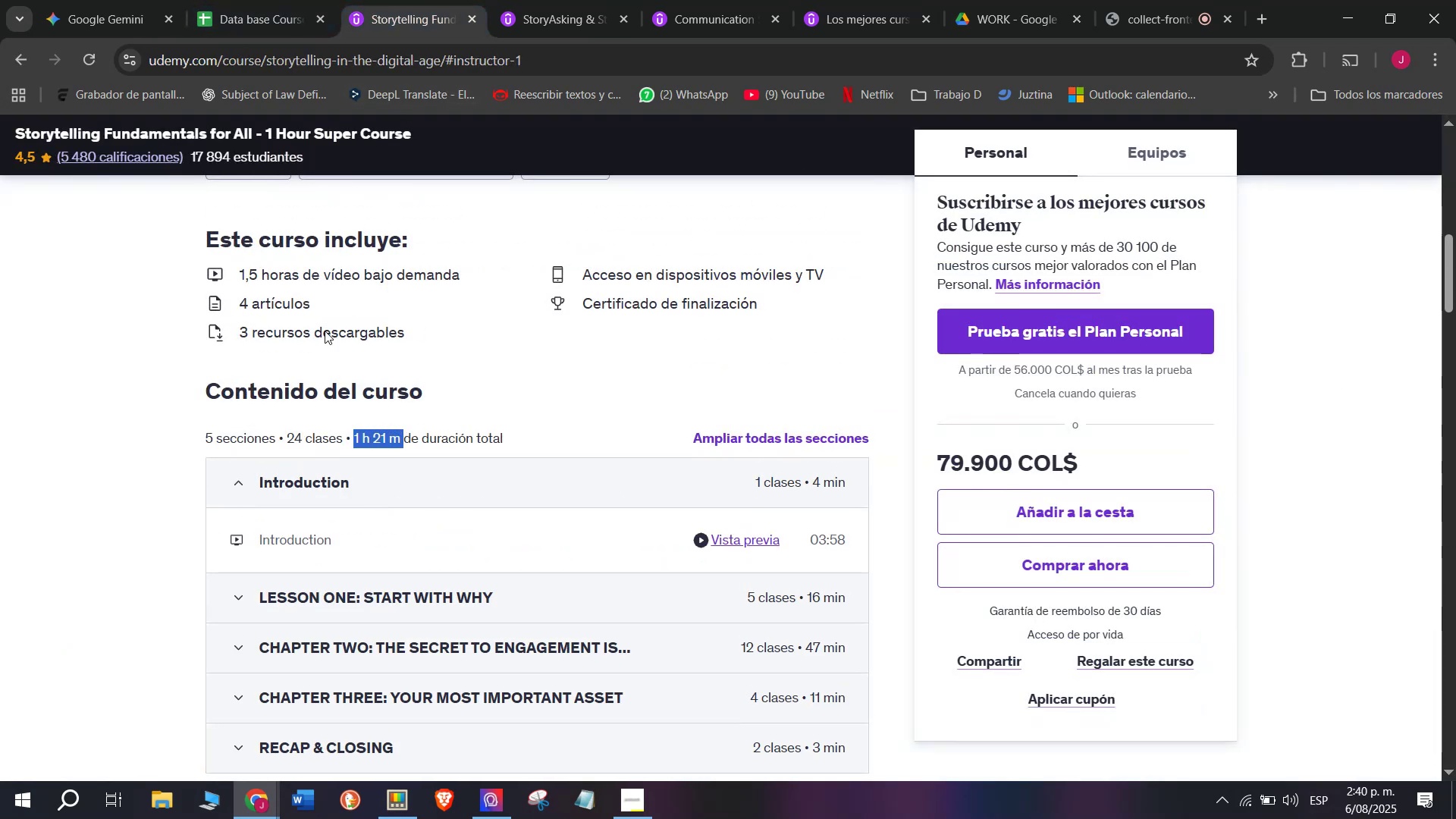 
key(Control+ControlLeft)
 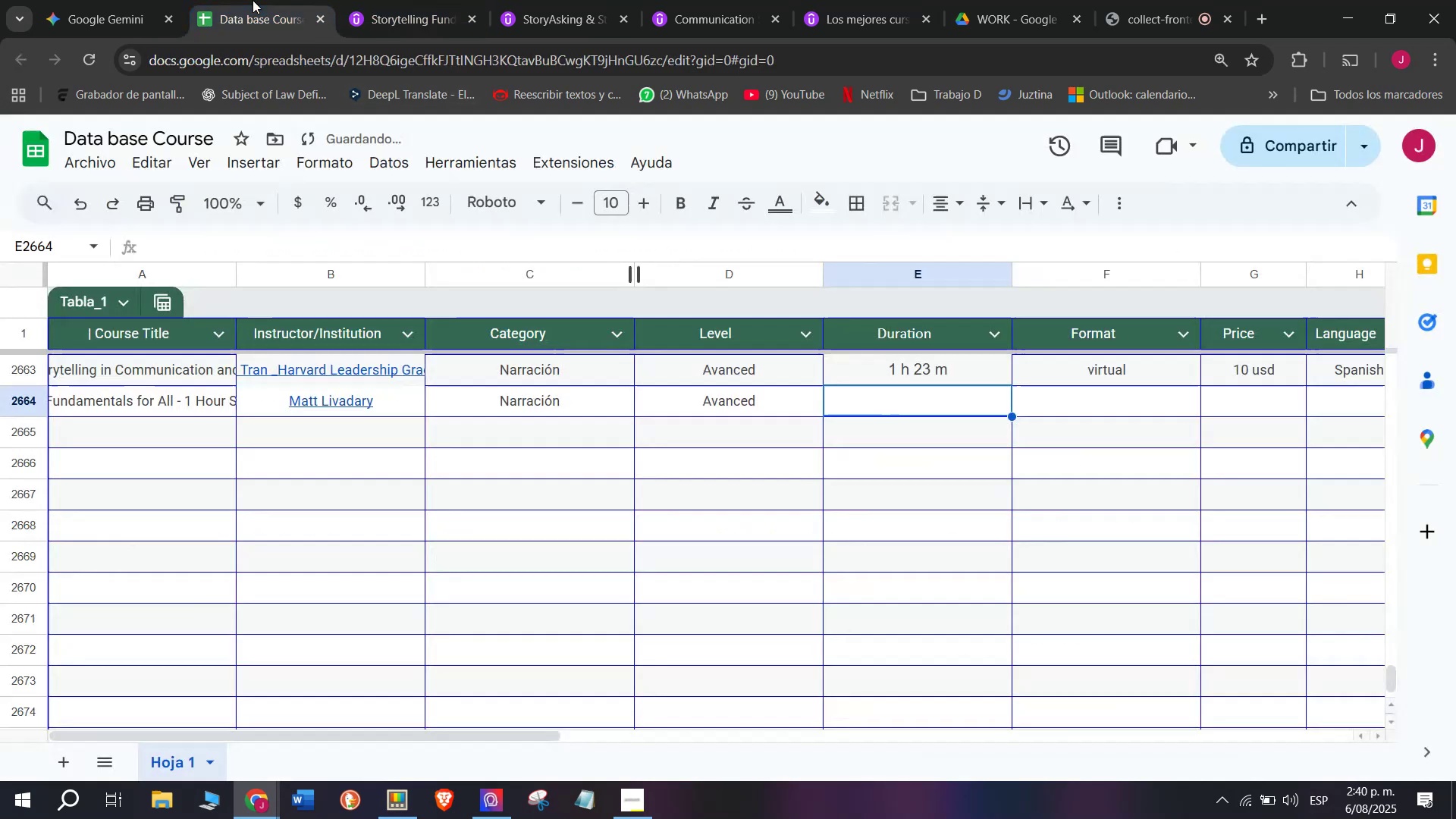 
key(Control+C)
 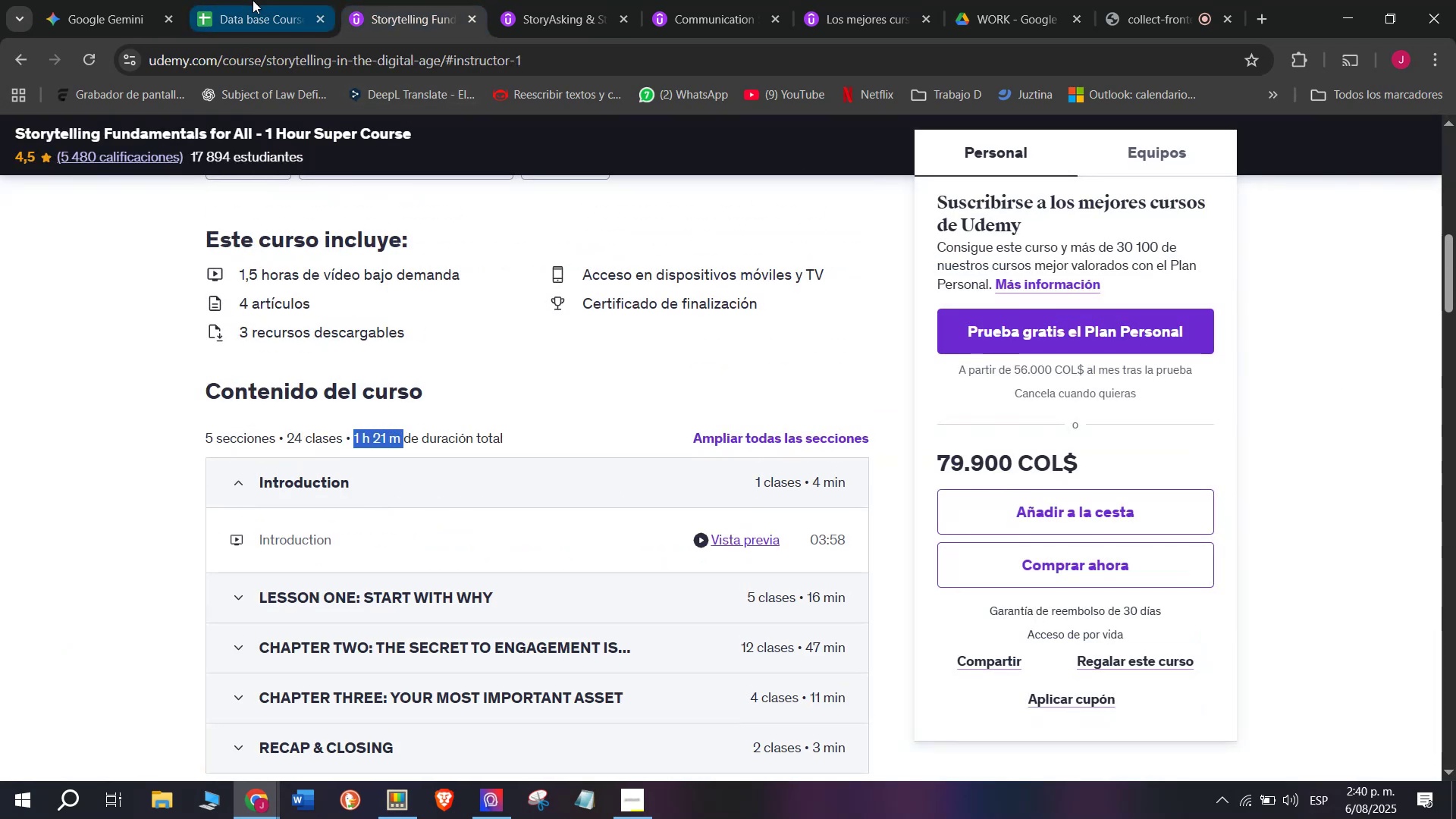 
left_click([253, 0])
 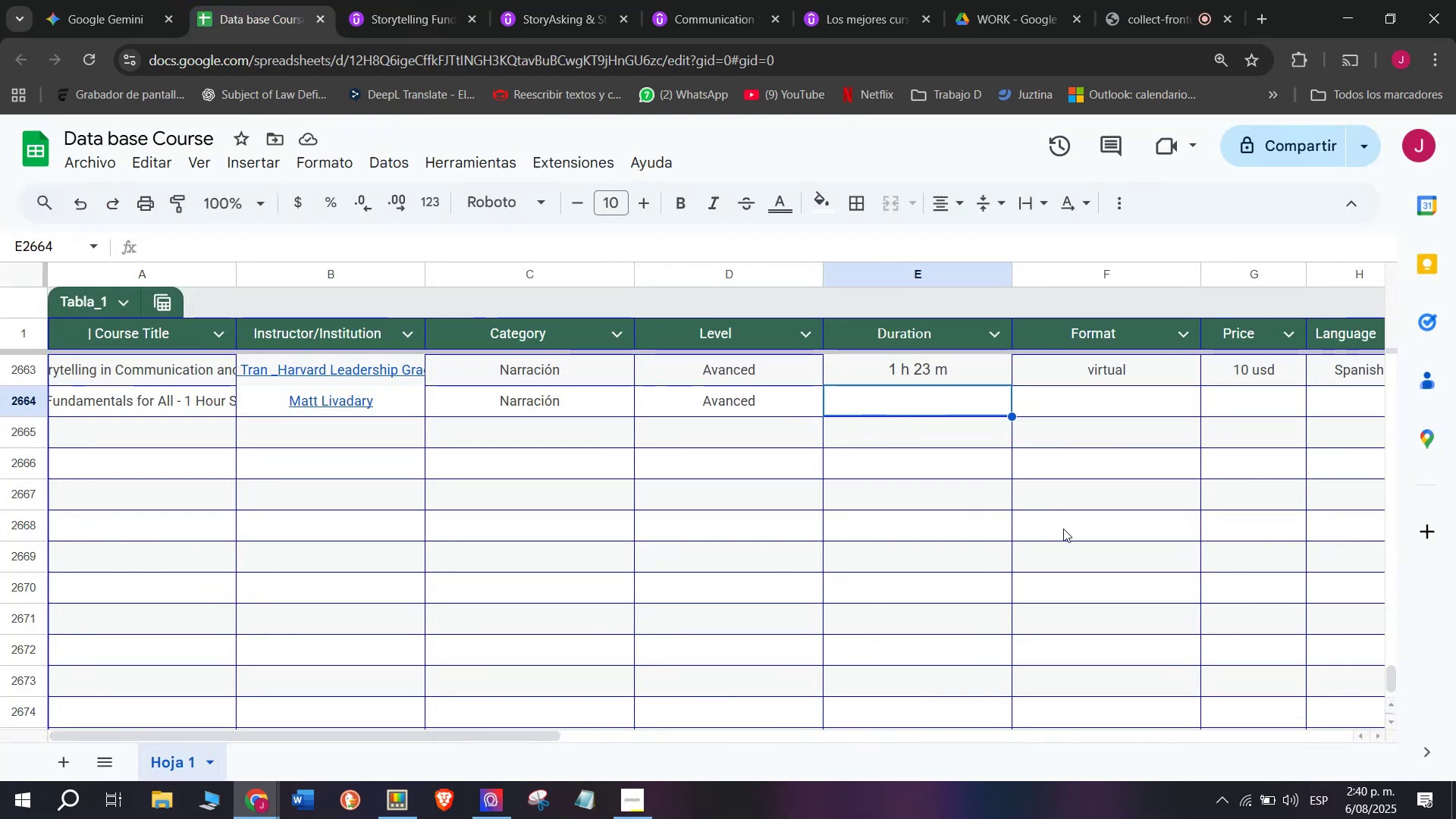 
key(Control+ControlLeft)
 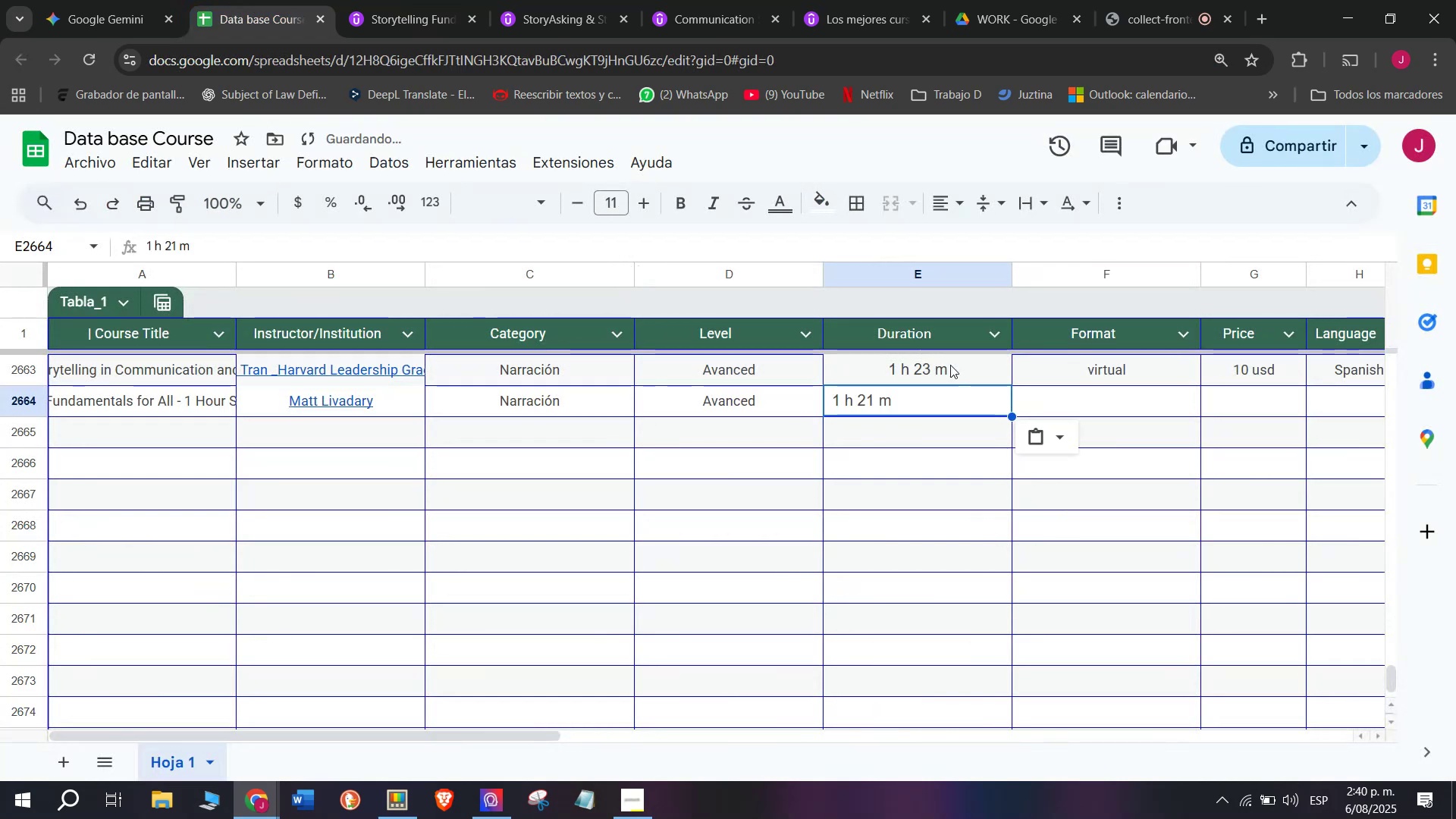 
key(Z)
 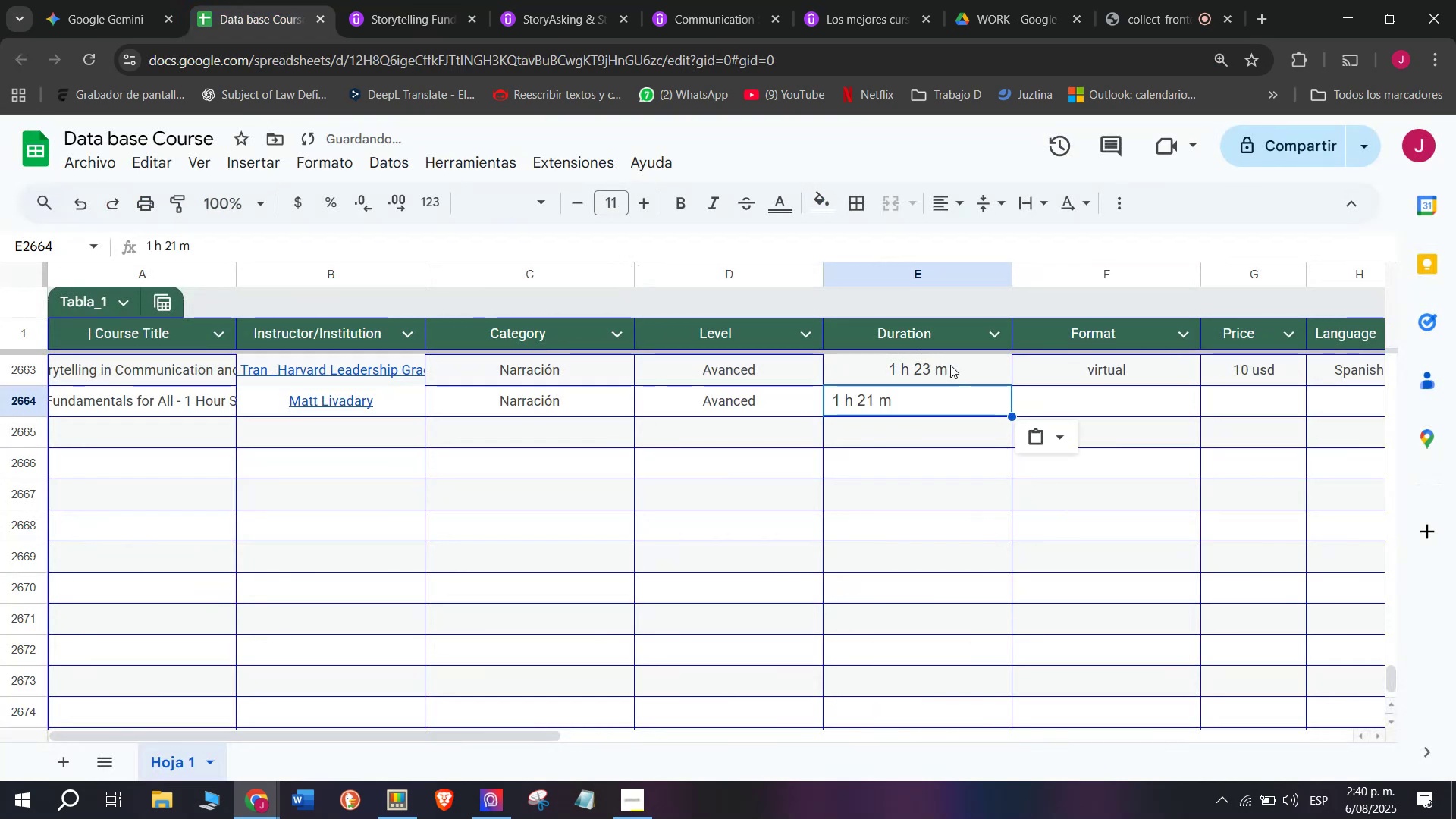 
key(Control+V)
 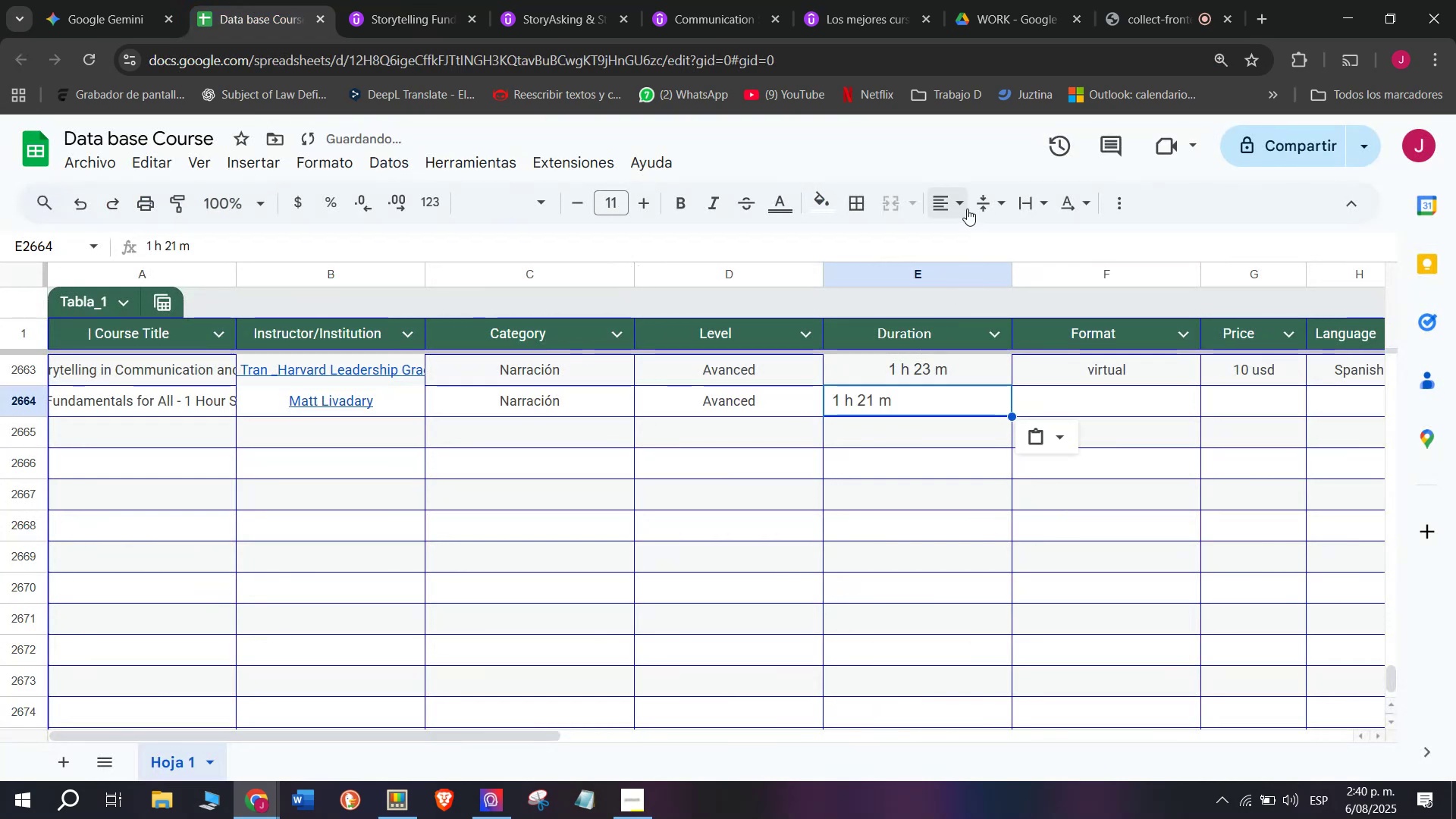 
double_click([985, 233])
 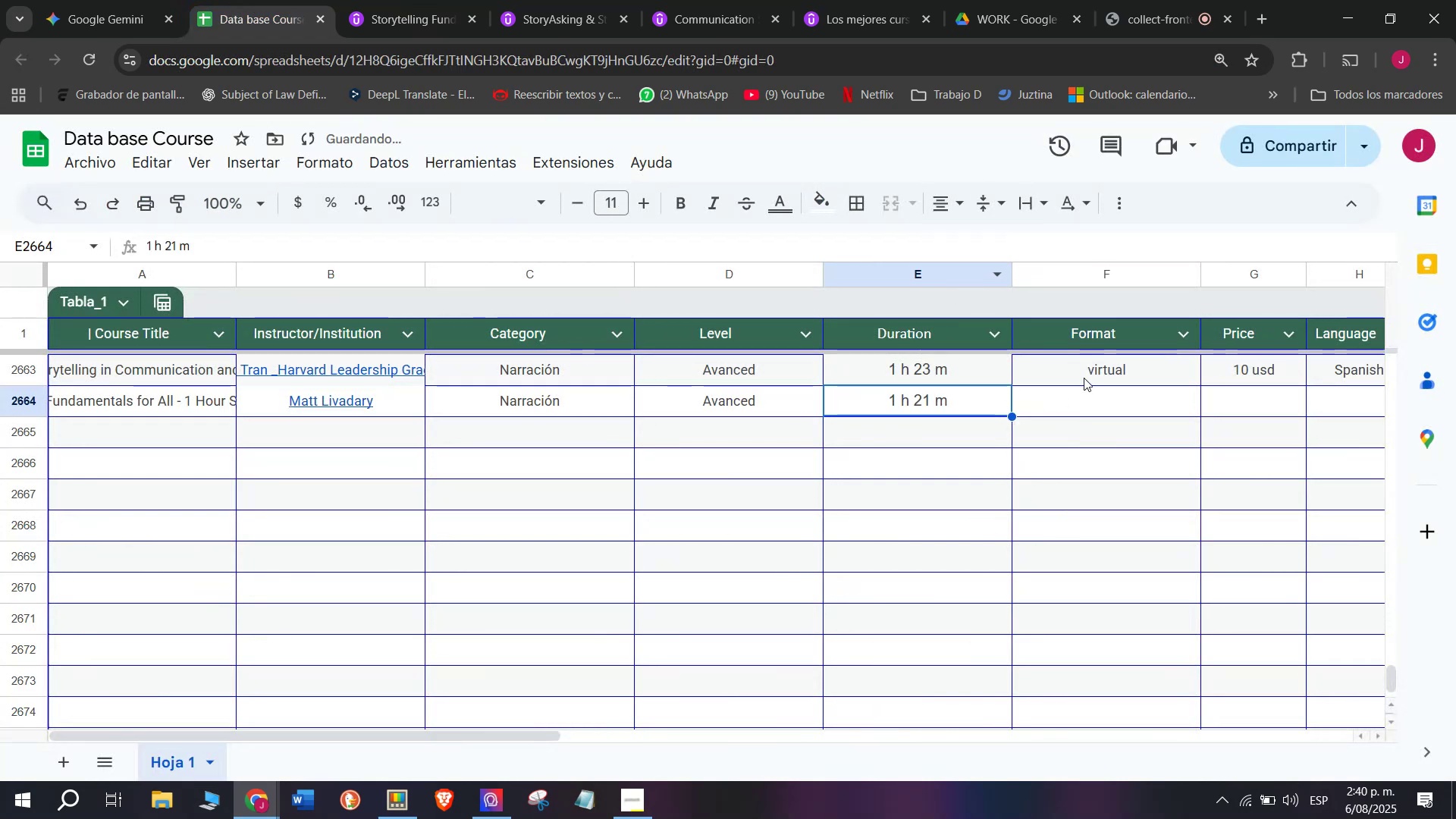 
left_click([1084, 378])
 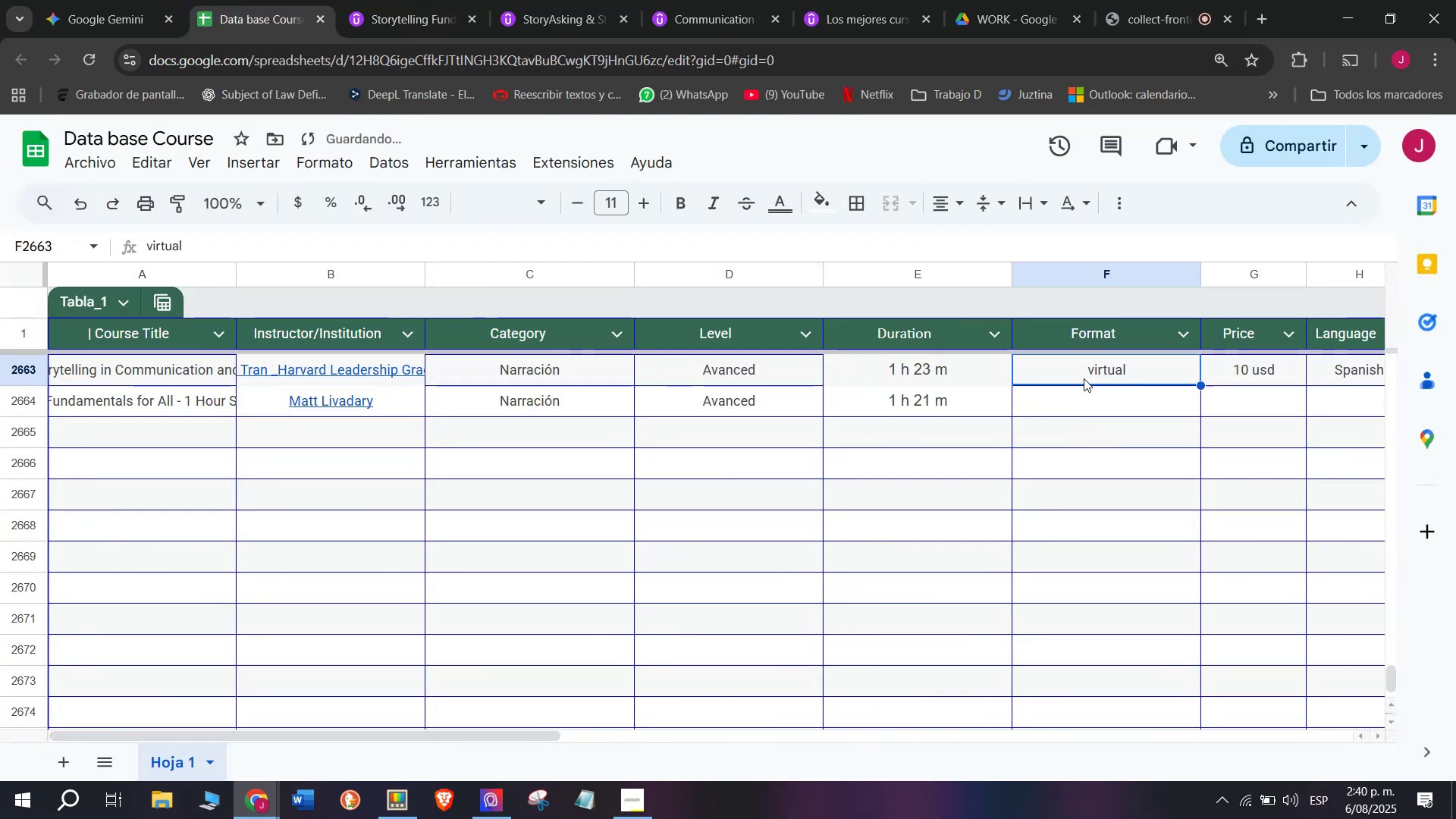 
key(Control+C)
 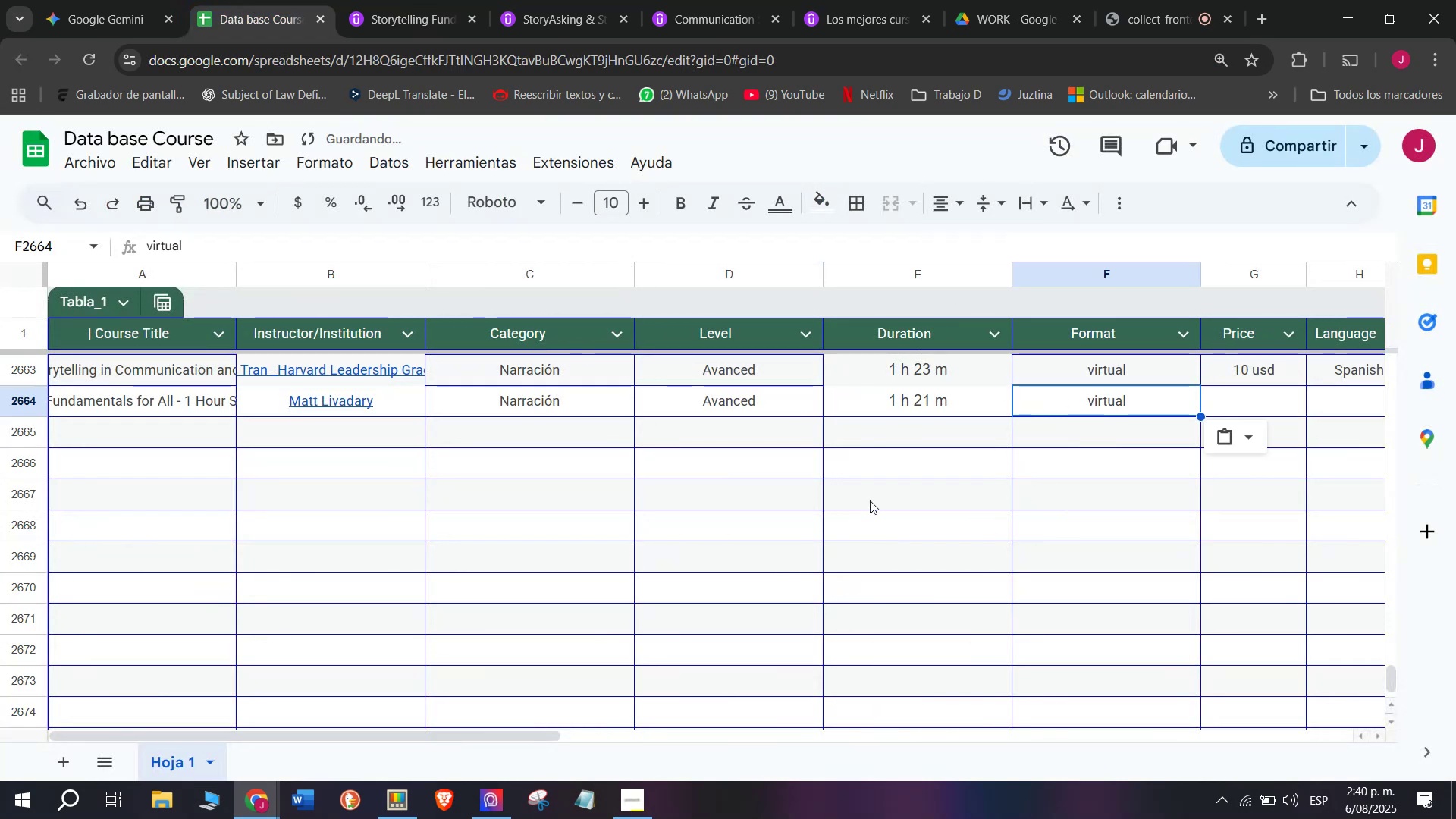 
key(Control+ControlLeft)
 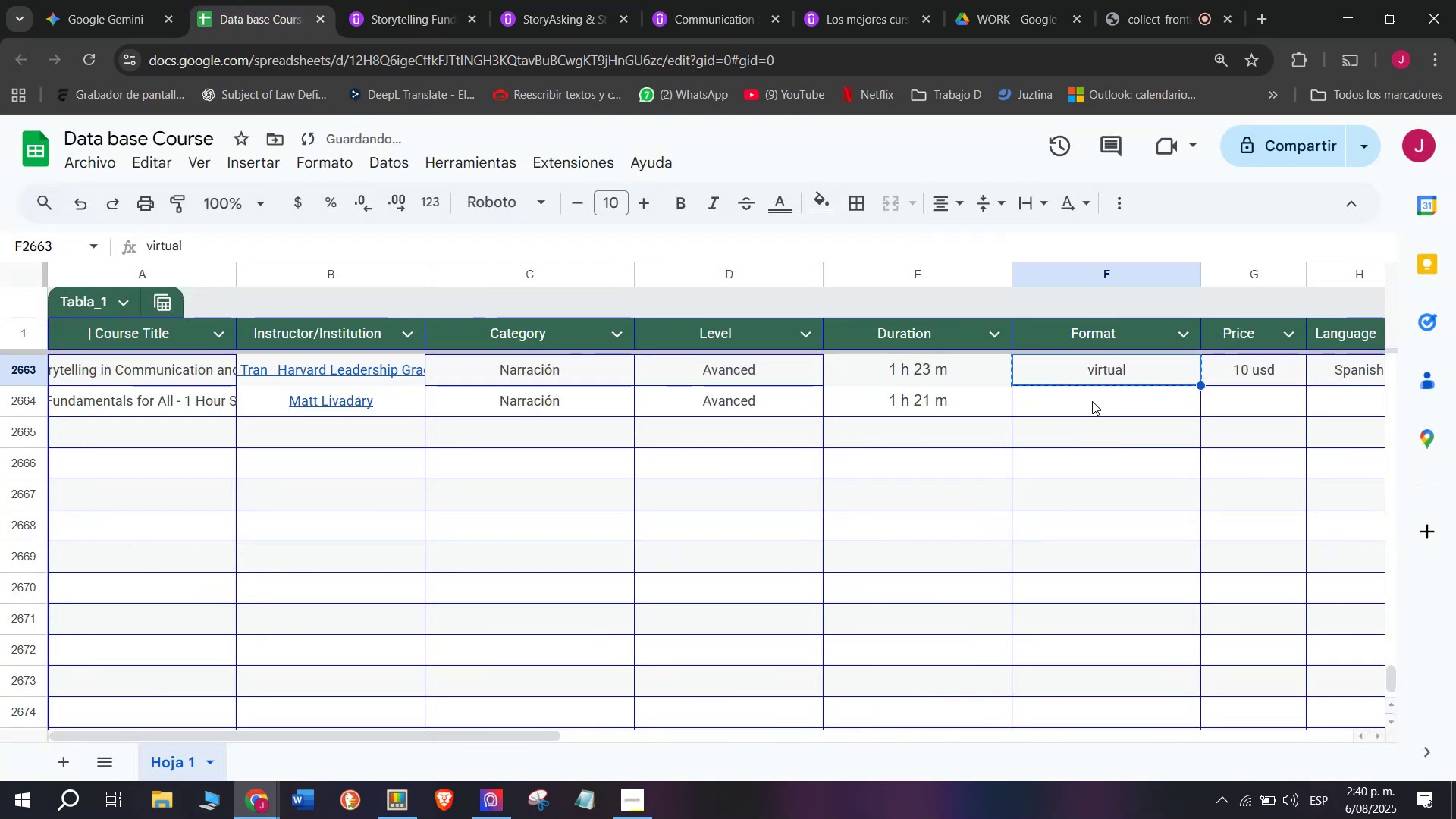 
key(Break)
 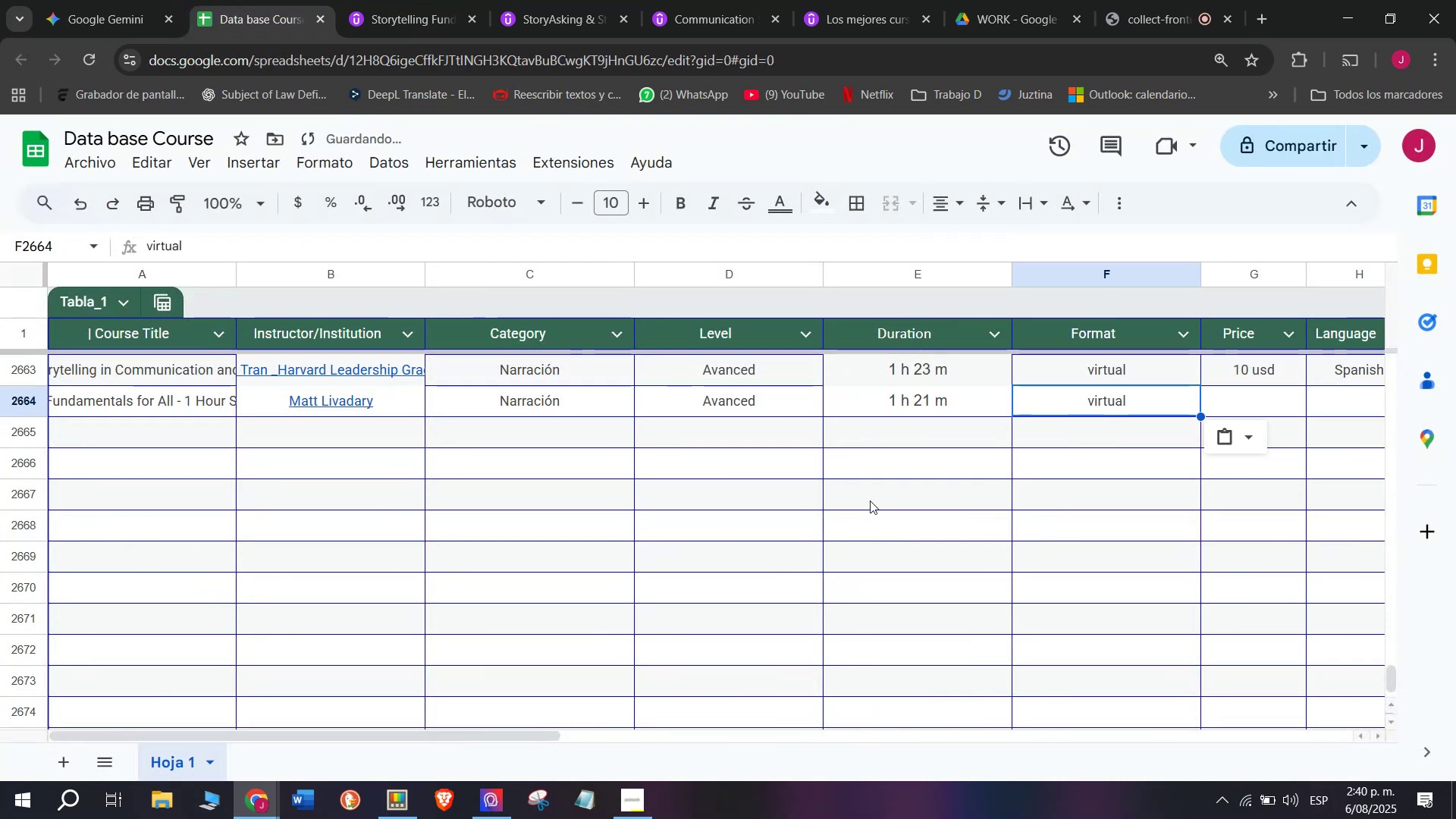 
double_click([1092, 401])
 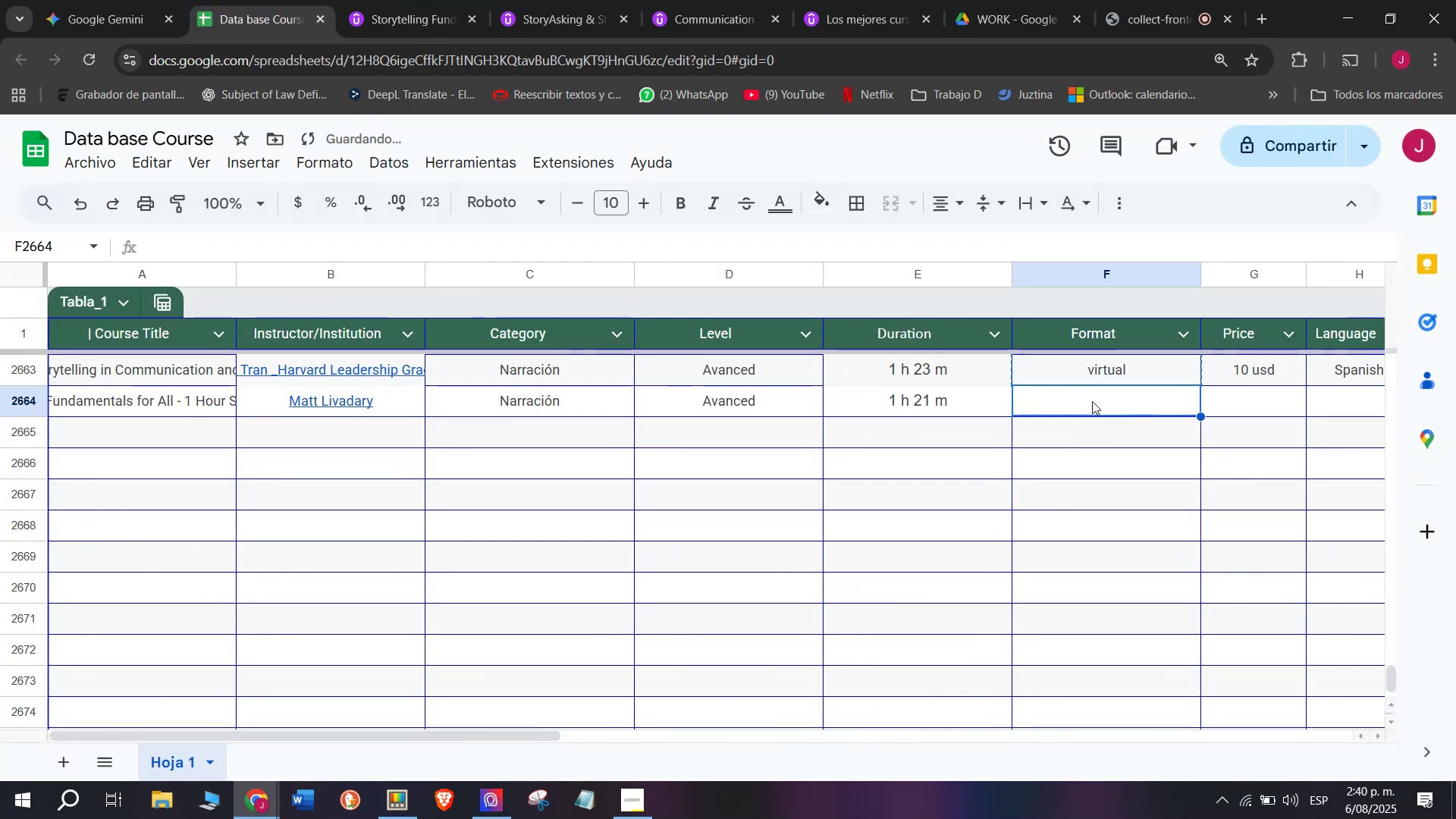 
key(Control+ControlLeft)
 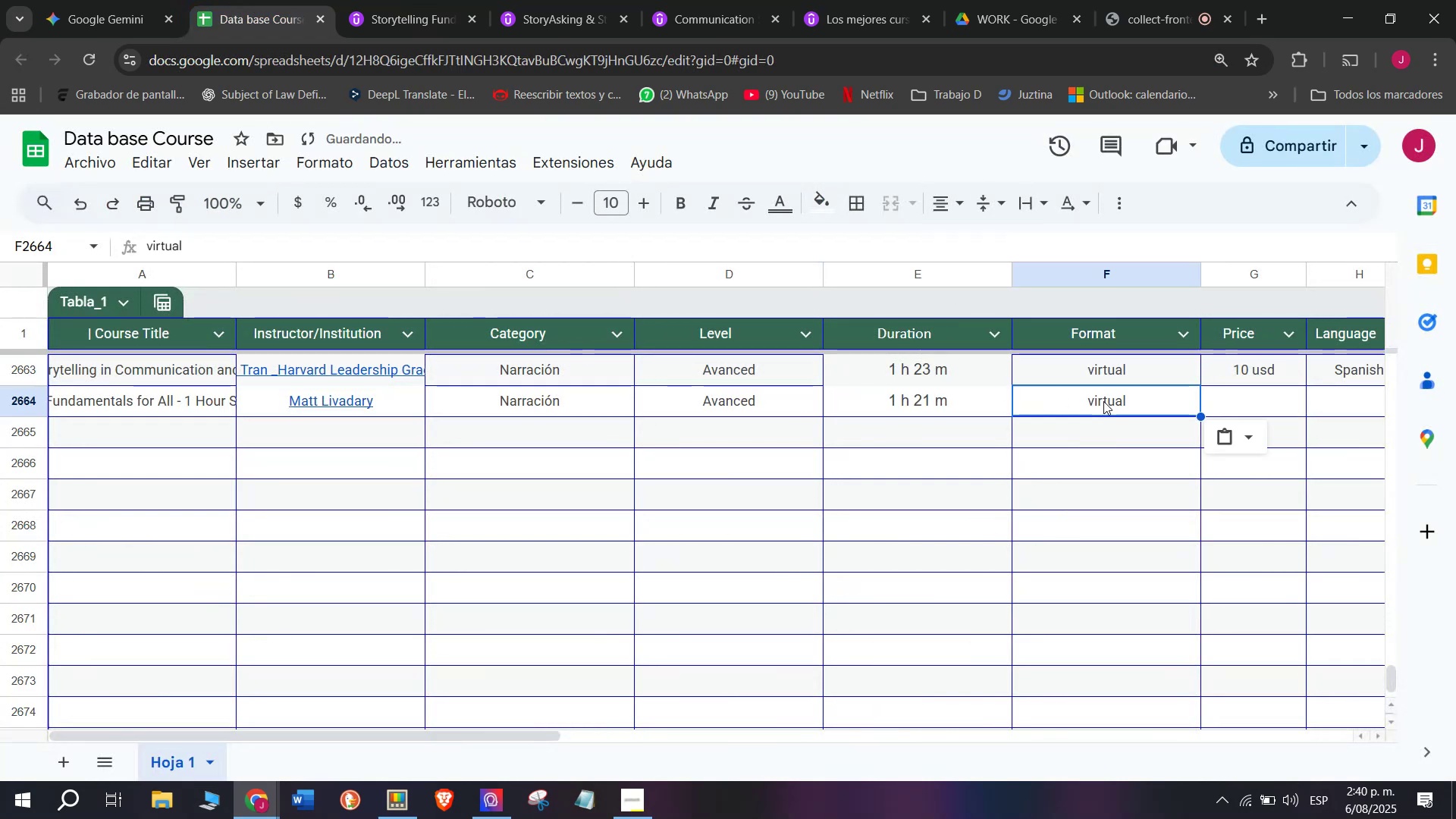 
key(Z)
 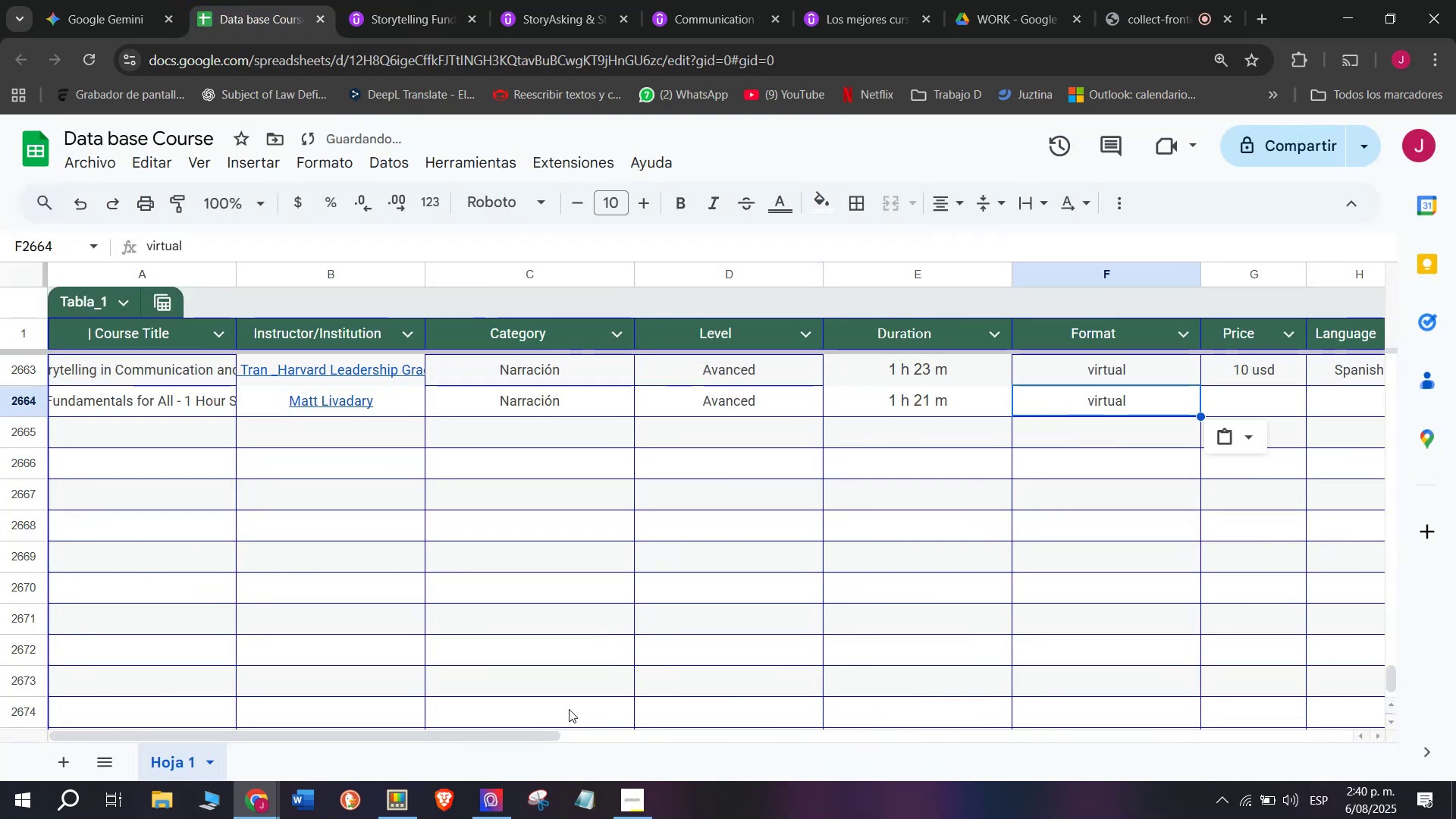 
key(Control+V)
 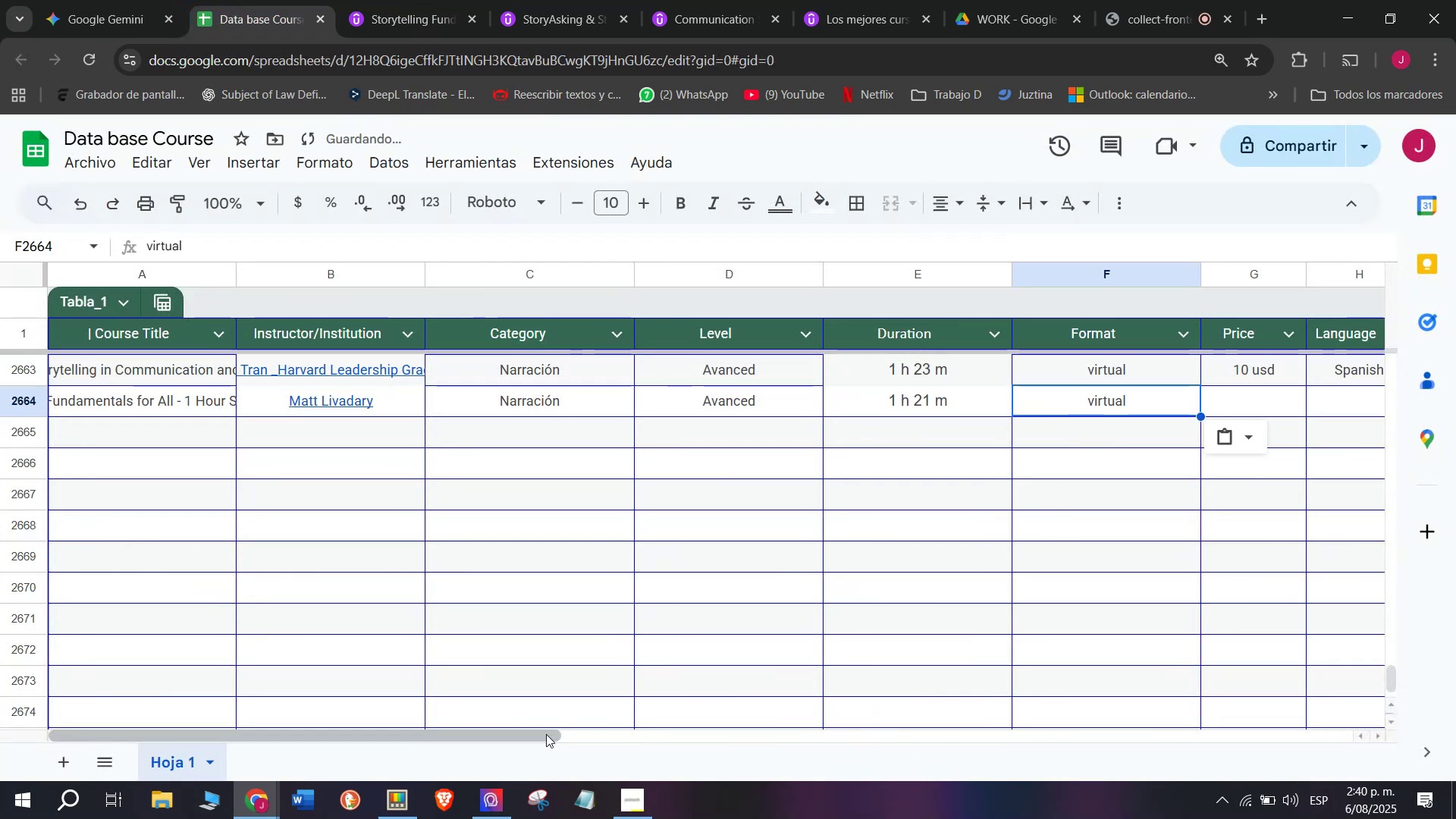 
left_click_drag(start_coordinate=[544, 740], to_coordinate=[913, 716])
 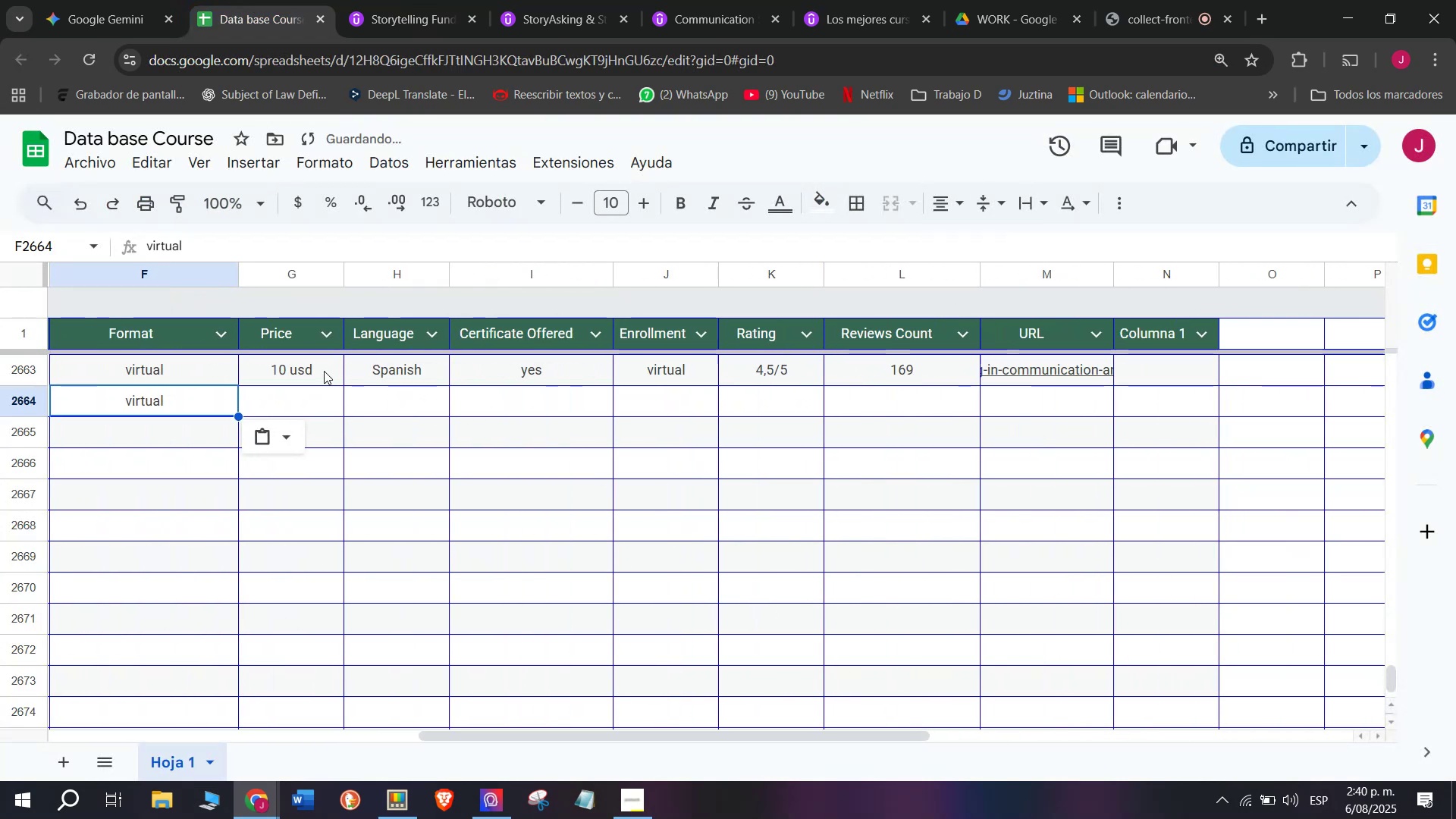 
key(Break)
 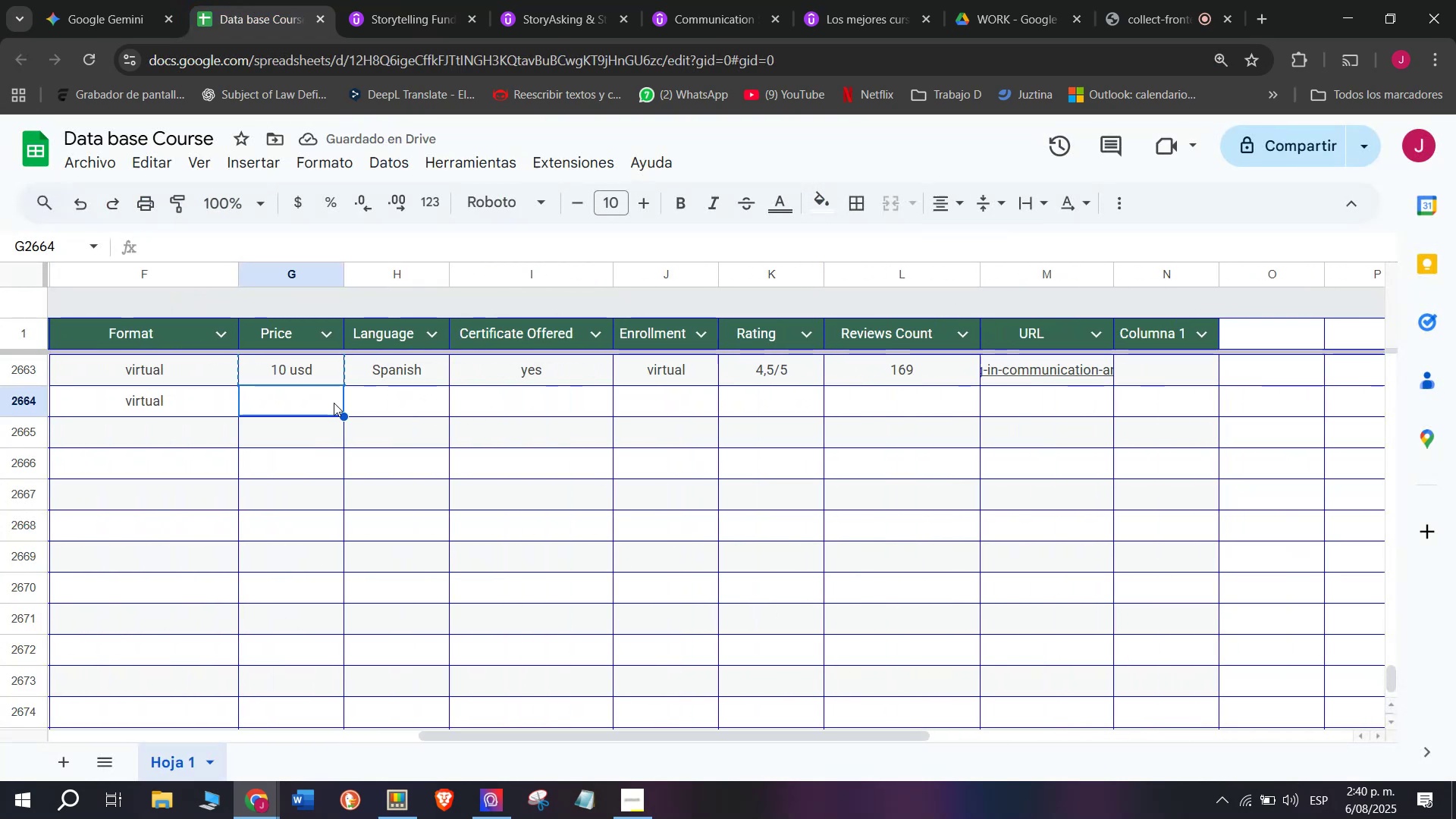 
key(Control+ControlLeft)
 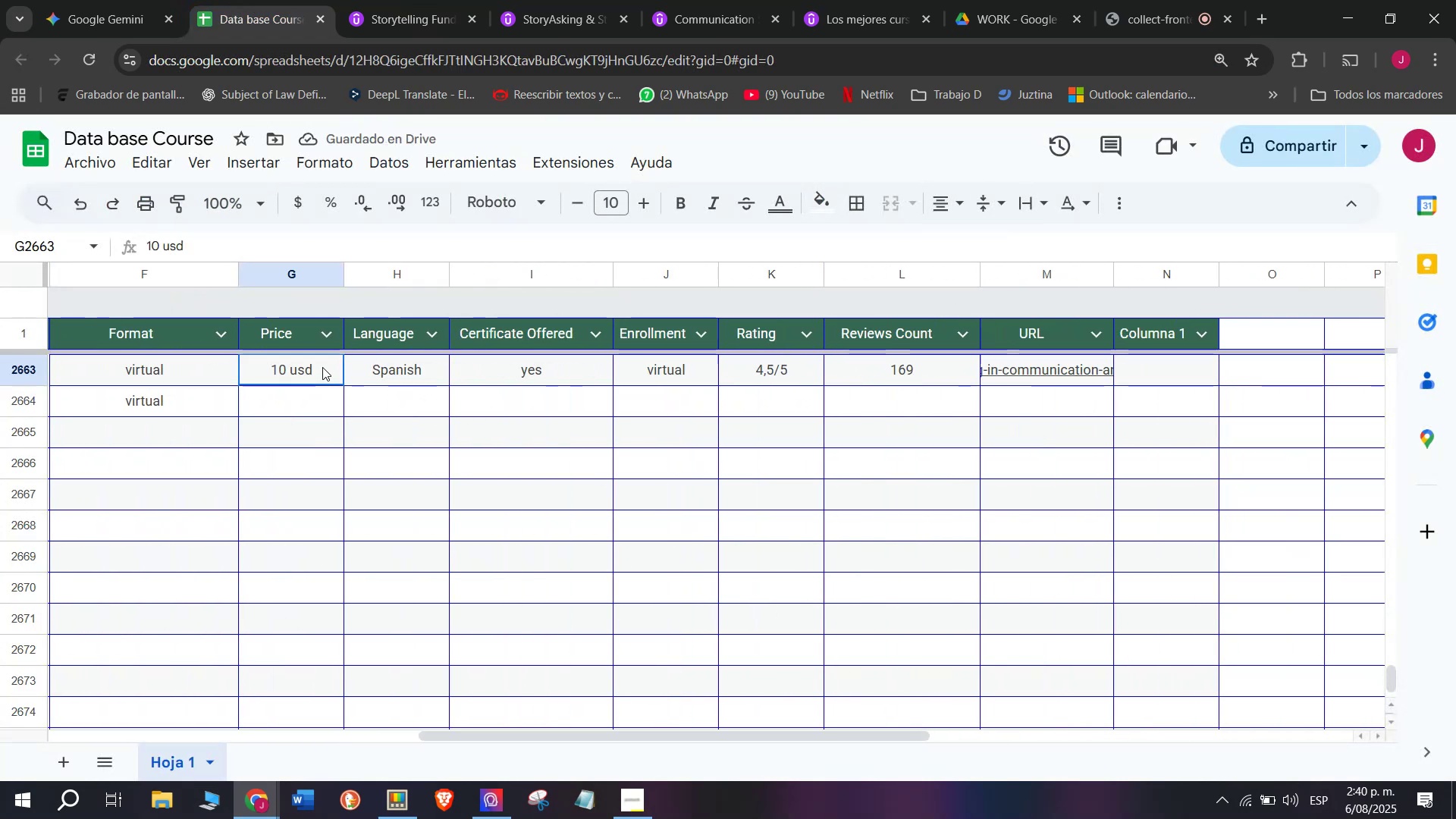 
key(Control+C)
 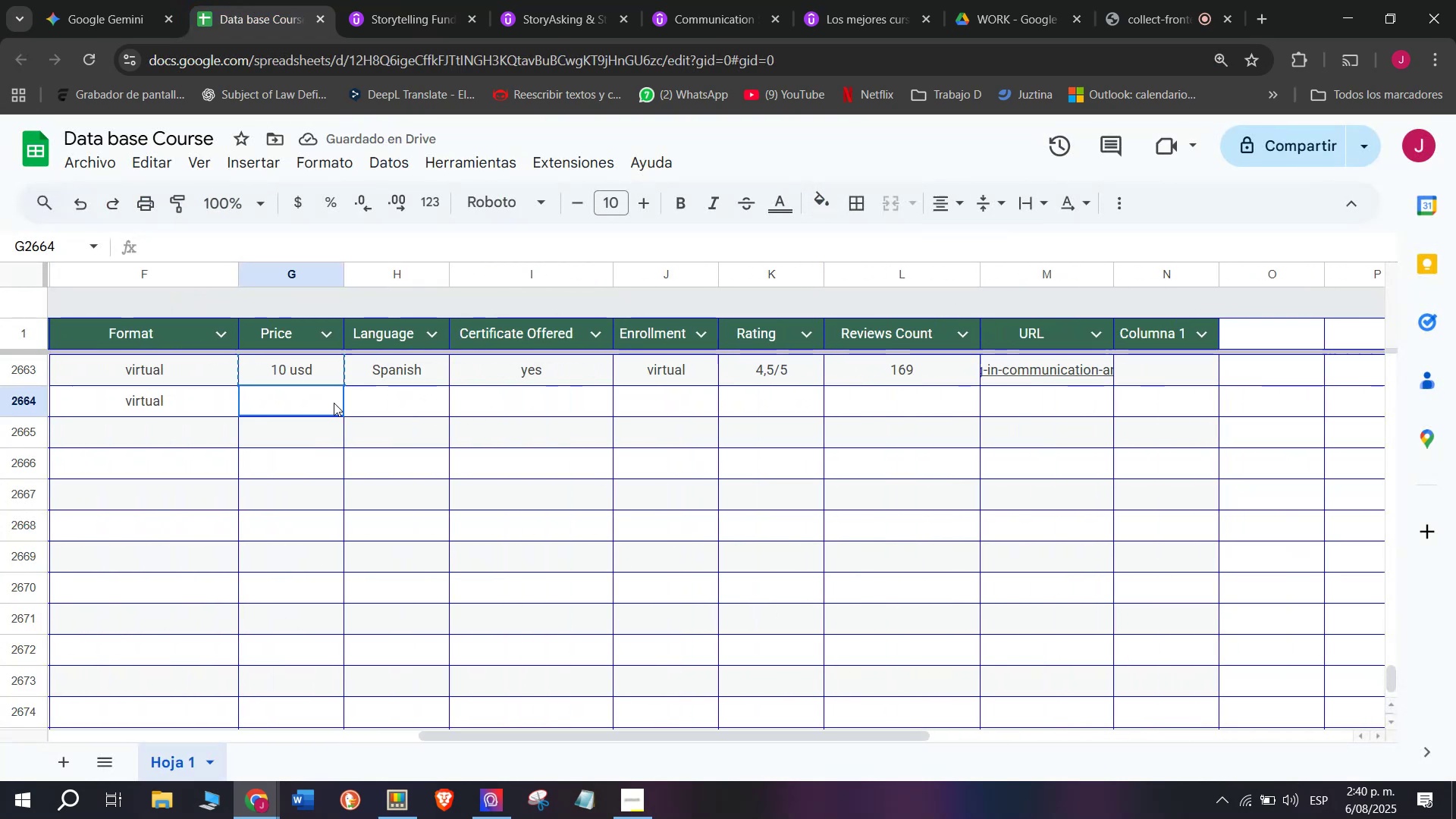 
key(Z)
 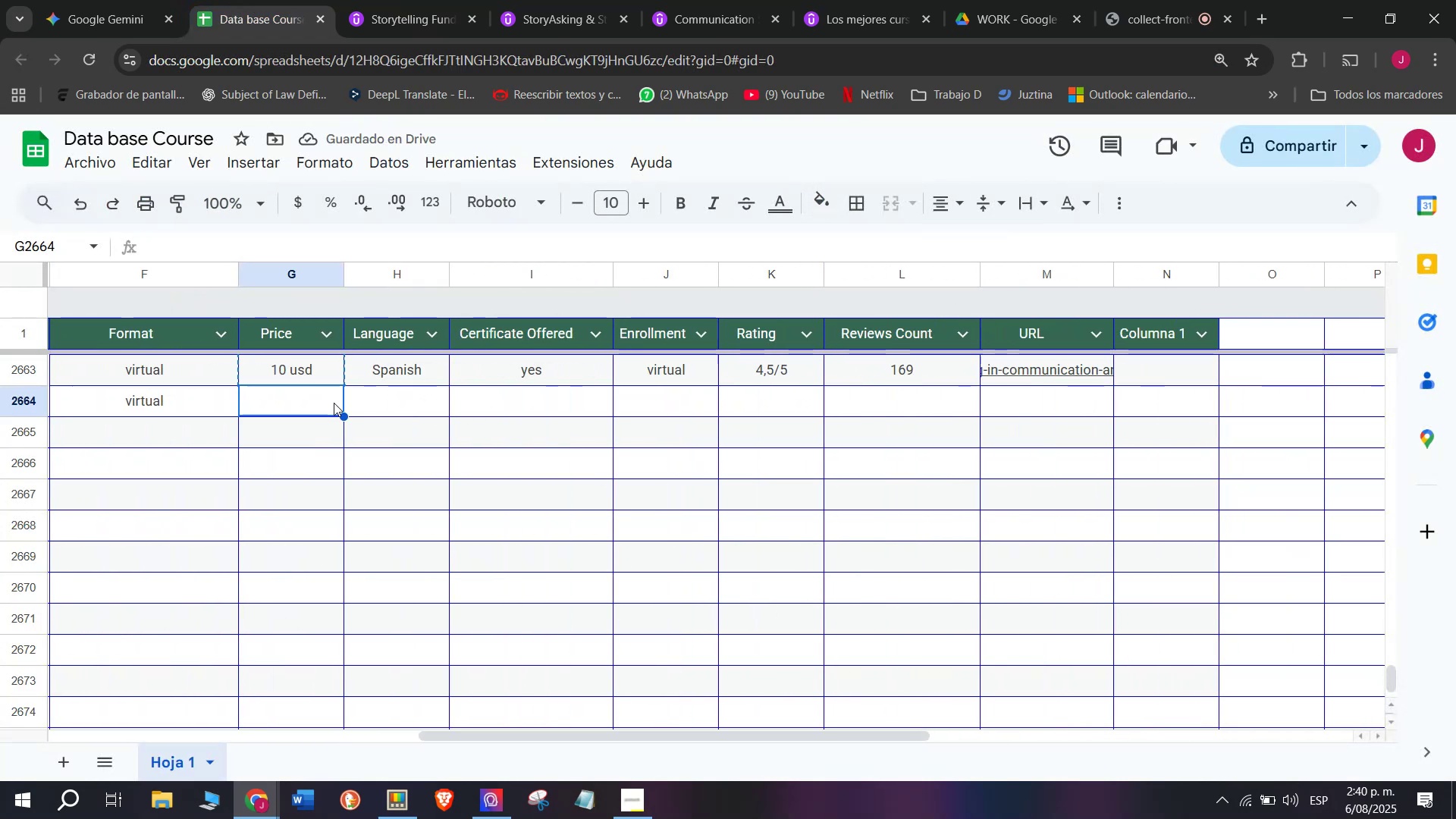 
key(Control+ControlLeft)
 